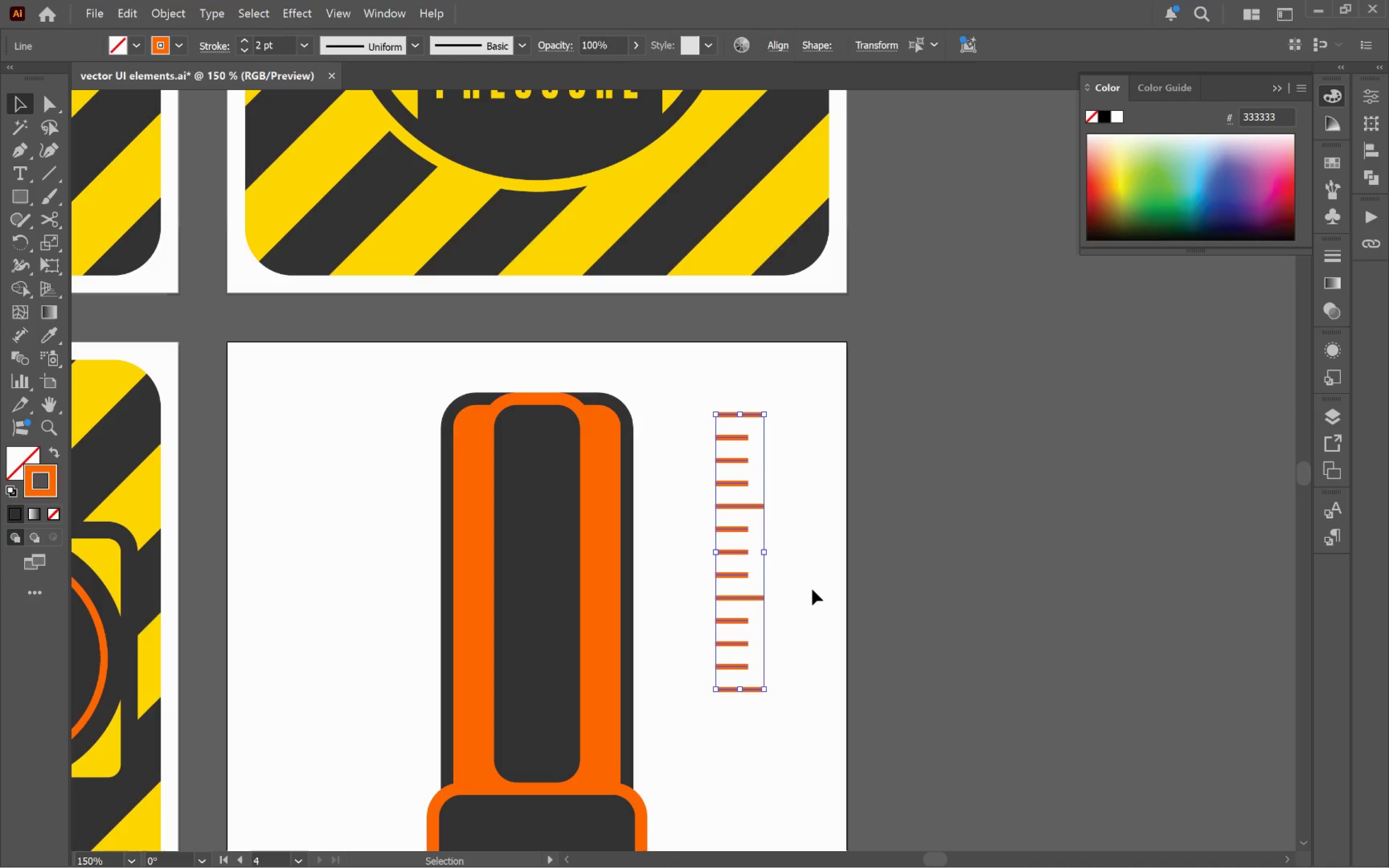 
left_click([816, 591])
 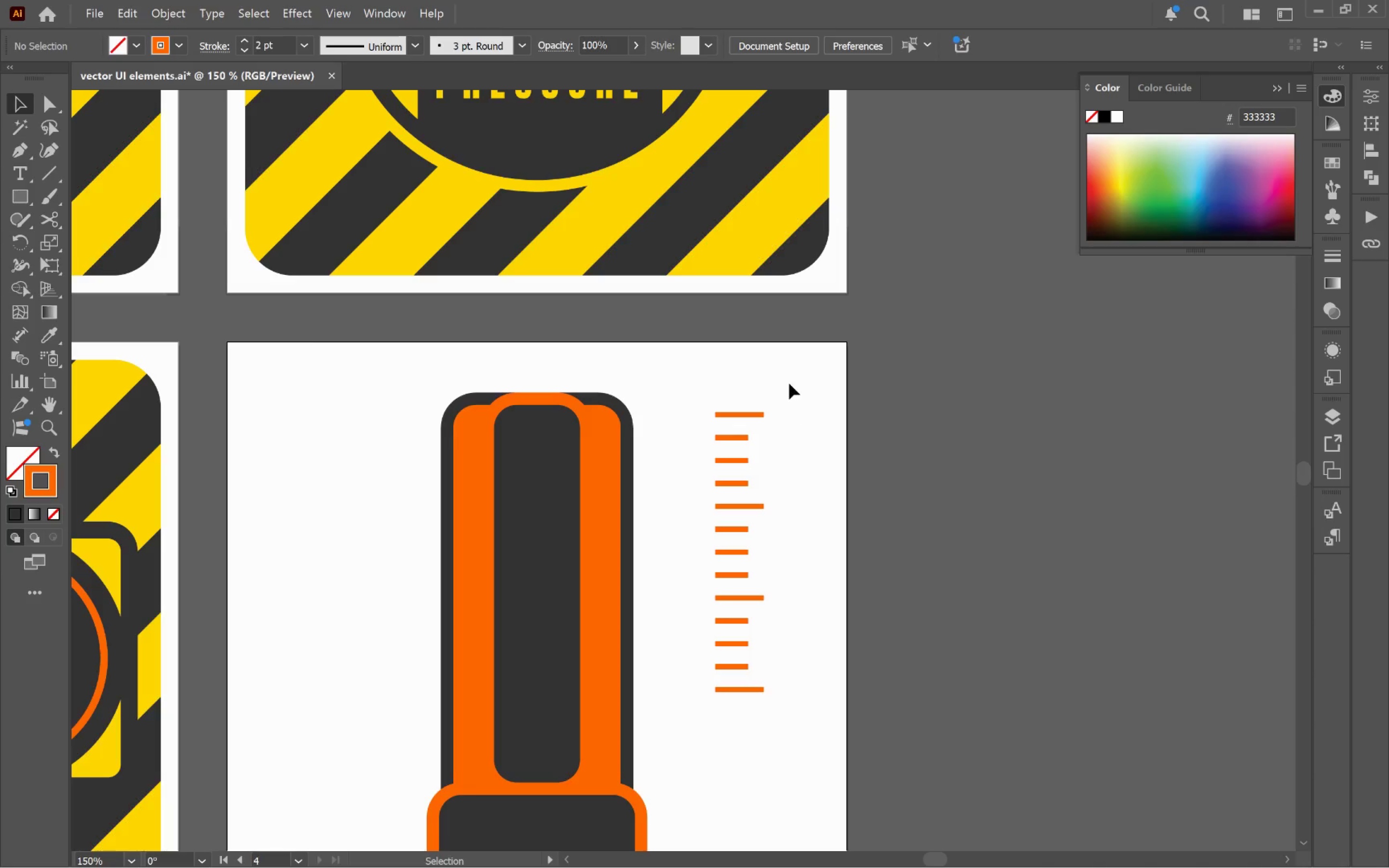 
left_click_drag(start_coordinate=[785, 367], to_coordinate=[758, 776])
 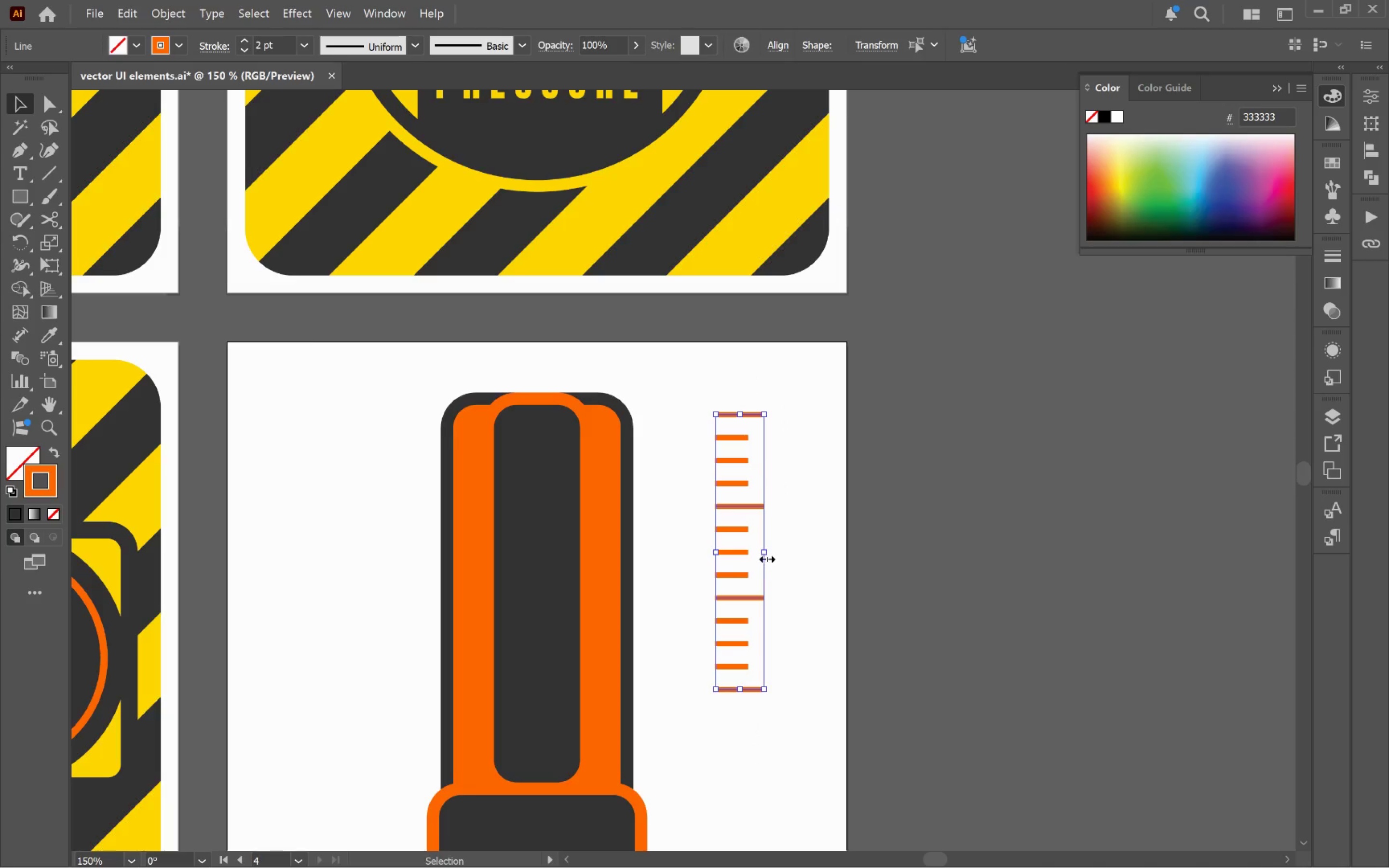 
left_click_drag(start_coordinate=[765, 551], to_coordinate=[773, 554])
 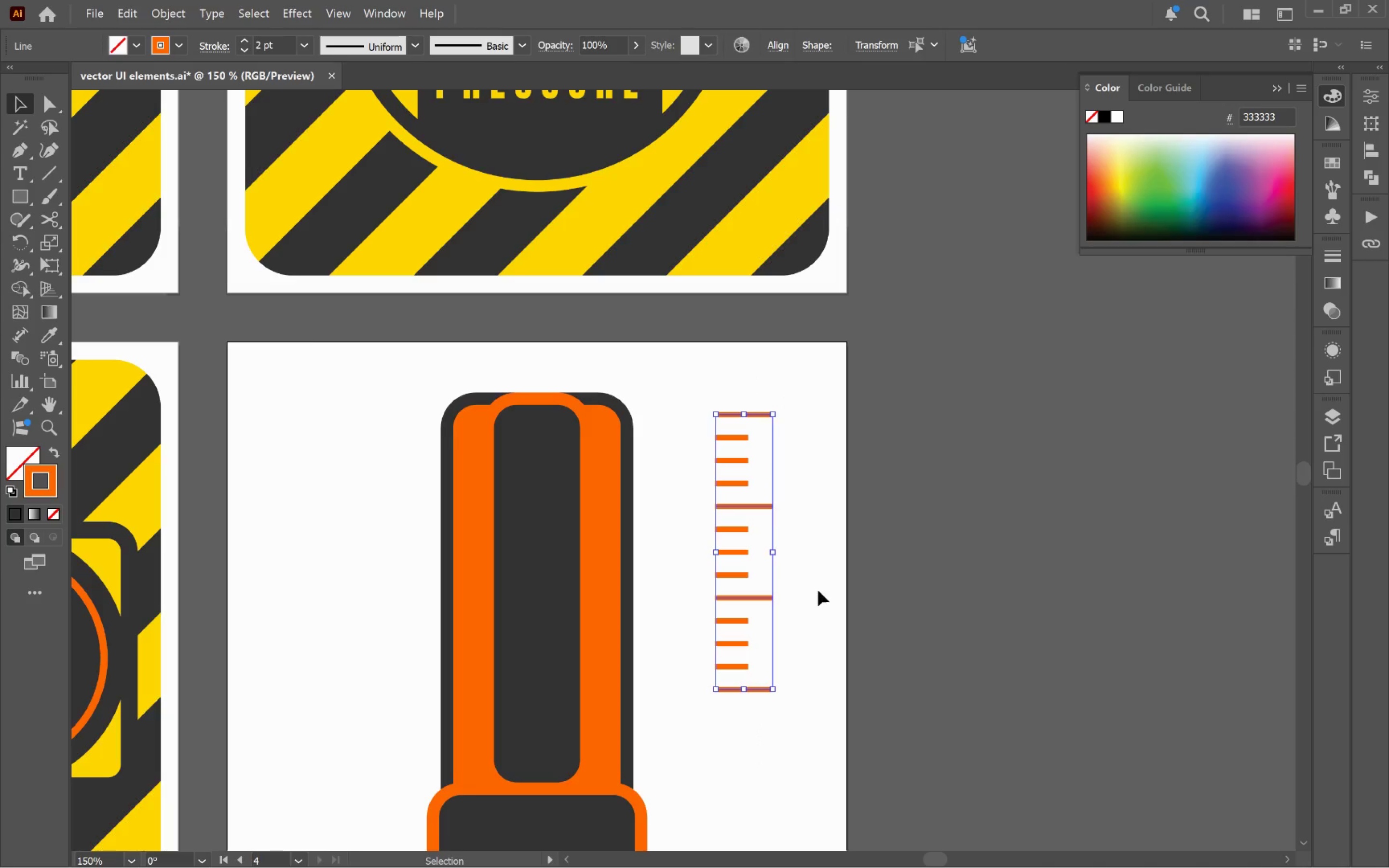 
left_click([818, 591])
 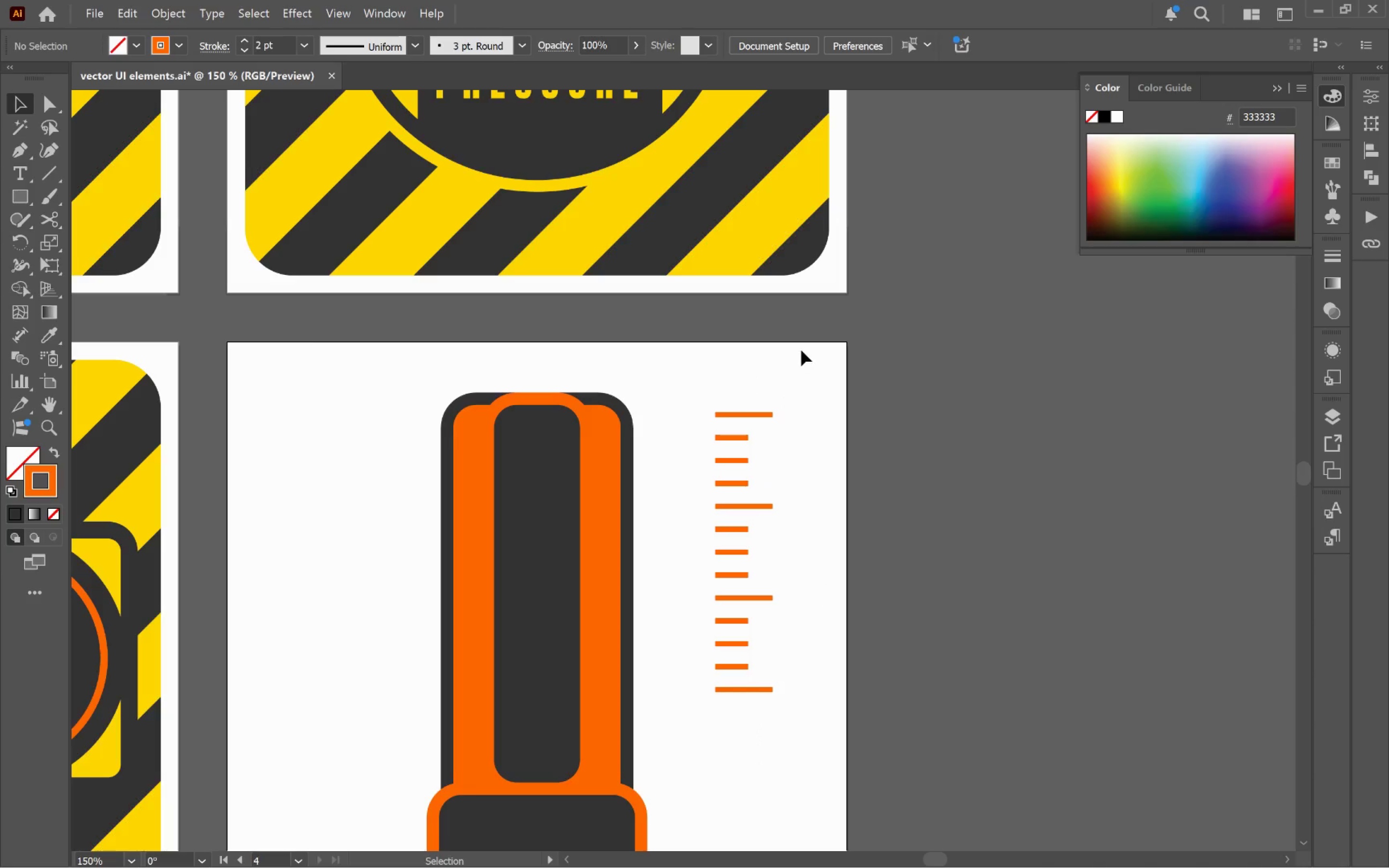 
left_click_drag(start_coordinate=[799, 387], to_coordinate=[695, 720])
 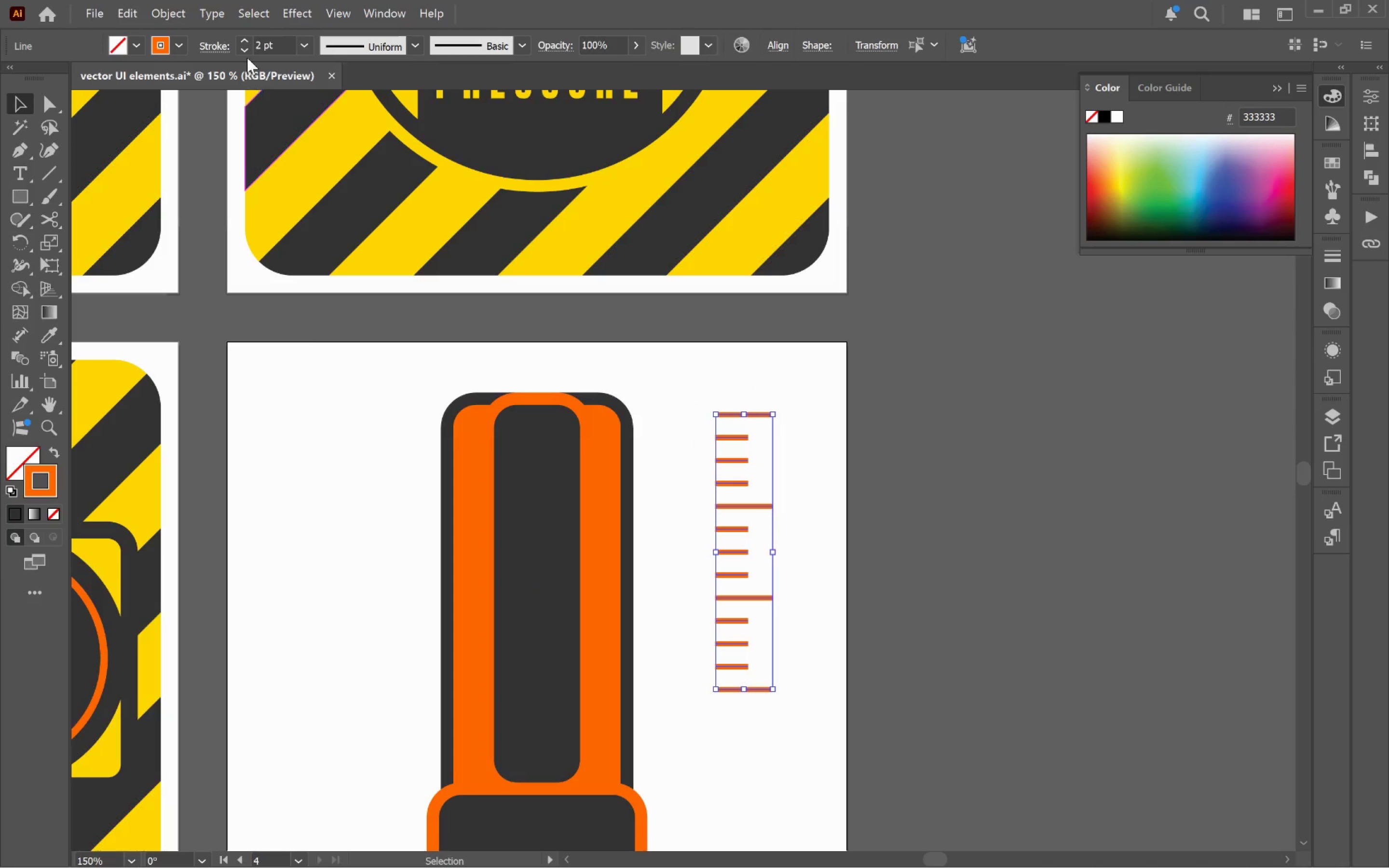 
left_click([243, 39])
 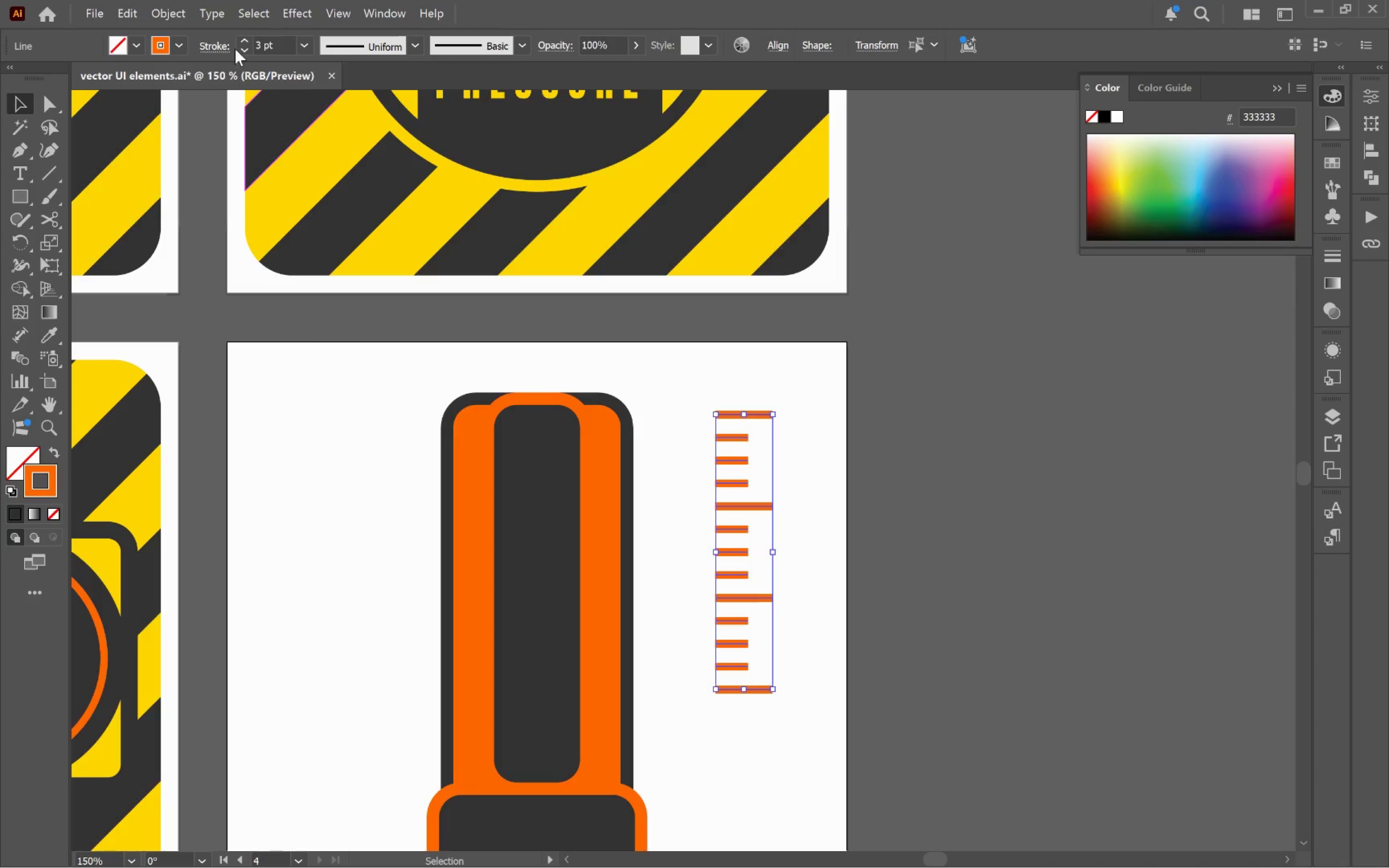 
left_click([167, 14])
 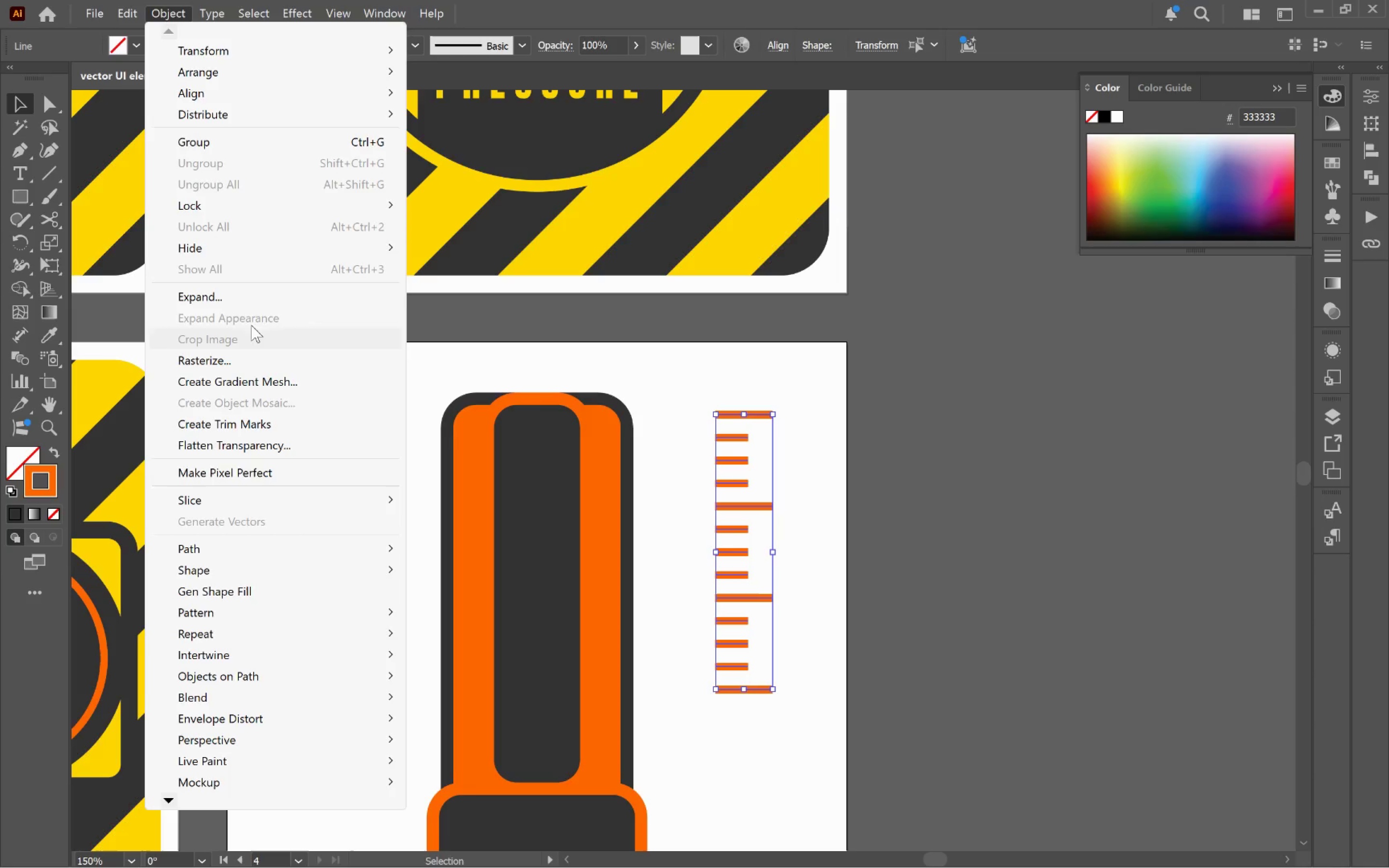 
left_click([239, 292])
 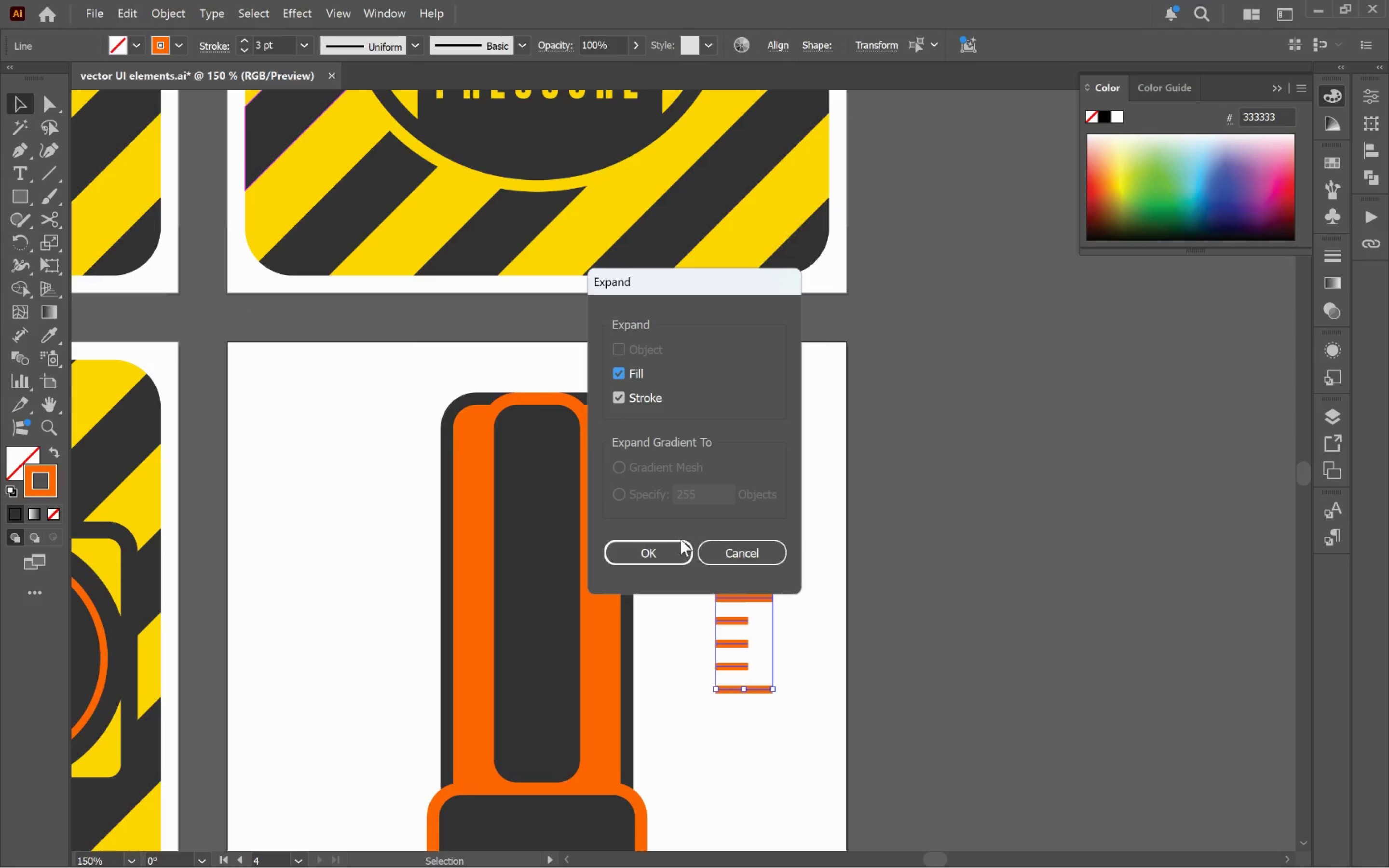 
left_click([654, 553])
 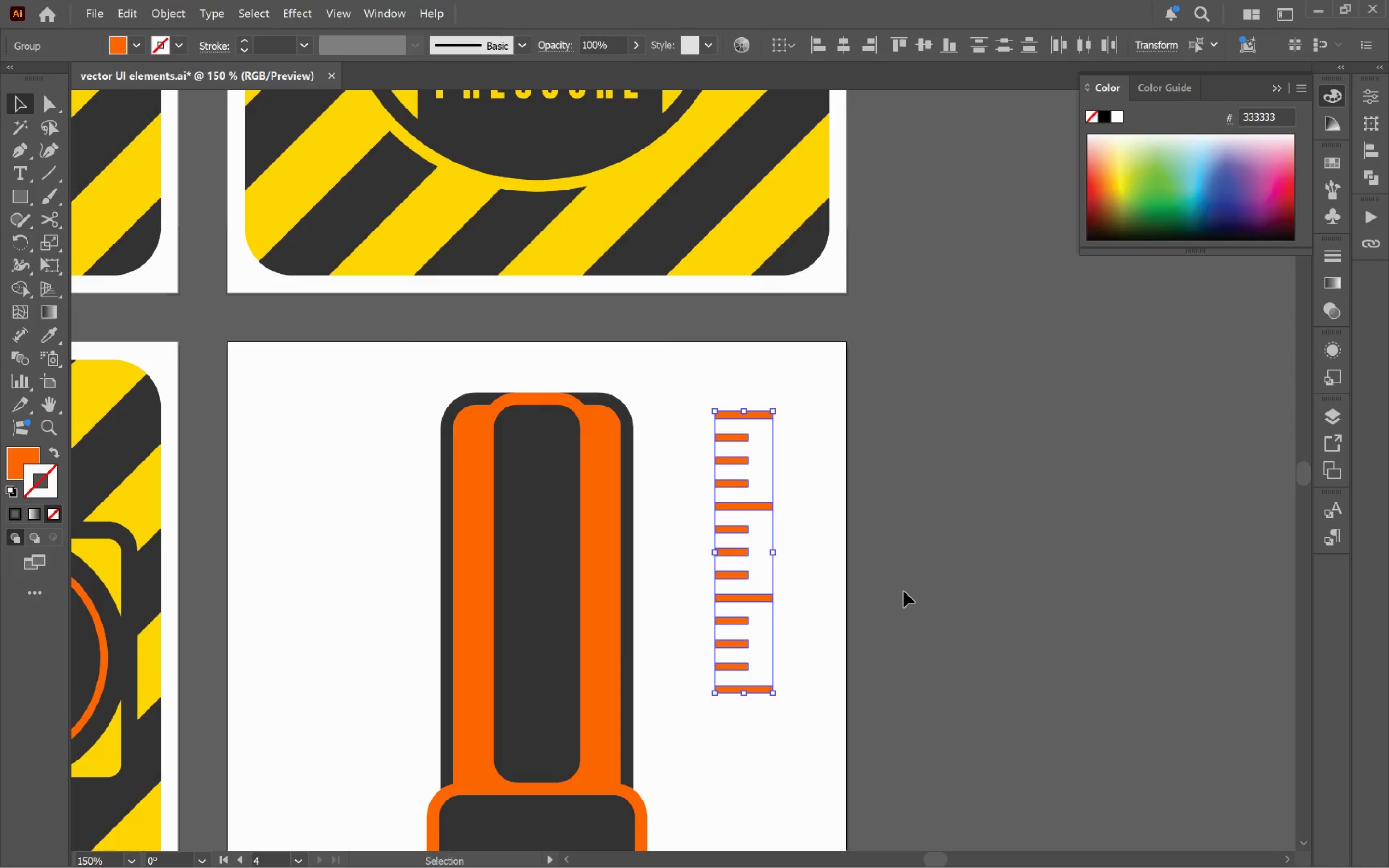 
hold_key(key=ControlLeft, duration=0.47)
 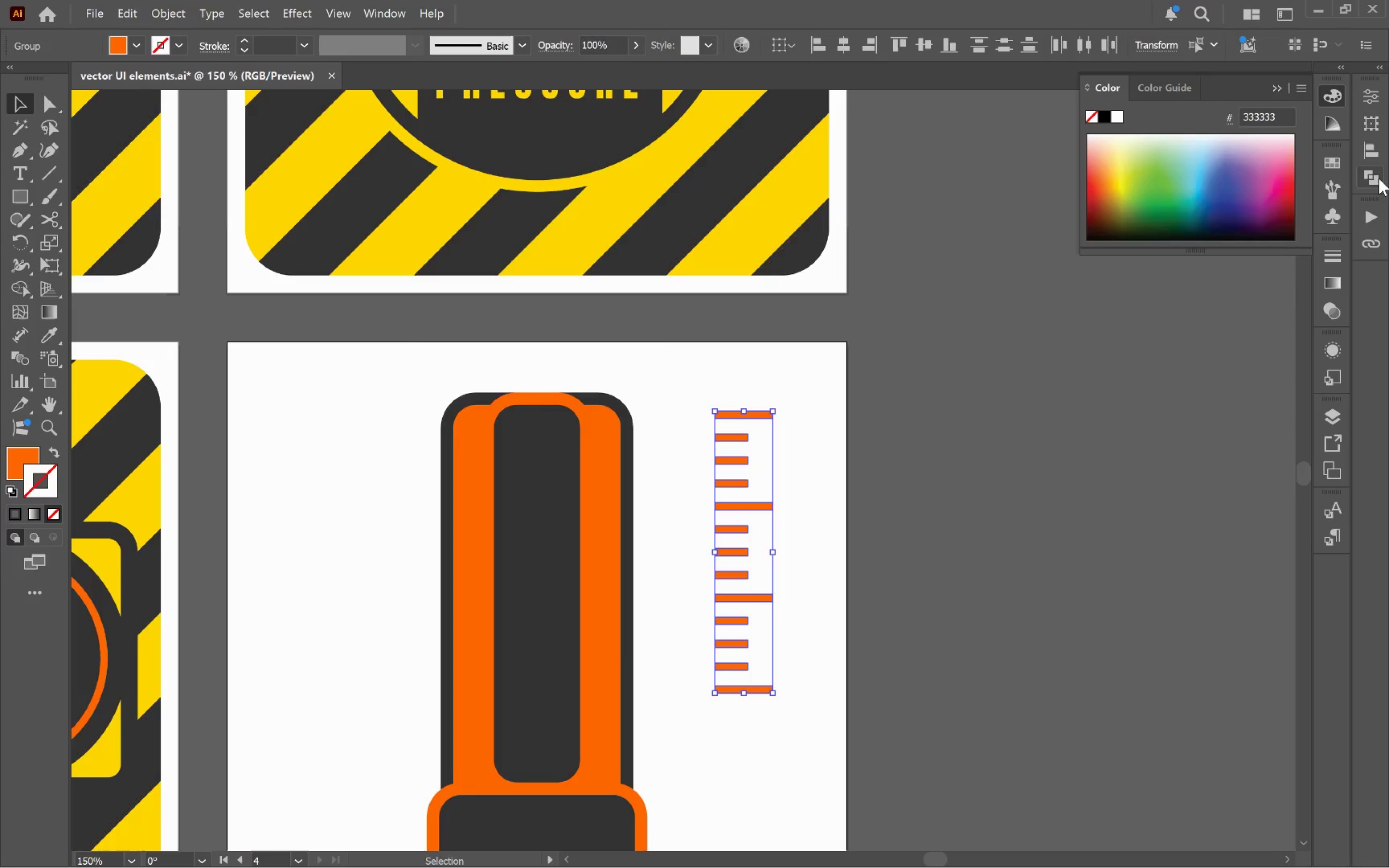 
left_click([1373, 157])
 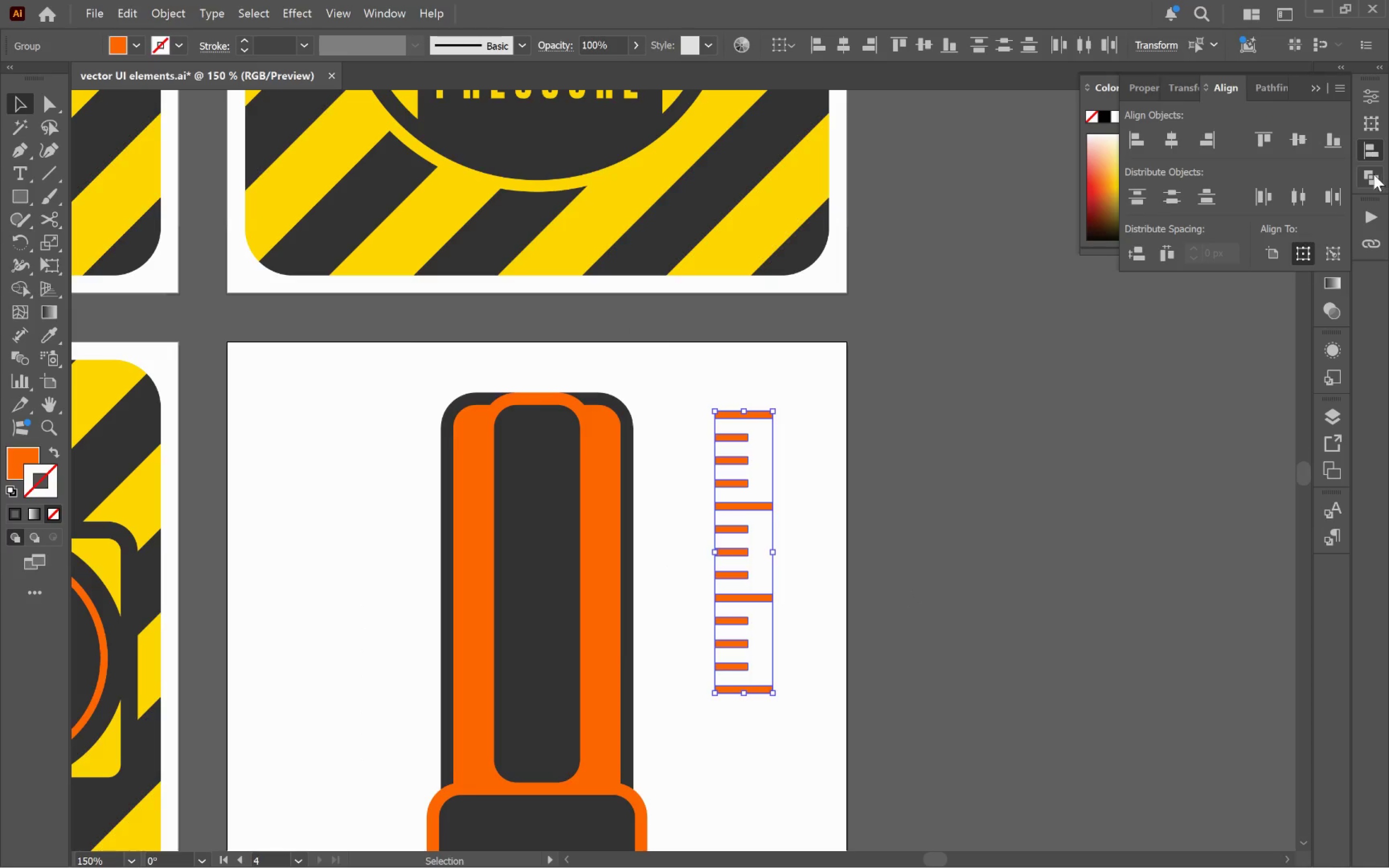 
left_click([1372, 175])
 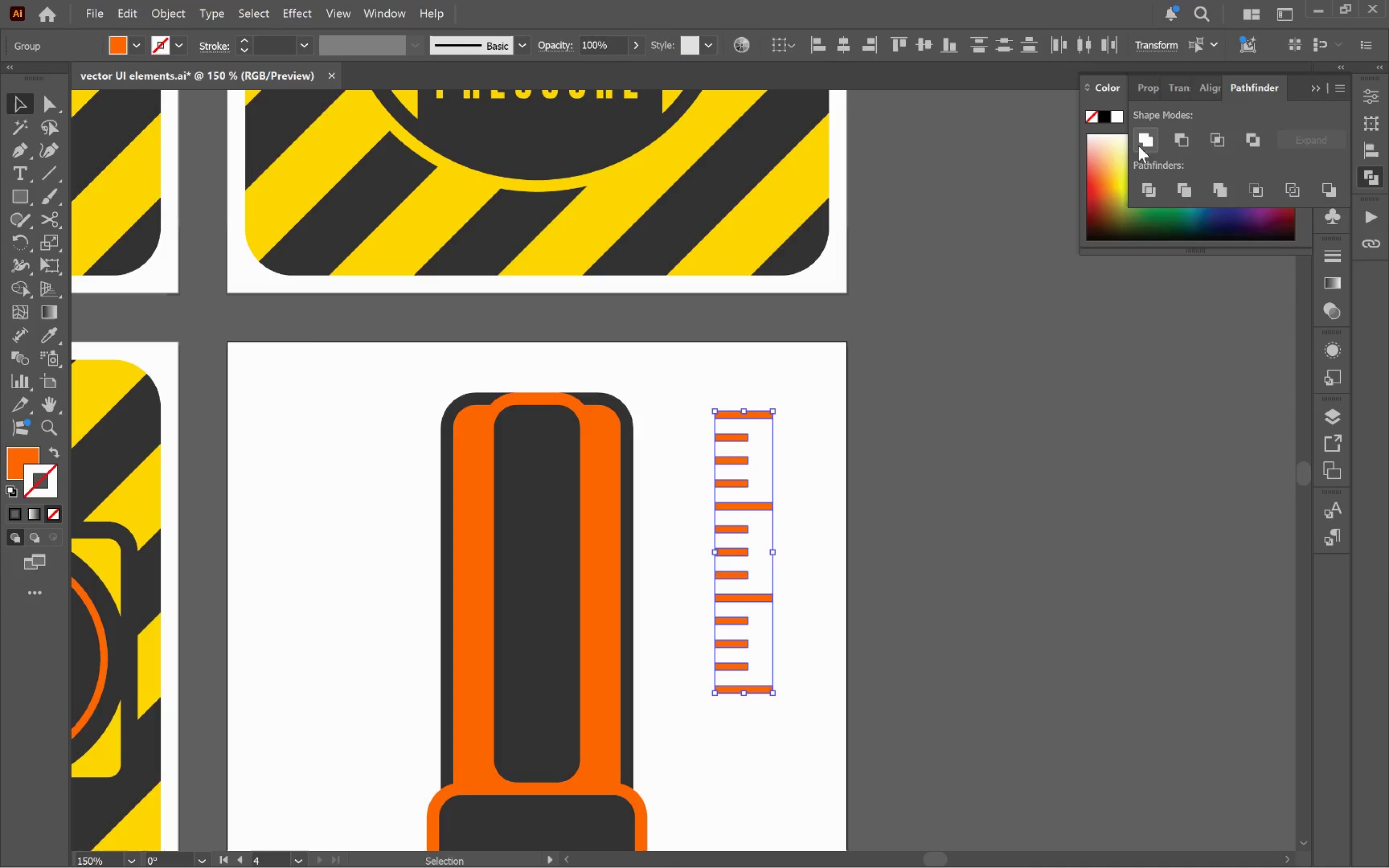 
left_click([1154, 136])
 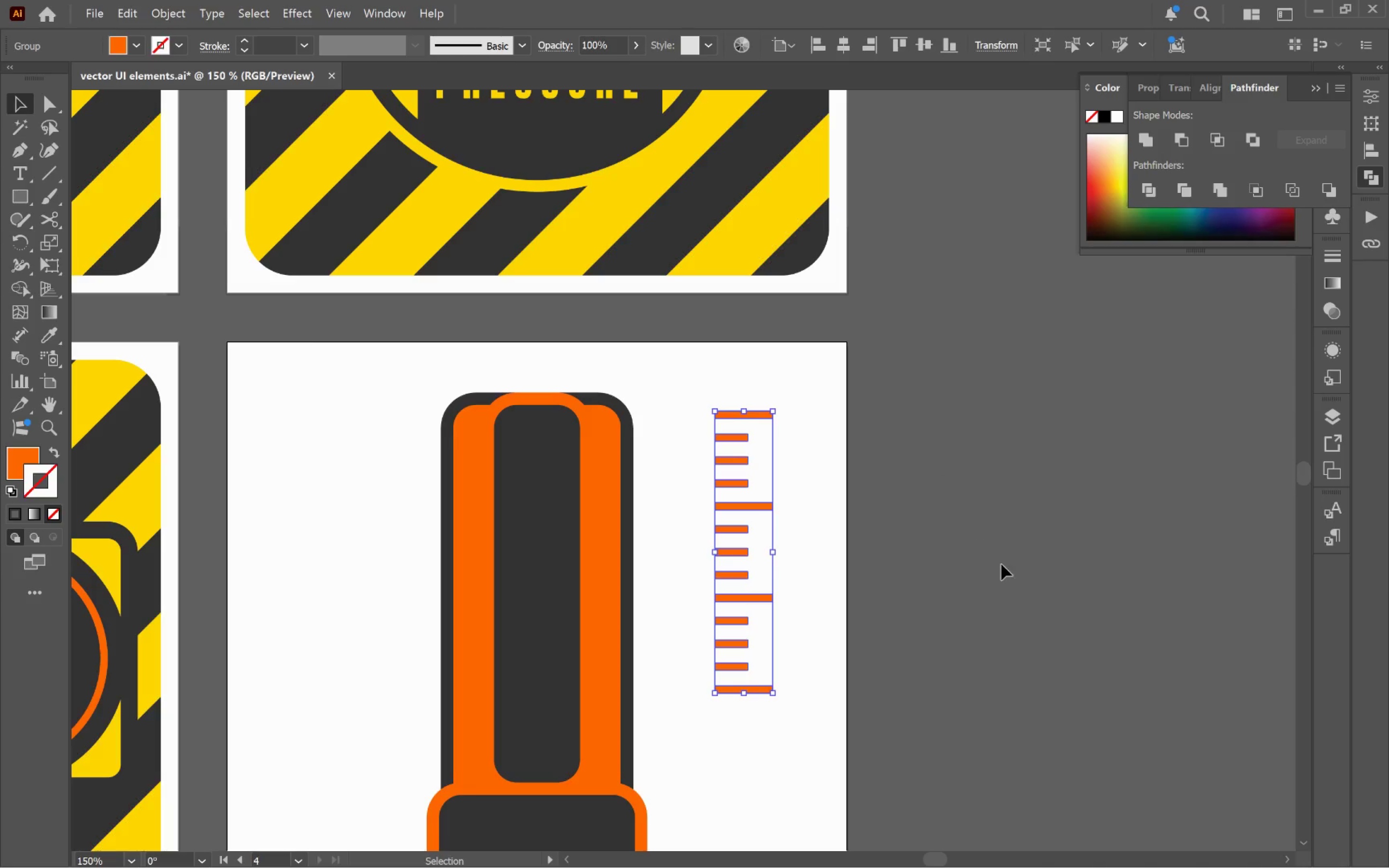 
left_click([1004, 563])
 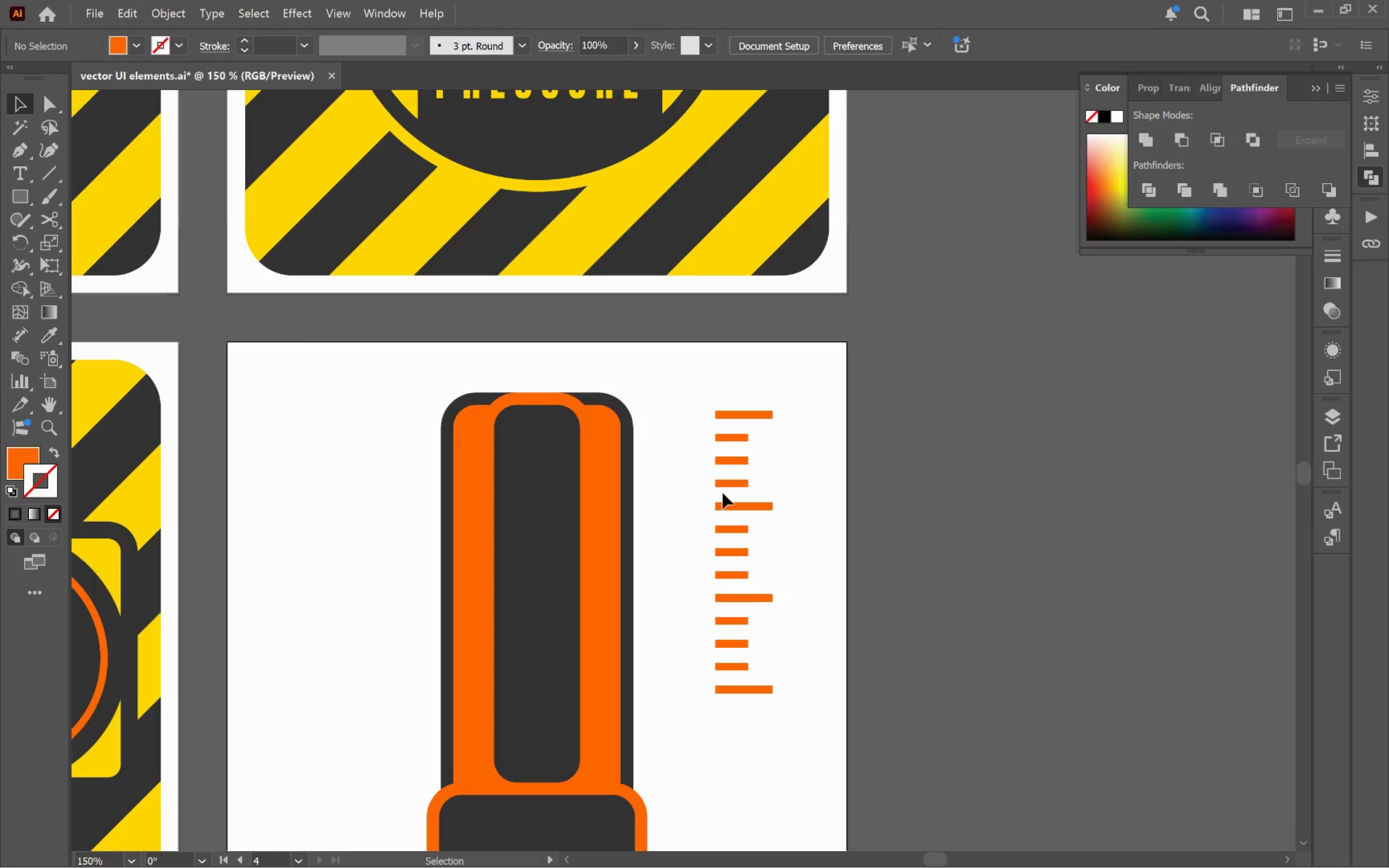 
left_click([748, 507])
 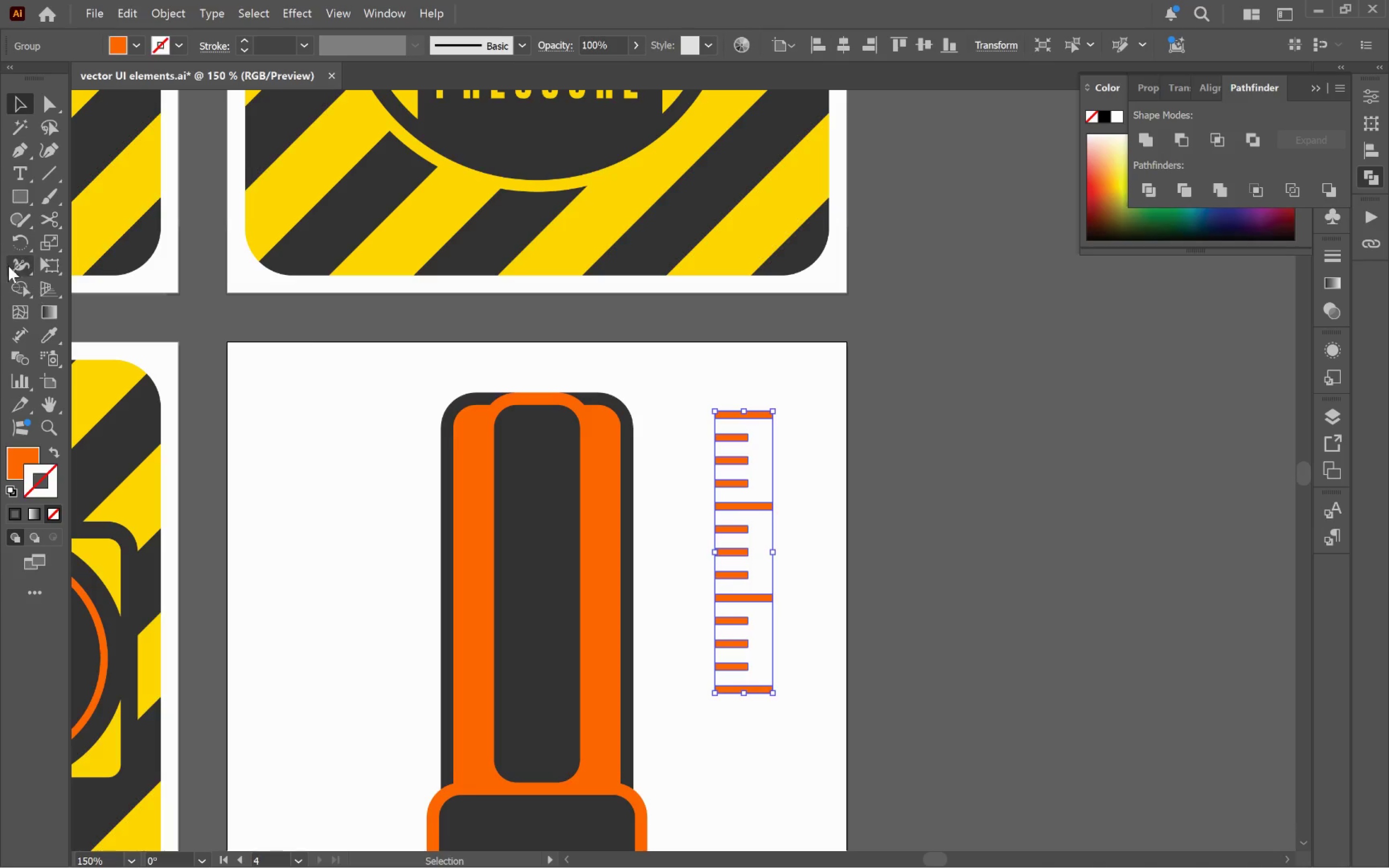 
left_click_drag(start_coordinate=[20, 240], to_coordinate=[57, 259])
 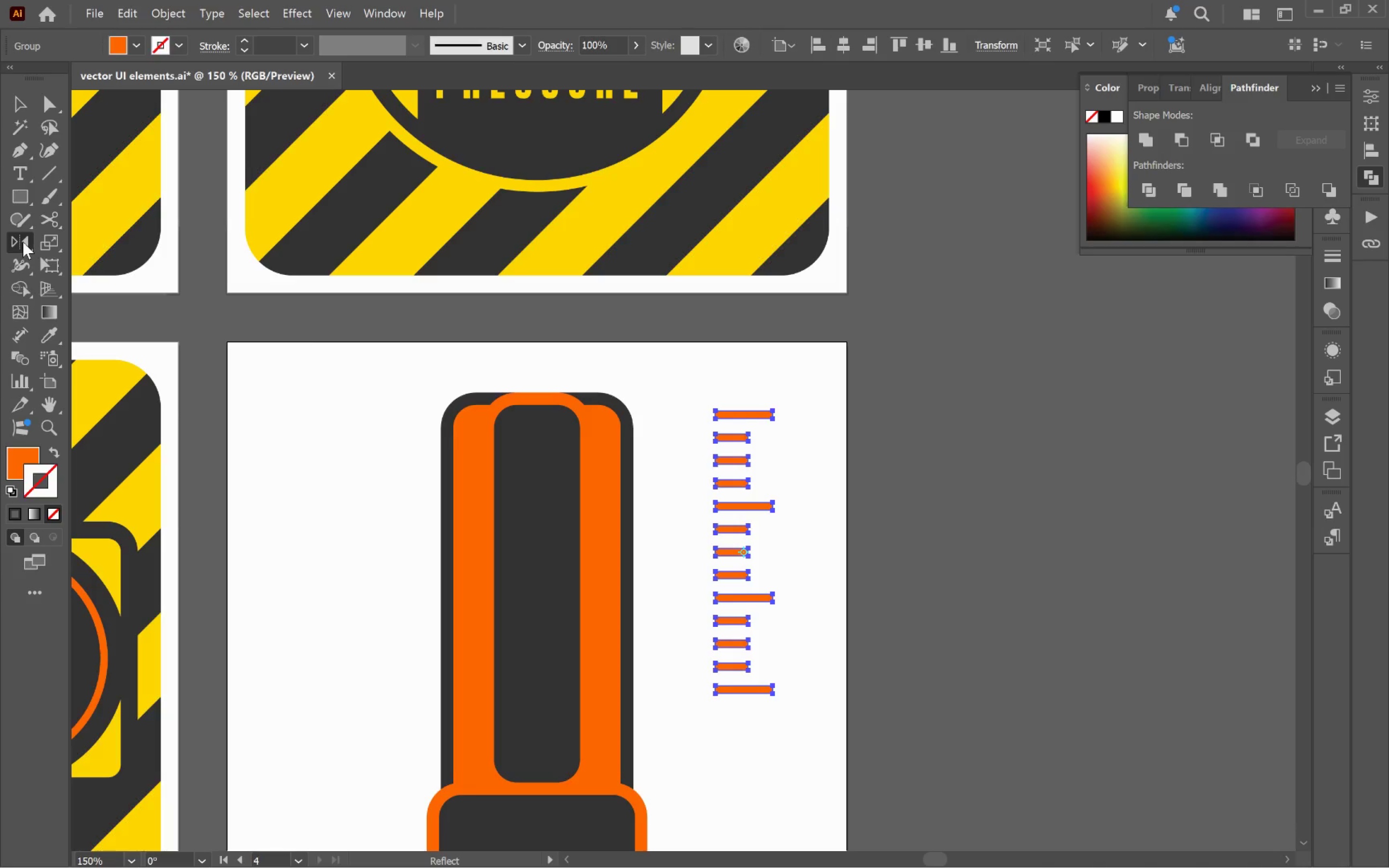 
double_click([23, 241])
 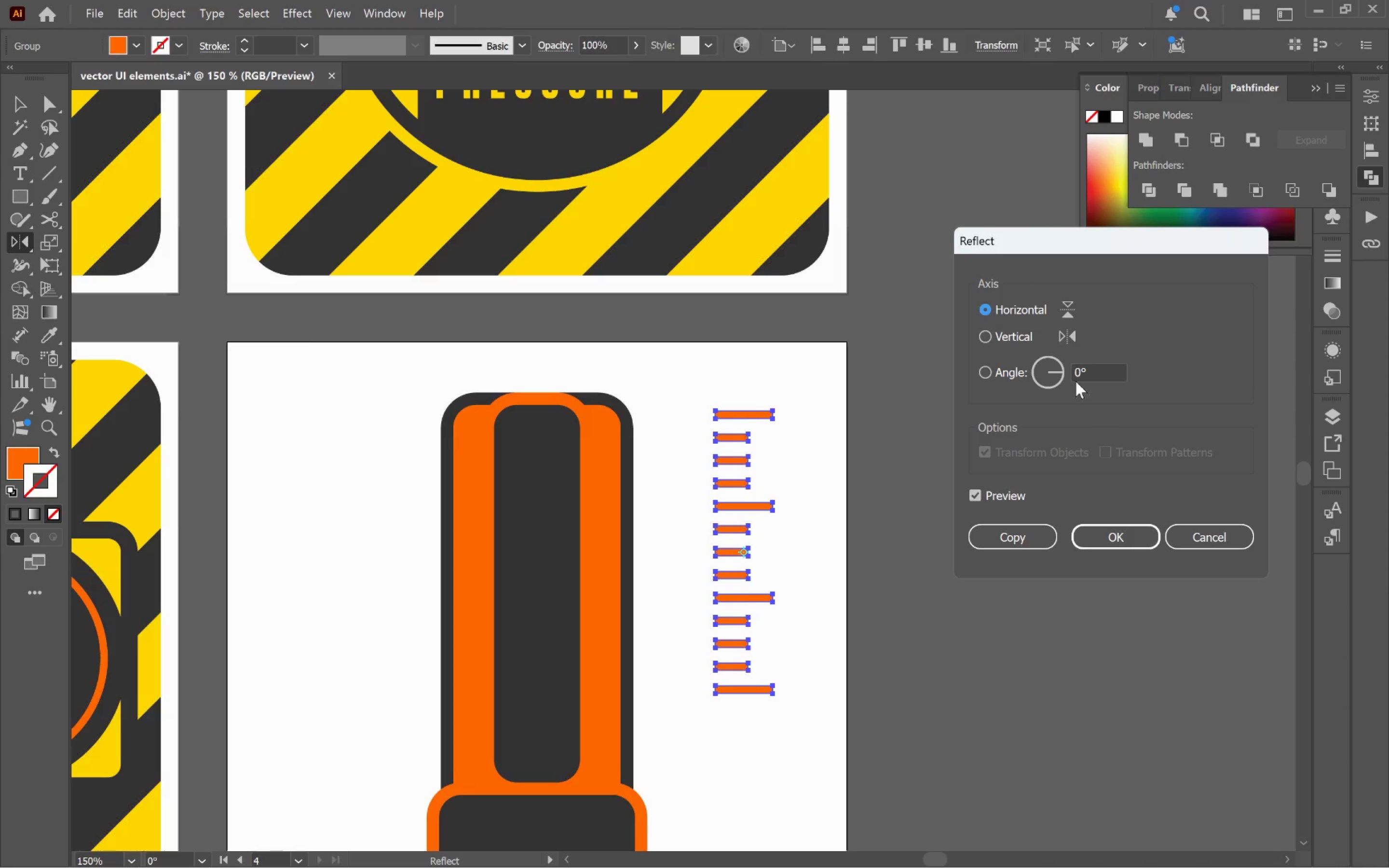 
left_click([1015, 337])
 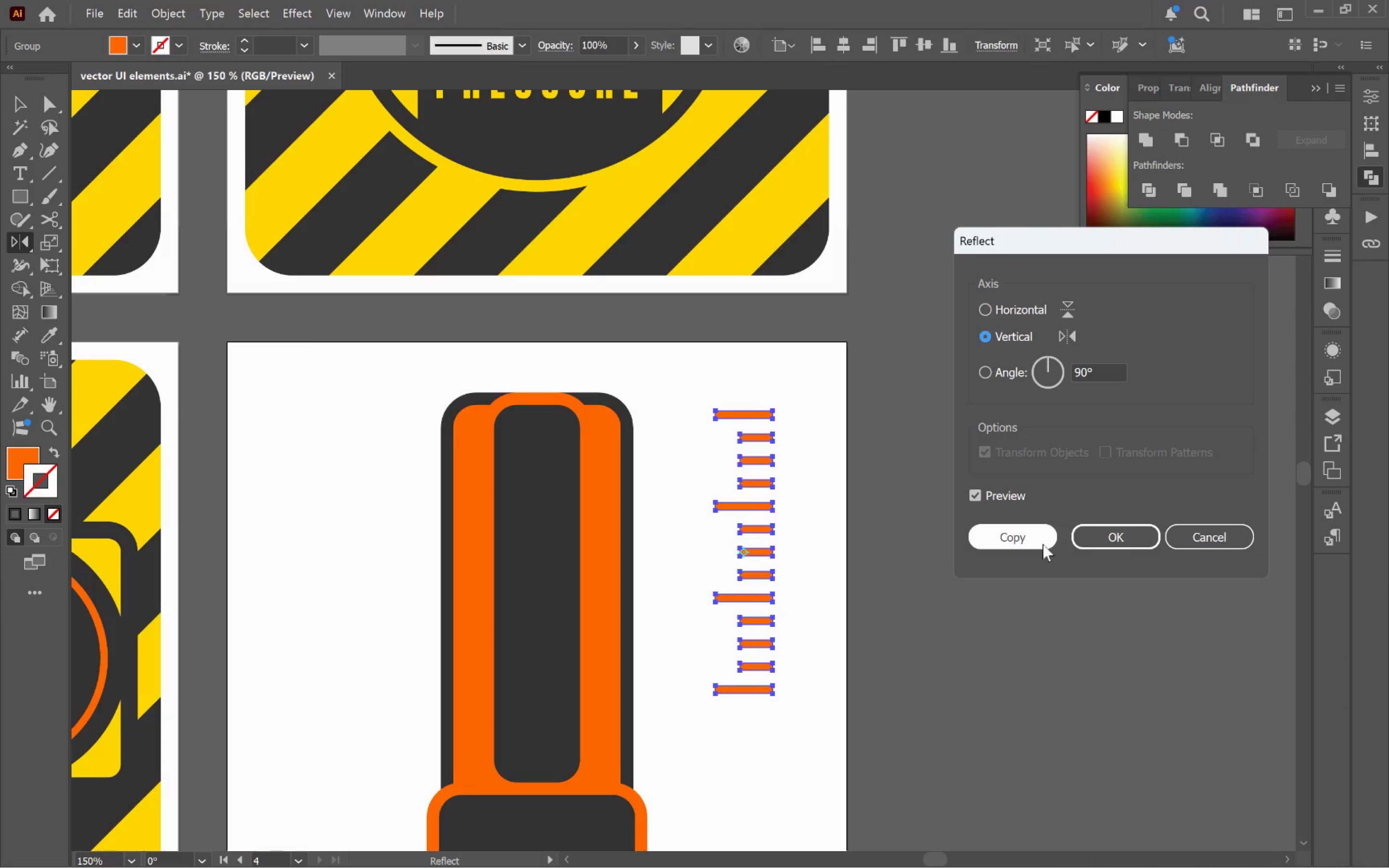 
left_click([1127, 545])
 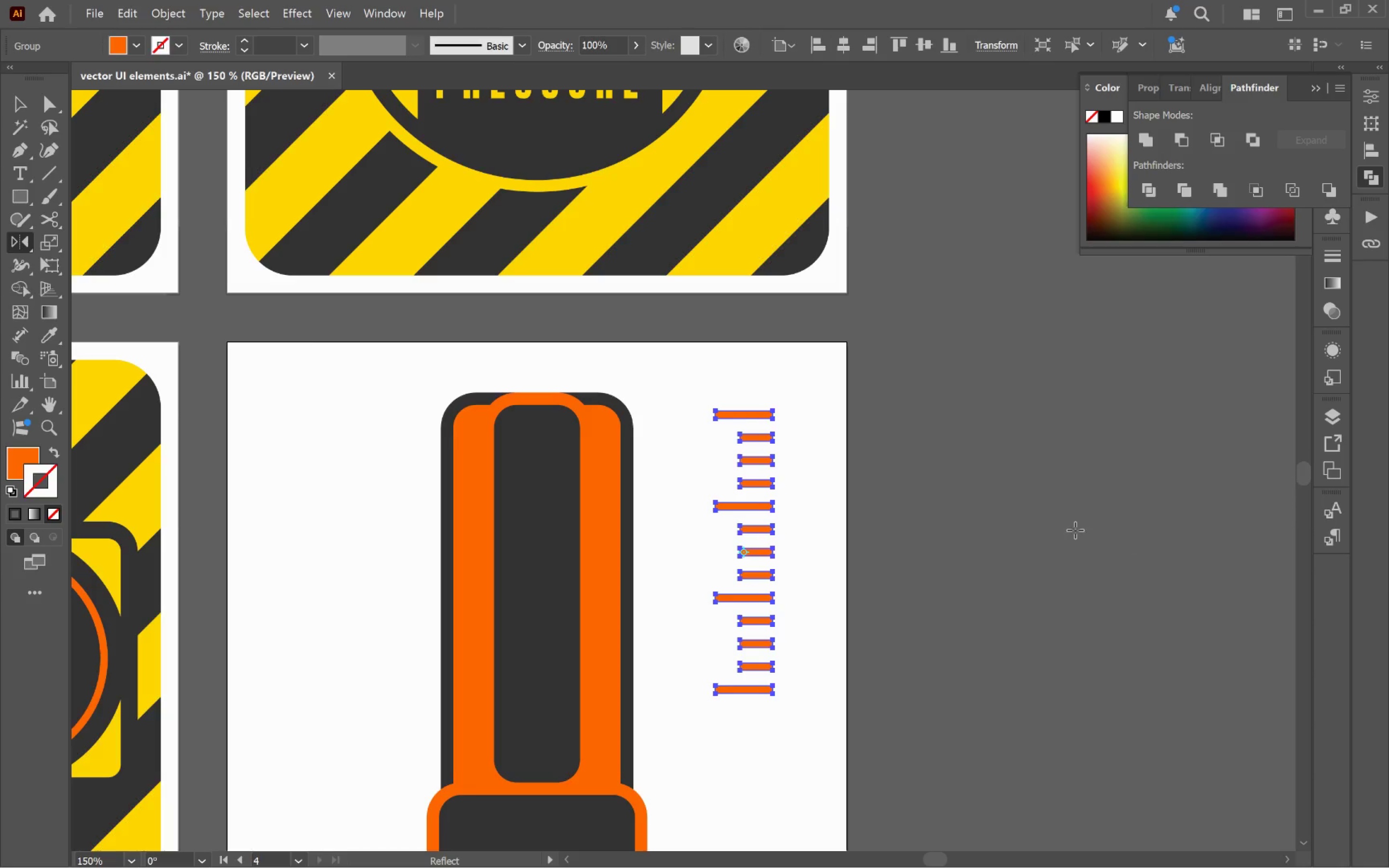 
key(V)
 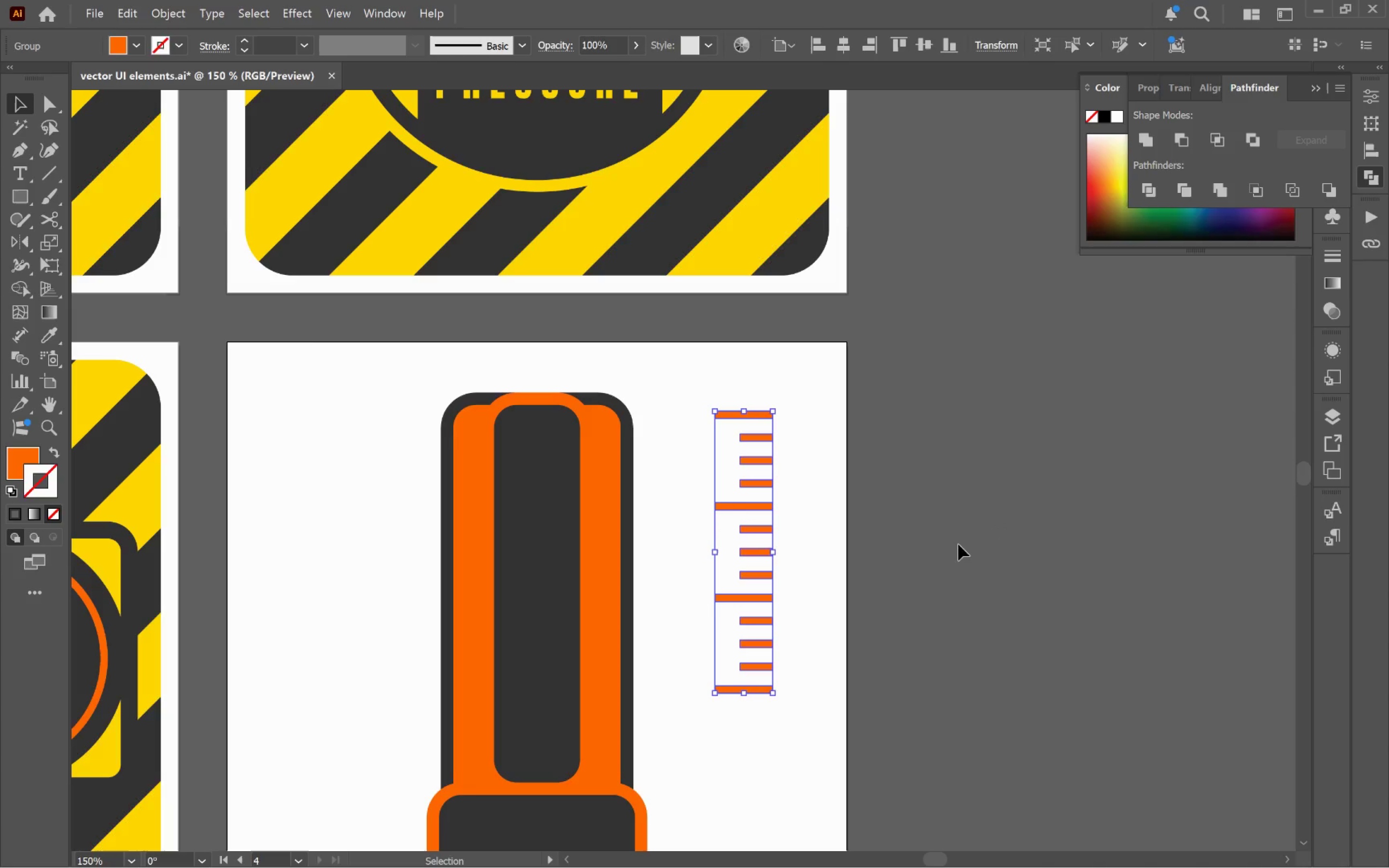 
left_click([961, 541])
 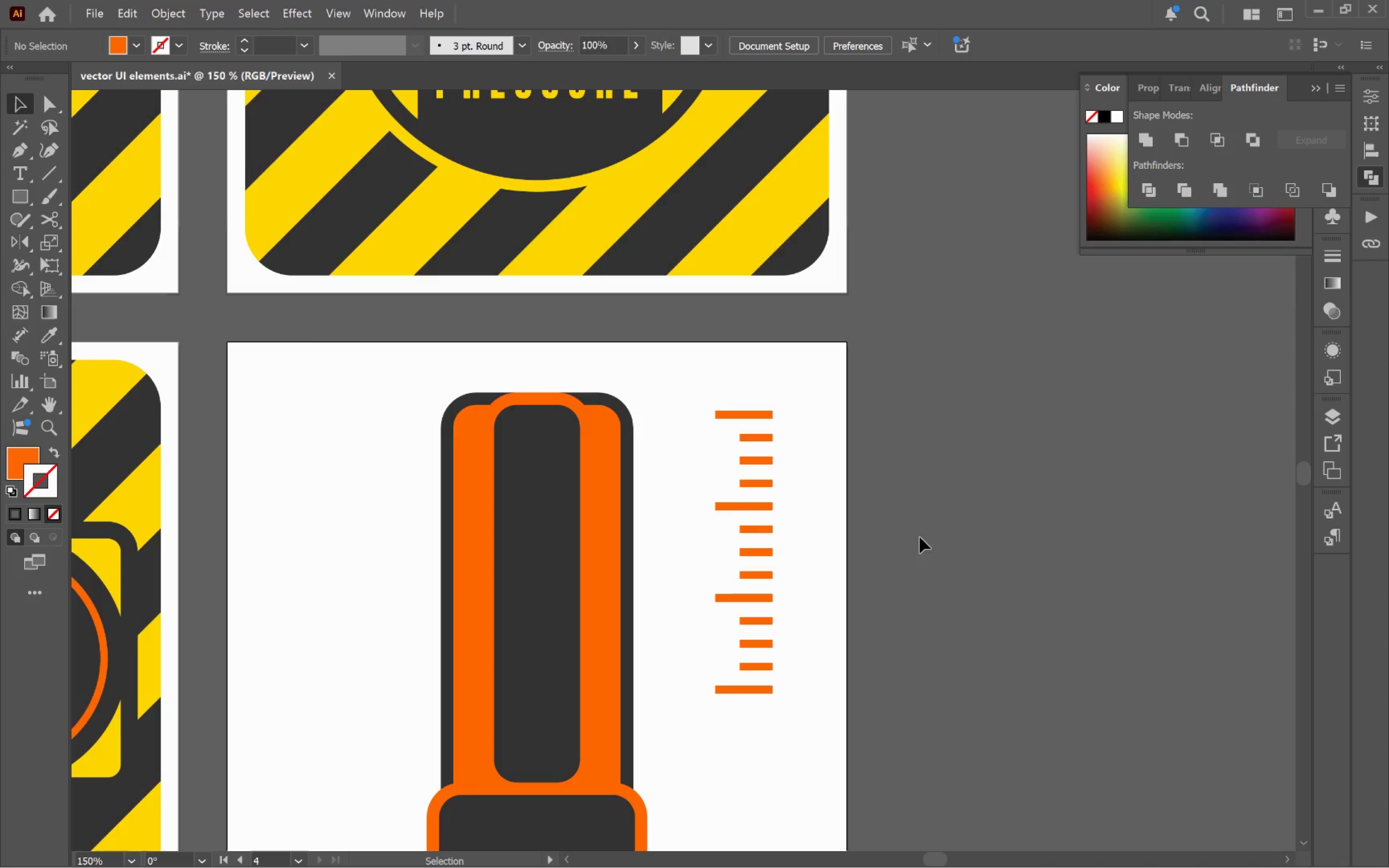 
hold_key(key=Space, duration=0.6)
 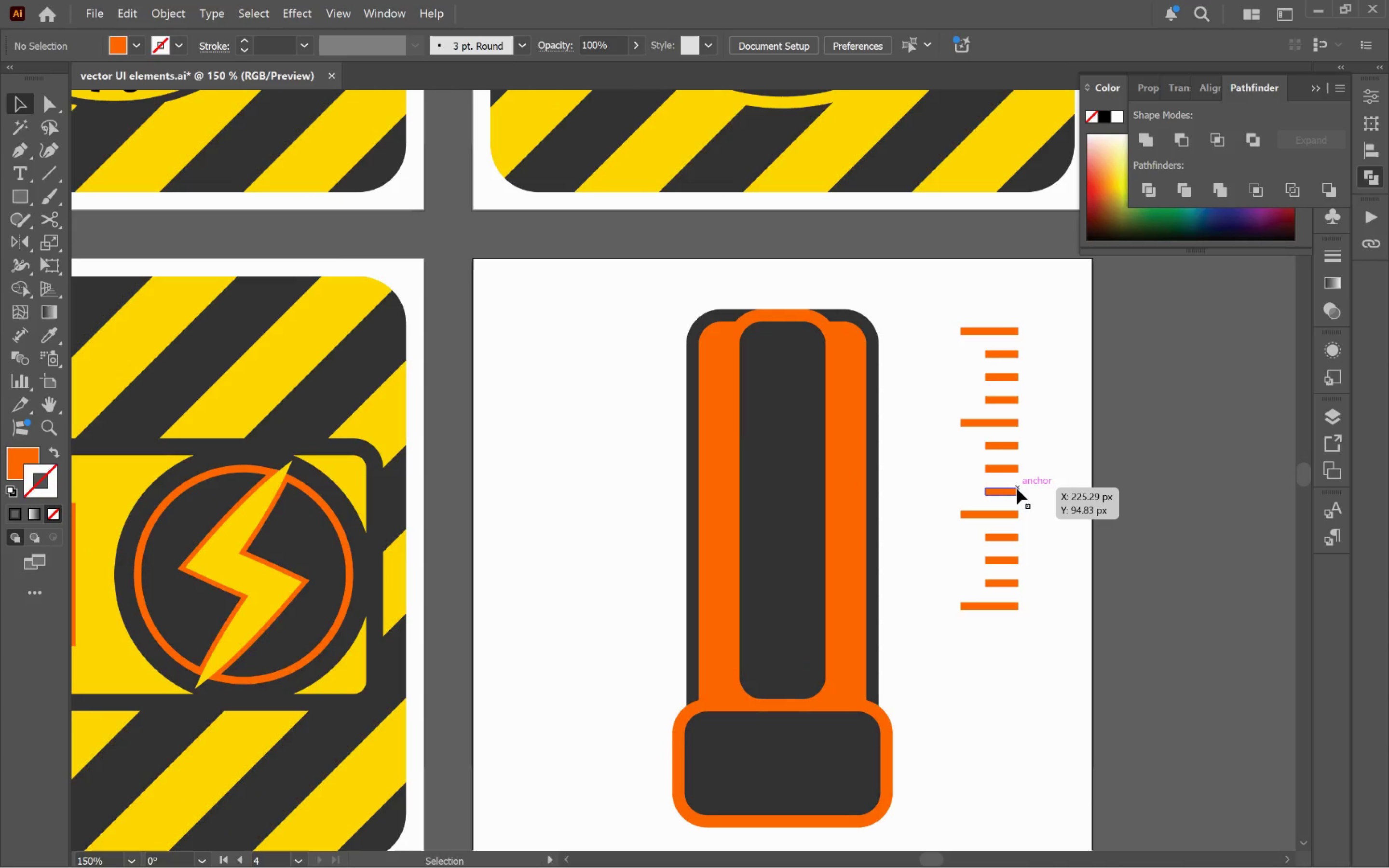 
left_click_drag(start_coordinate=[899, 565], to_coordinate=[1144, 481])
 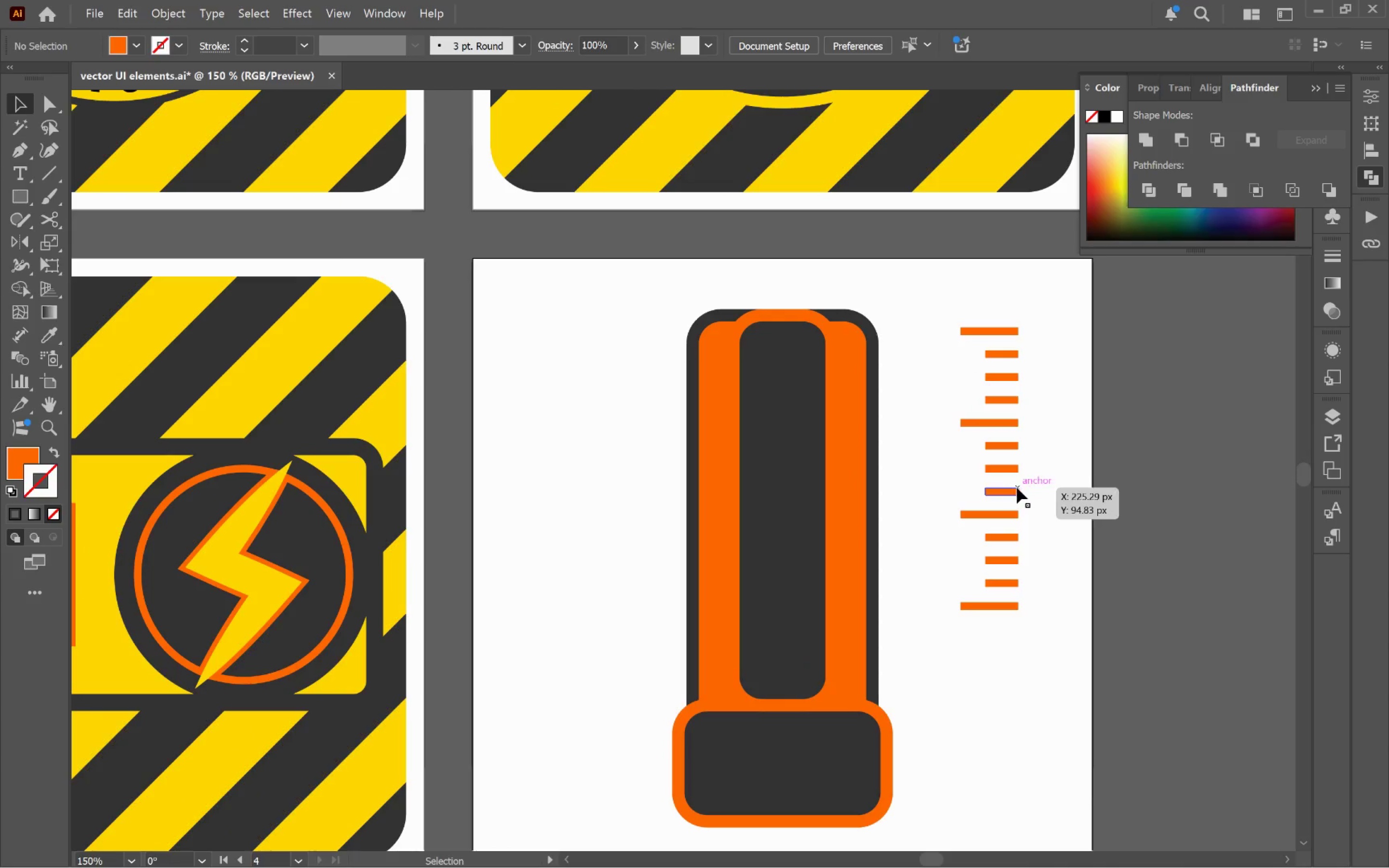 
left_click([1017, 489])
 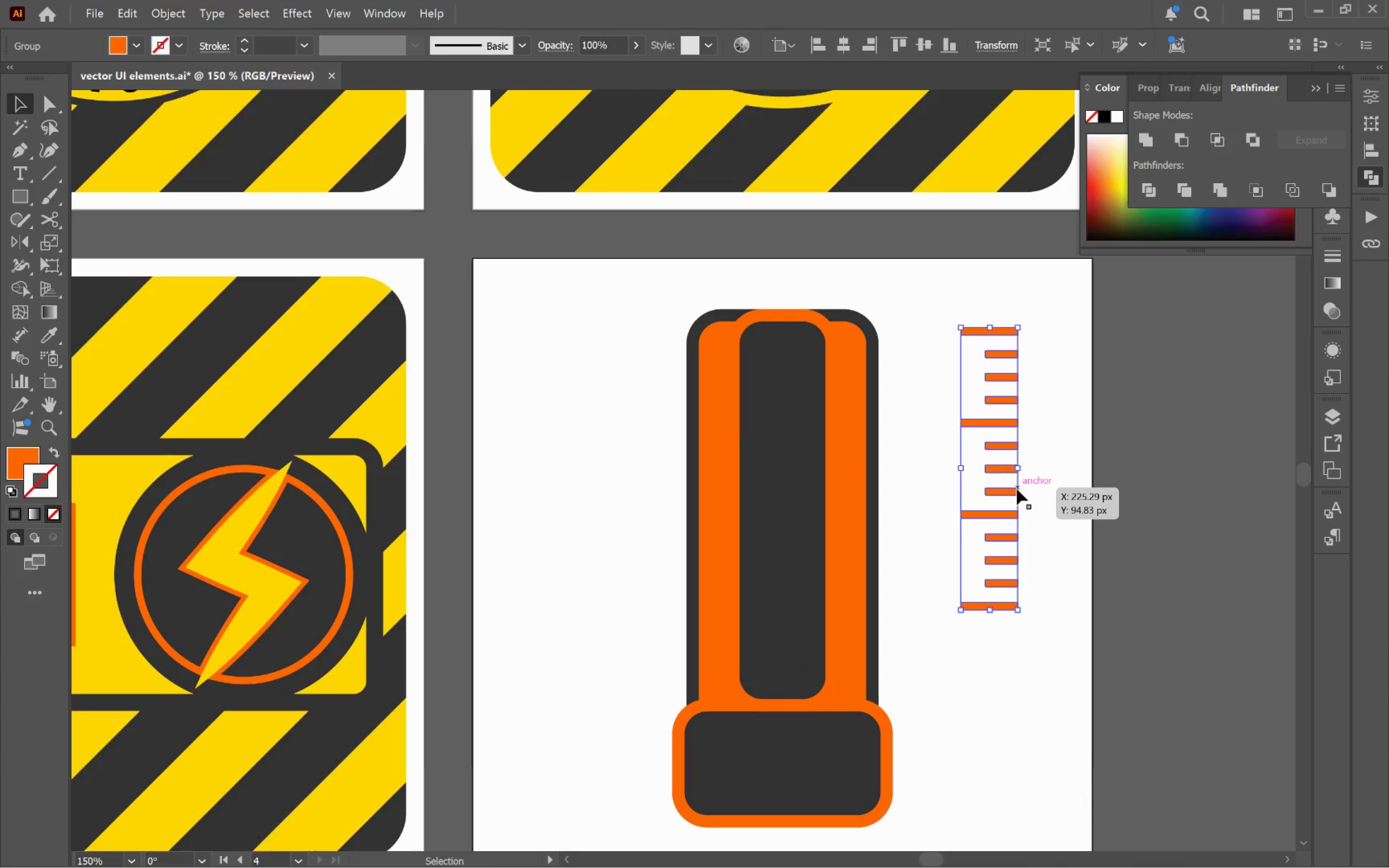 
key(I)
 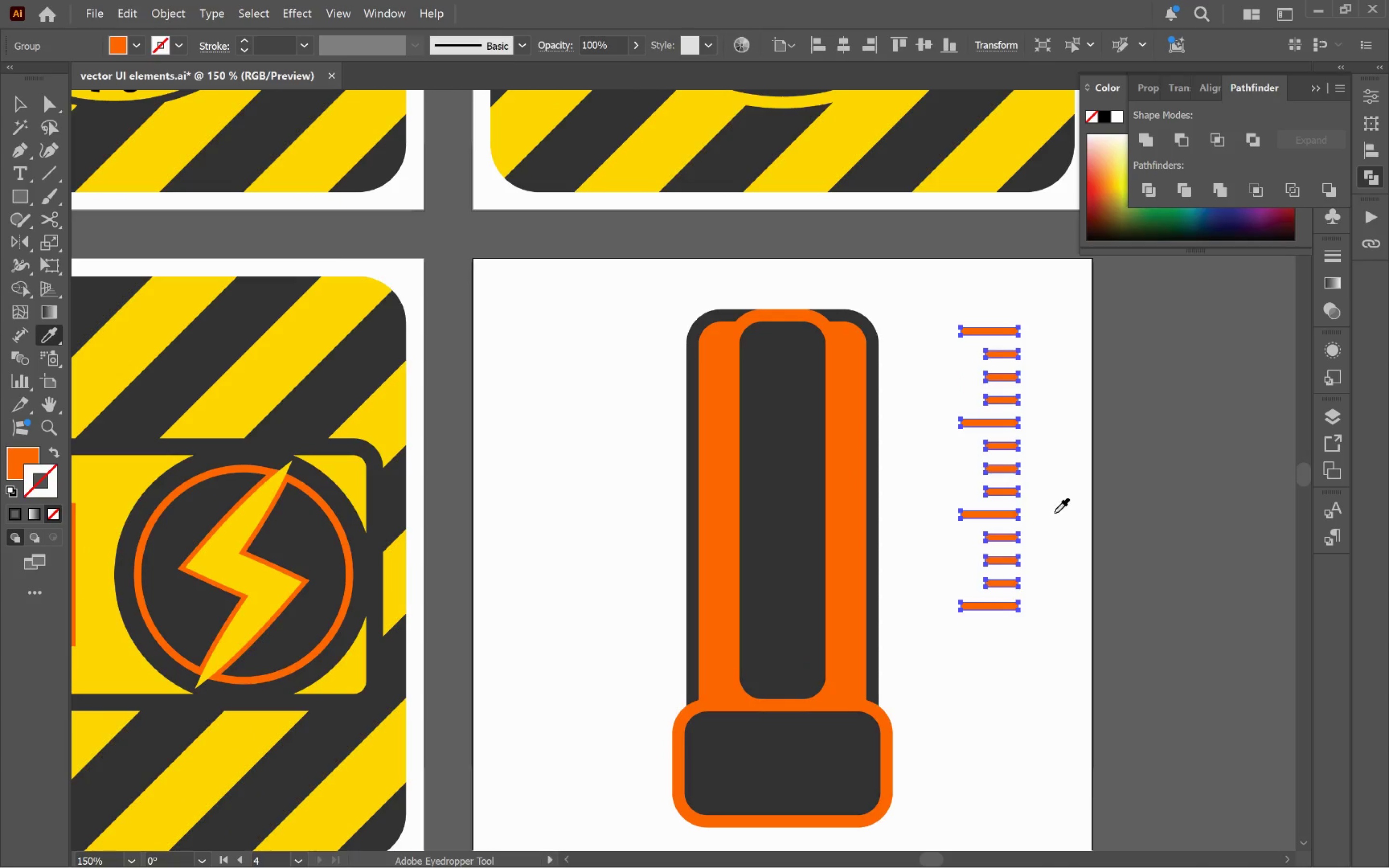 
left_click([1059, 514])
 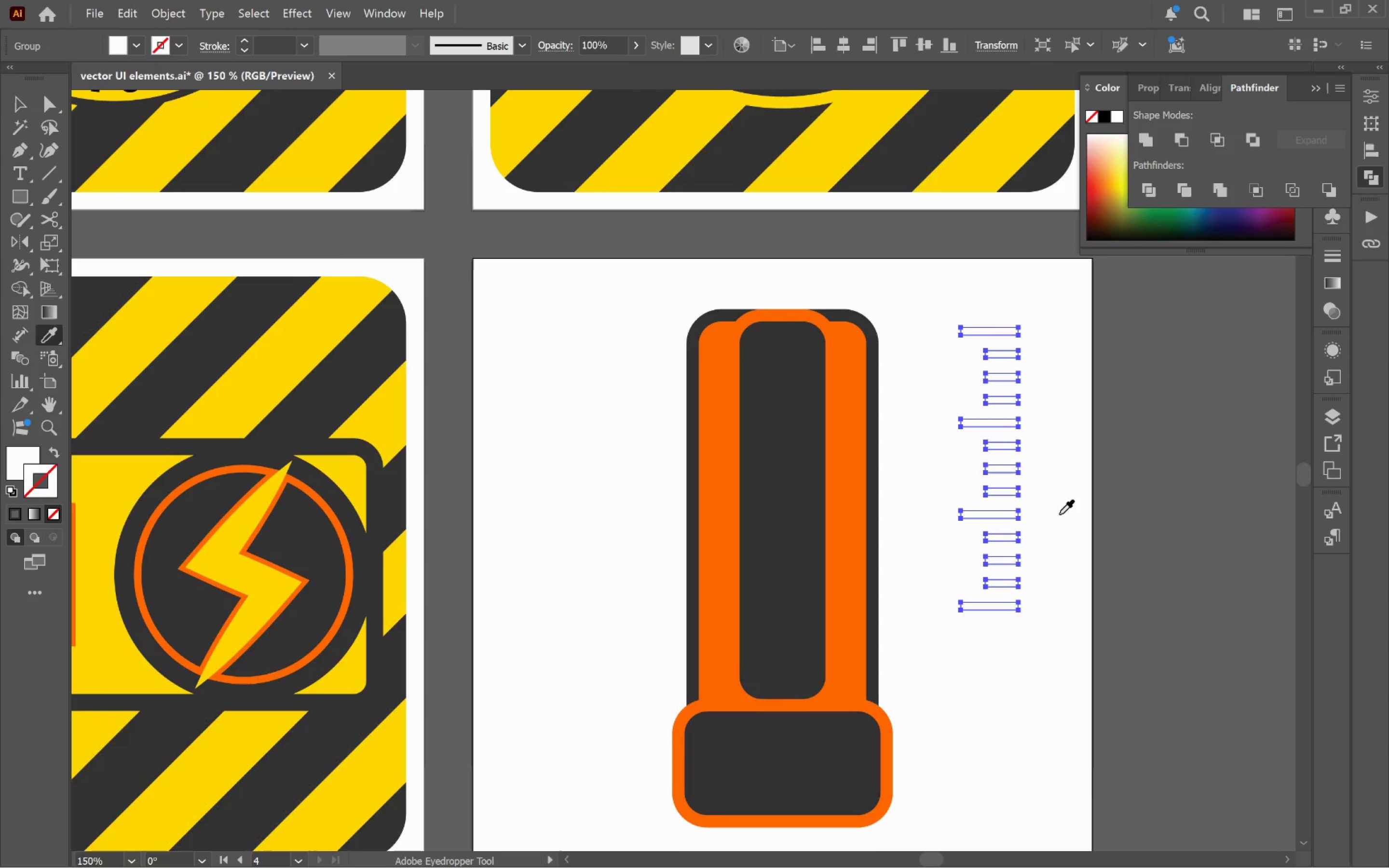 
key(V)
 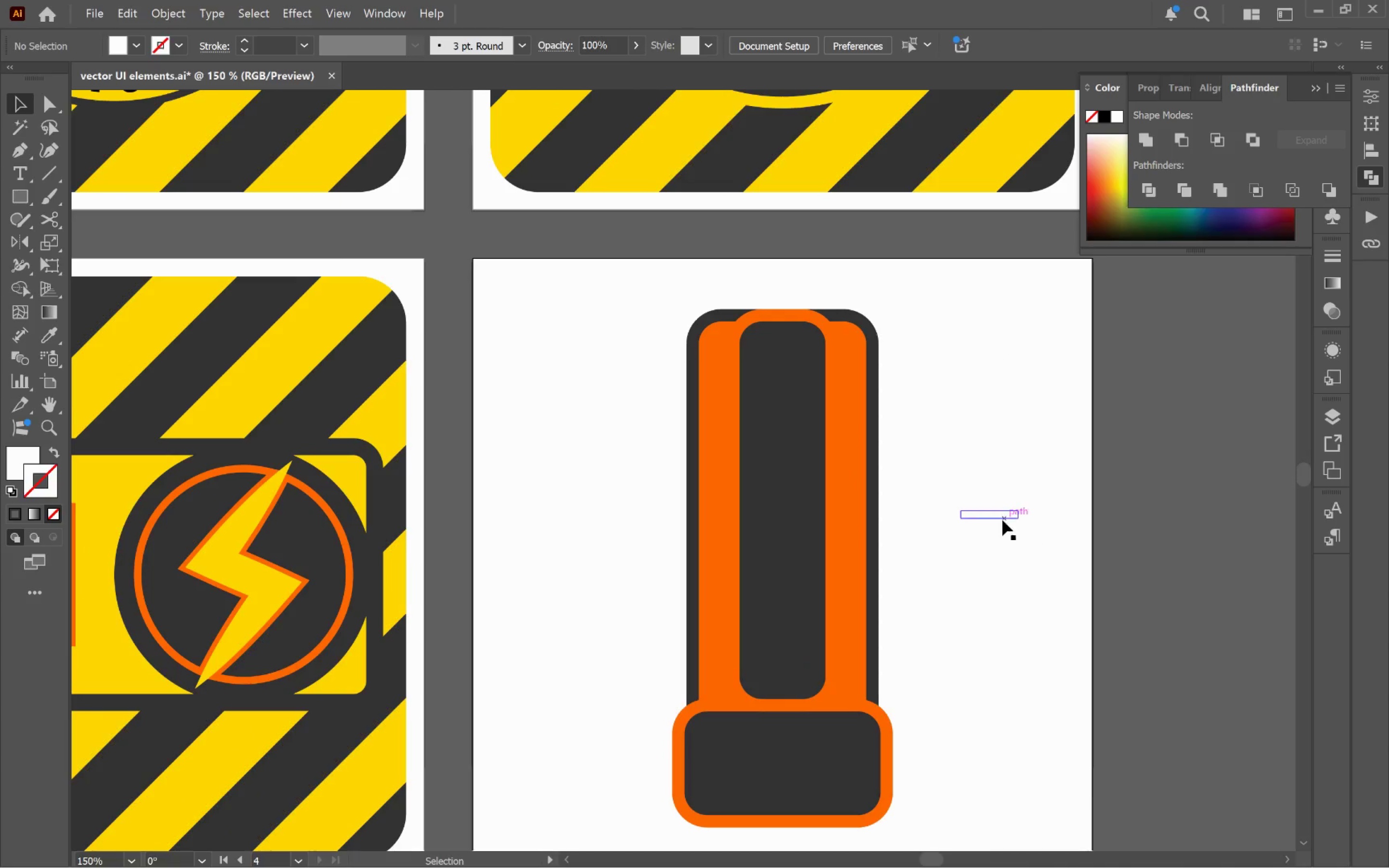 
left_click_drag(start_coordinate=[995, 514], to_coordinate=[835, 550])
 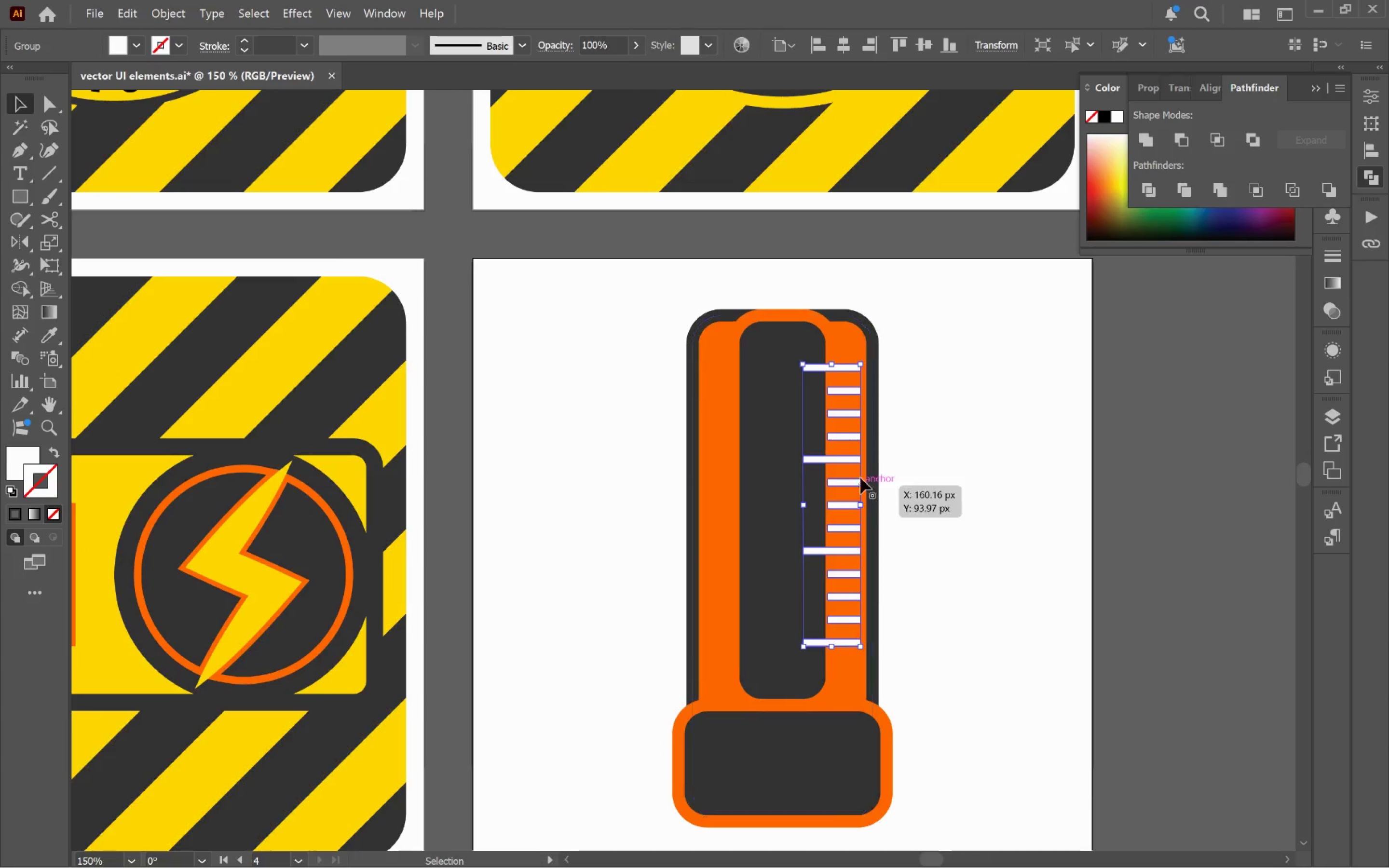 
hold_key(key=AltLeft, duration=0.68)
scroll: coordinate [846, 431], scroll_direction: up, amount: 3.0
 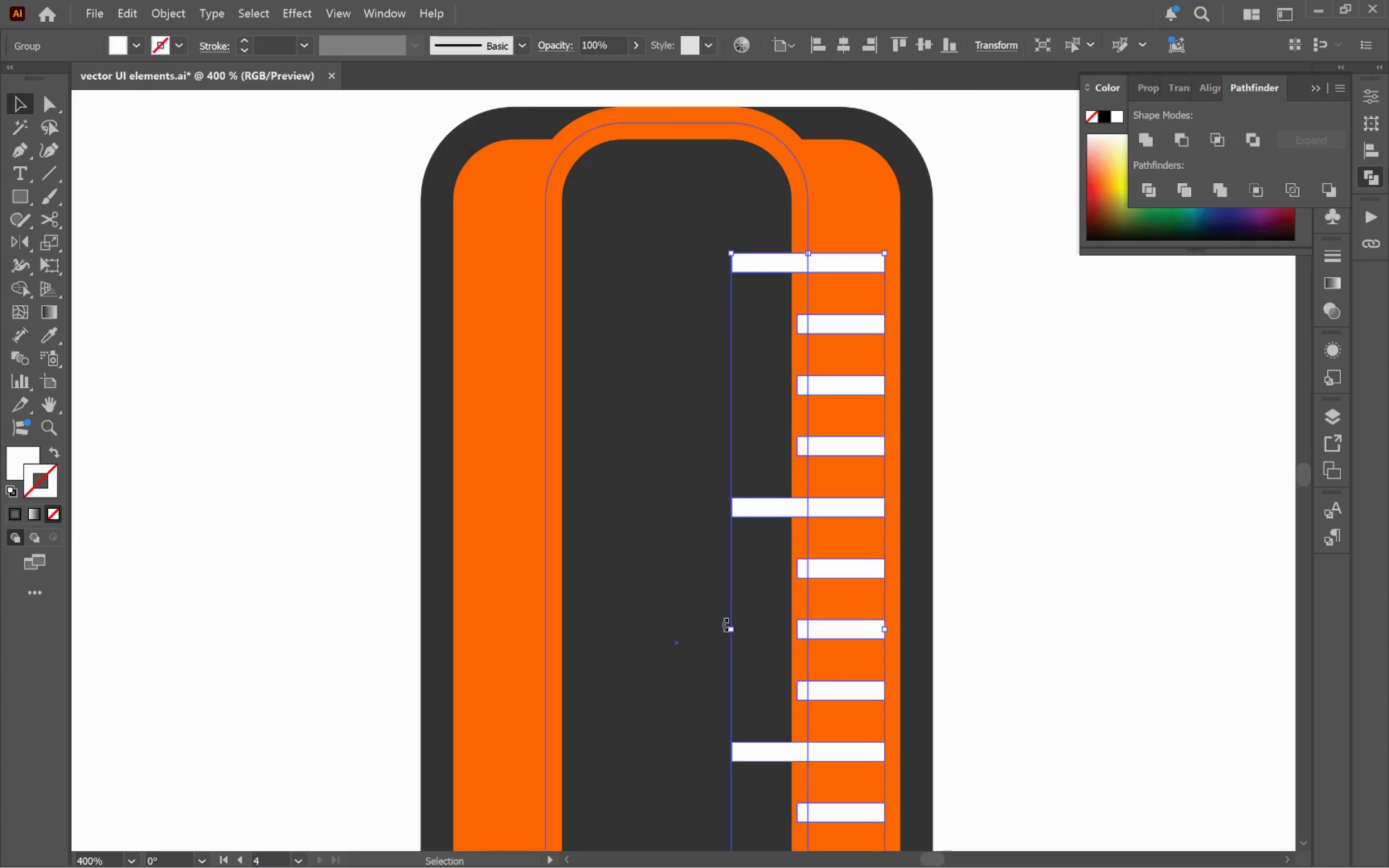 
left_click_drag(start_coordinate=[729, 631], to_coordinate=[817, 647])
 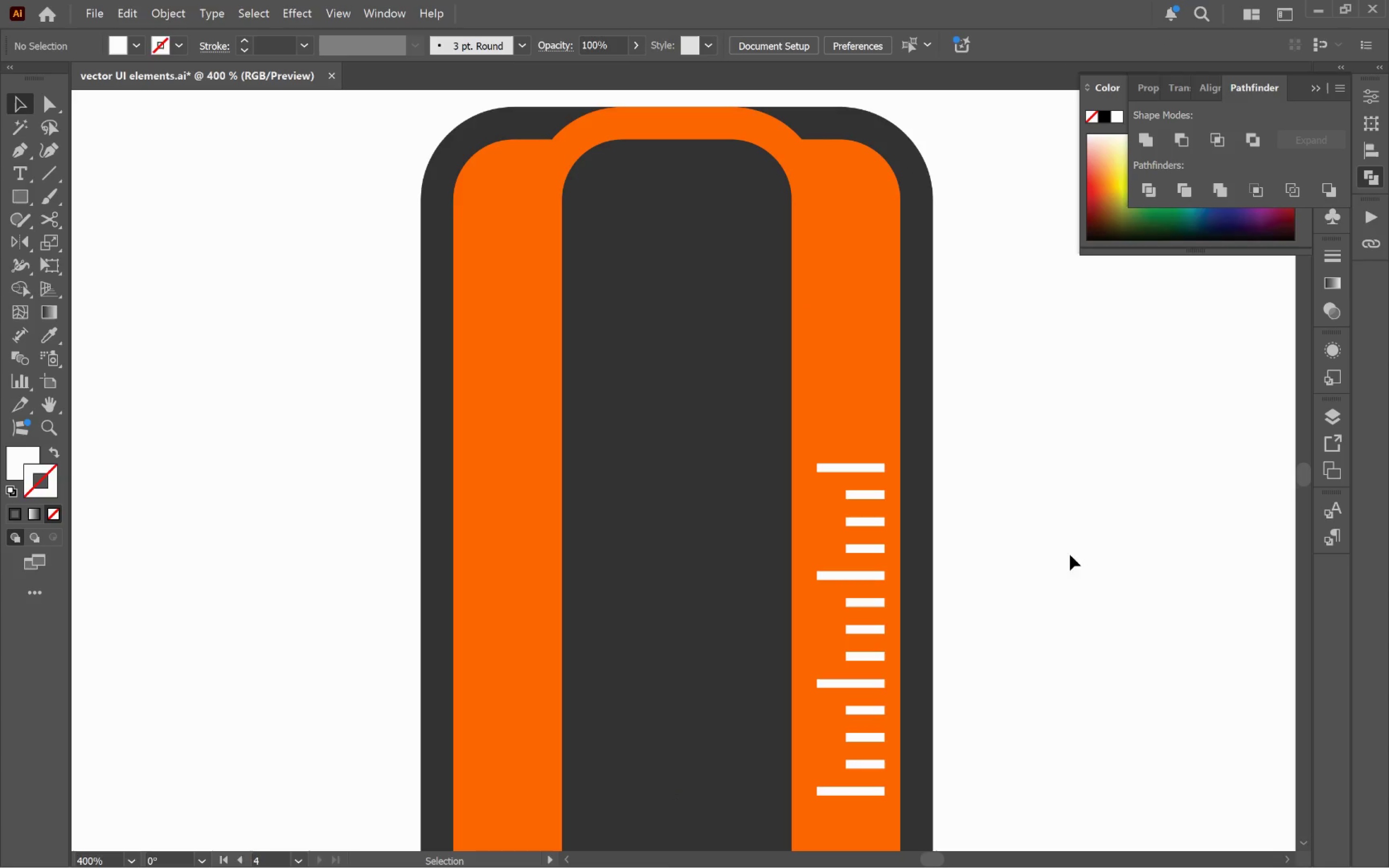 
hold_key(key=ShiftLeft, duration=2.72)
 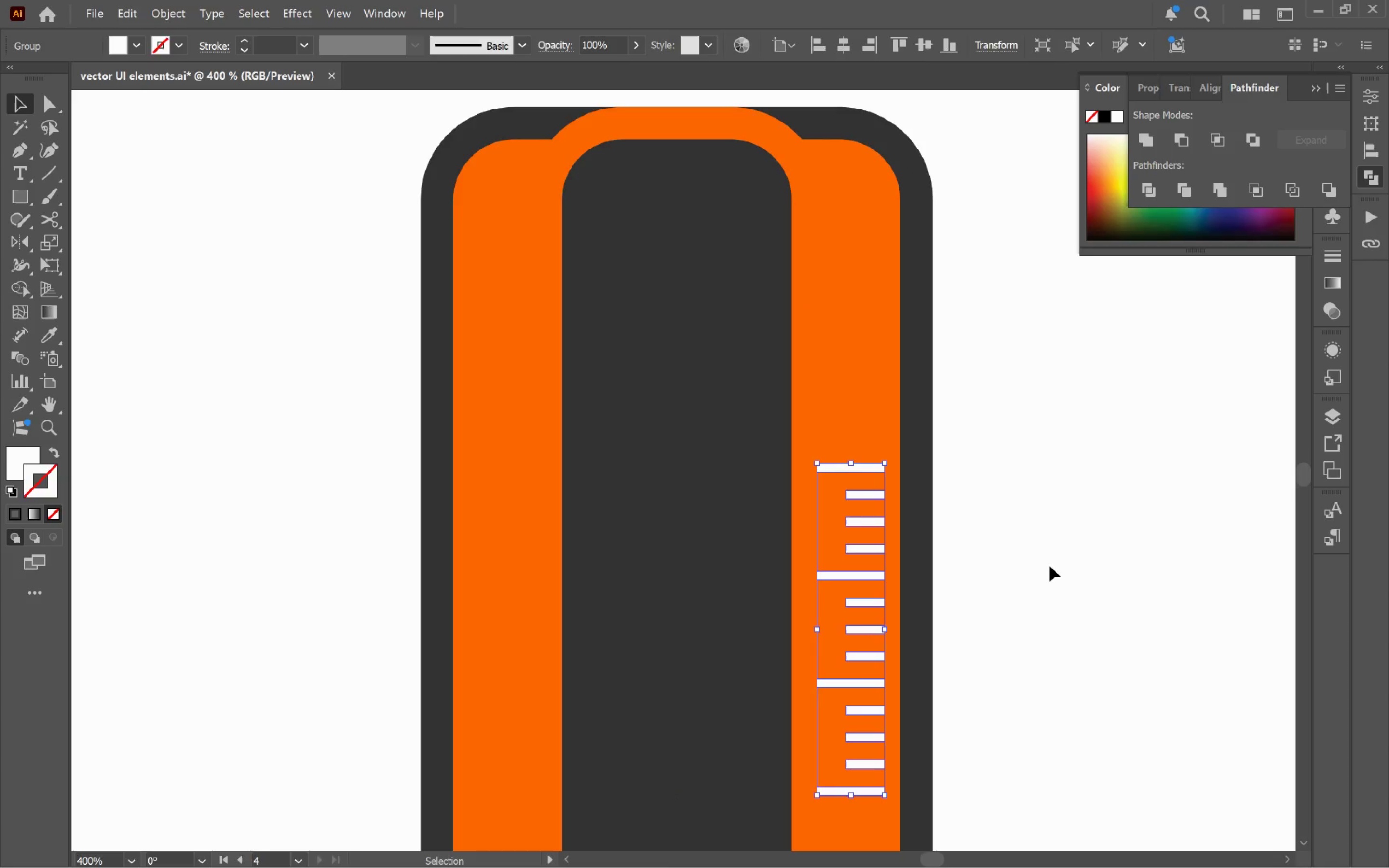 
left_click_drag(start_coordinate=[1053, 565], to_coordinate=[1057, 565])
 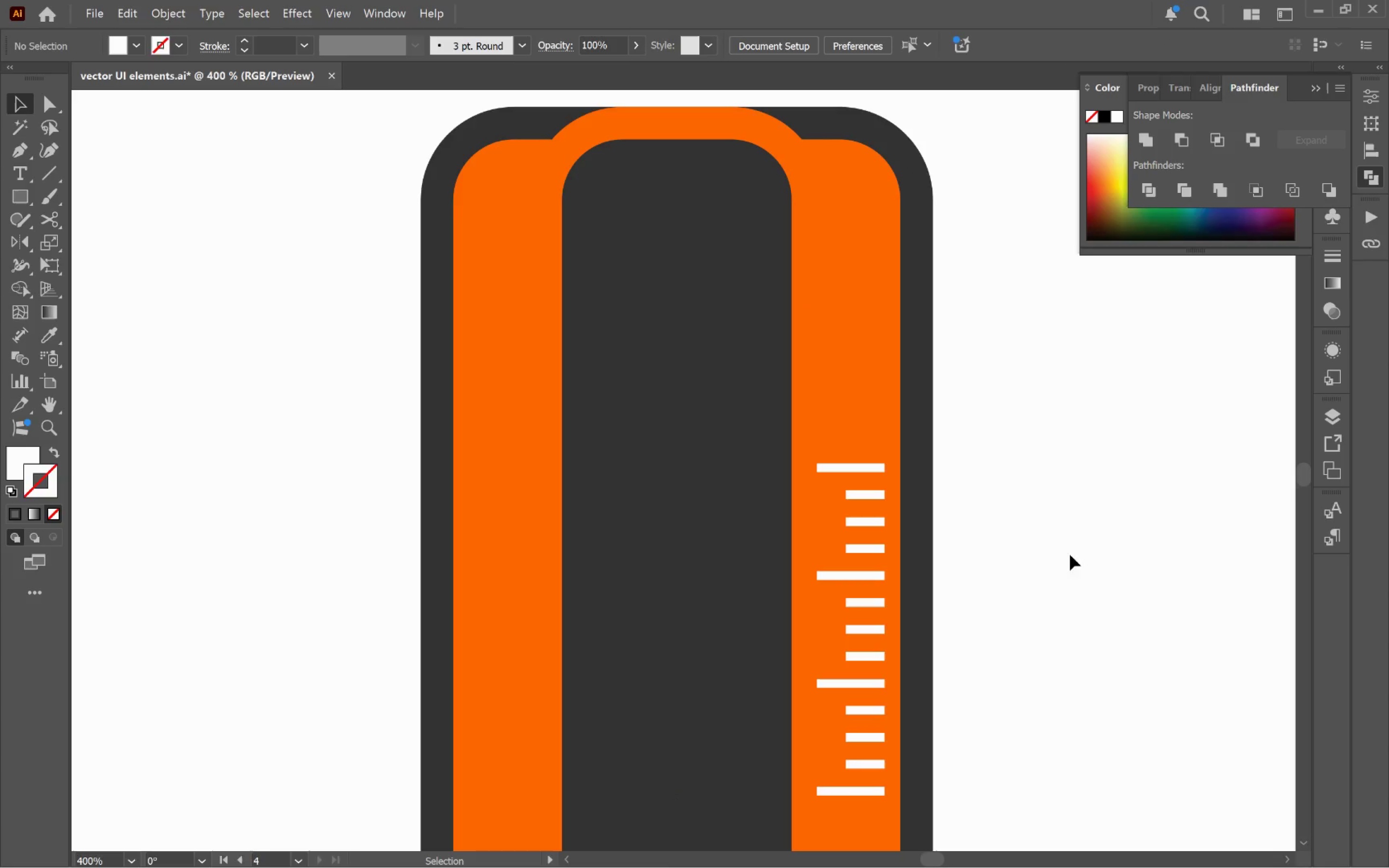 
hold_key(key=AltLeft, duration=0.62)
 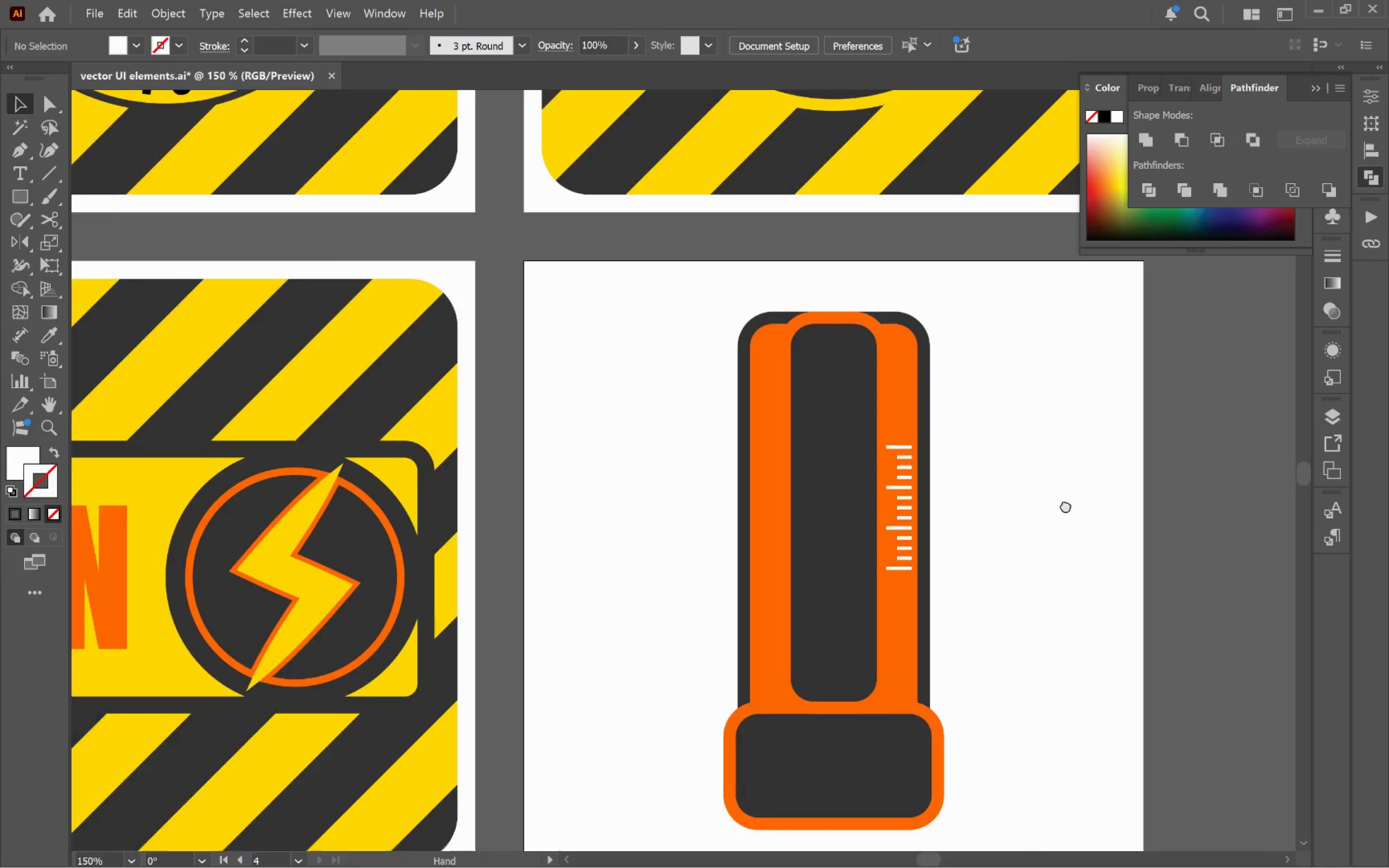 
hold_key(key=Space, duration=0.81)
 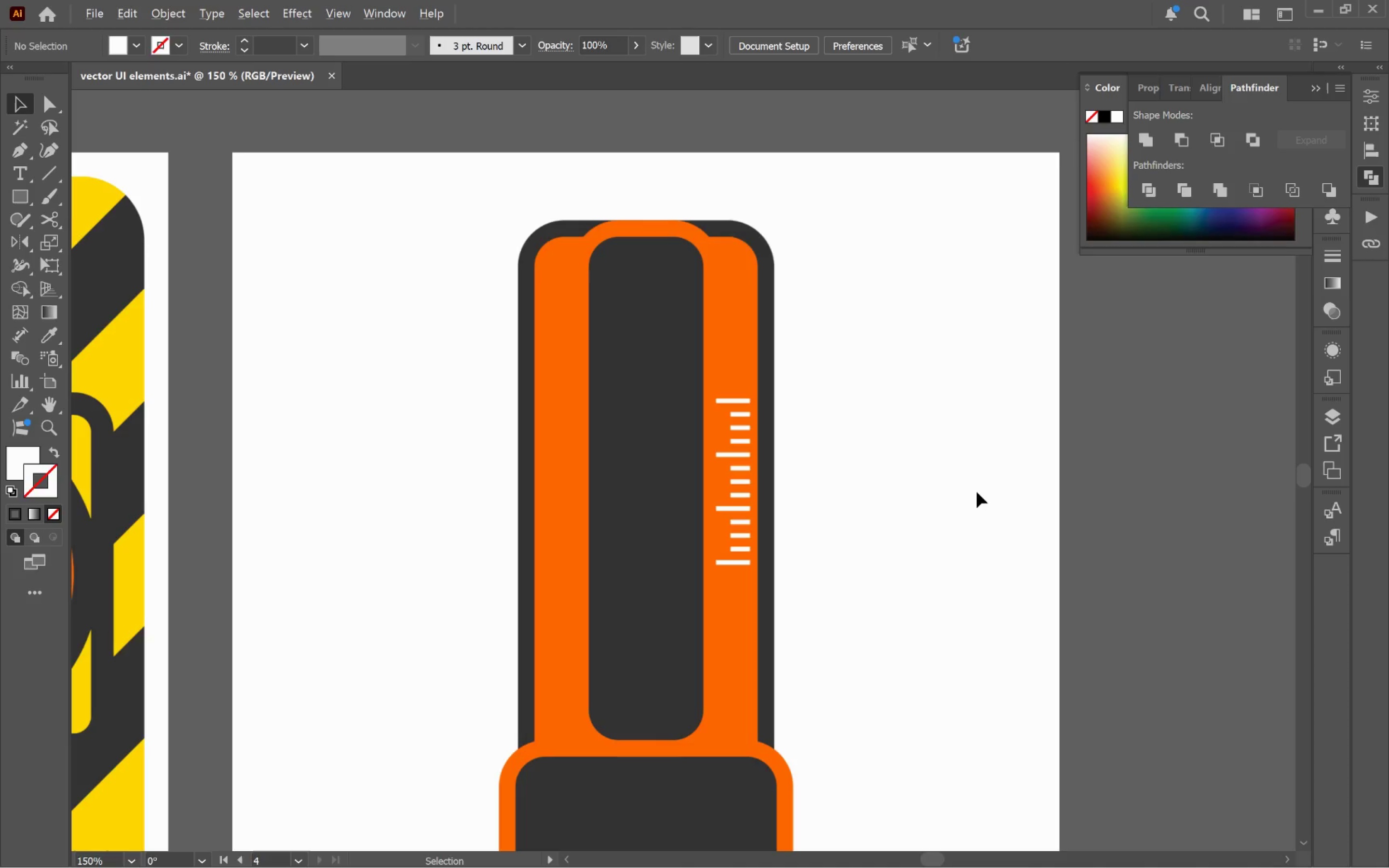 
left_click_drag(start_coordinate=[1184, 574], to_coordinate=[977, 492])
 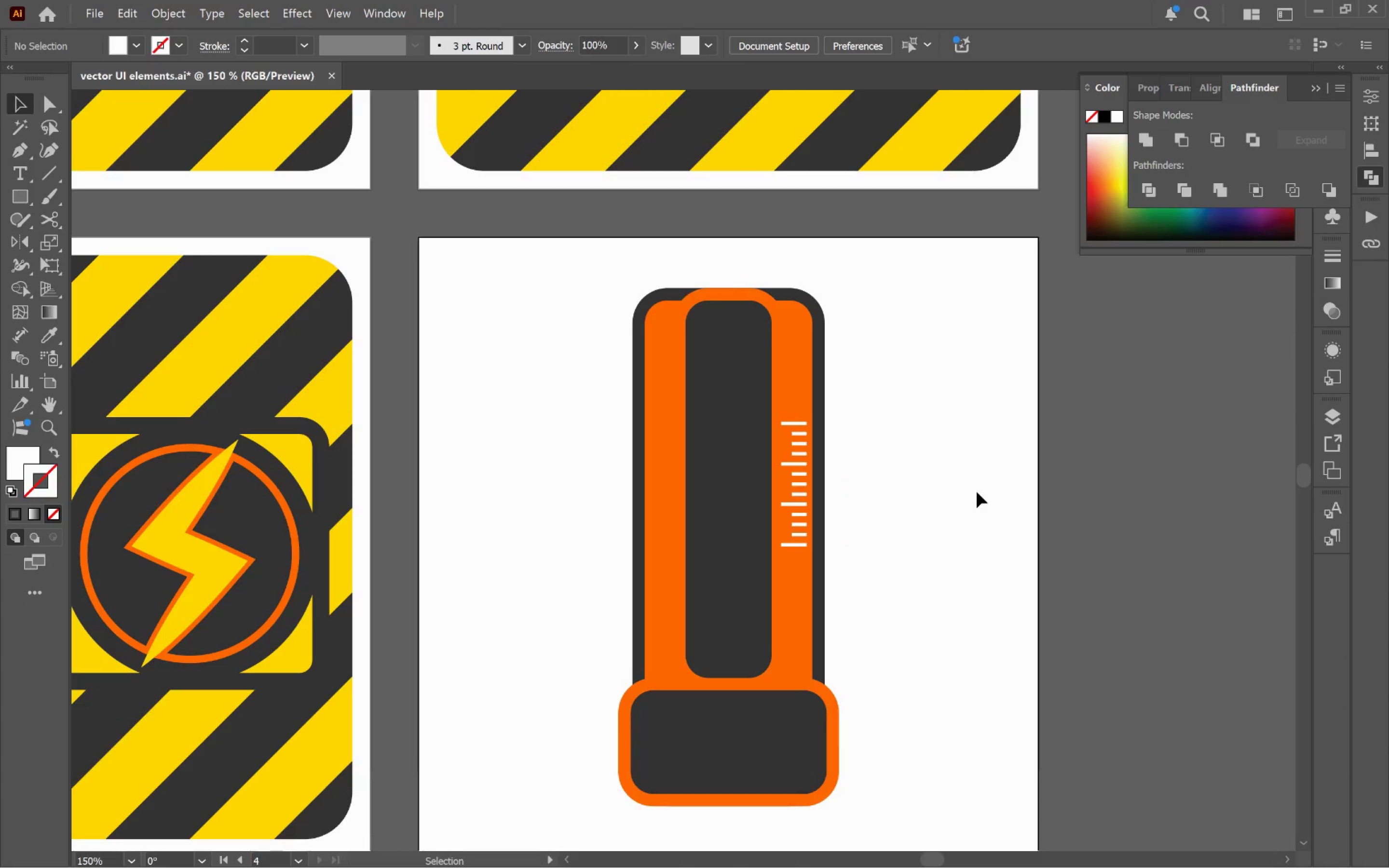 
scroll: coordinate [1091, 528], scroll_direction: down, amount: 3.0
 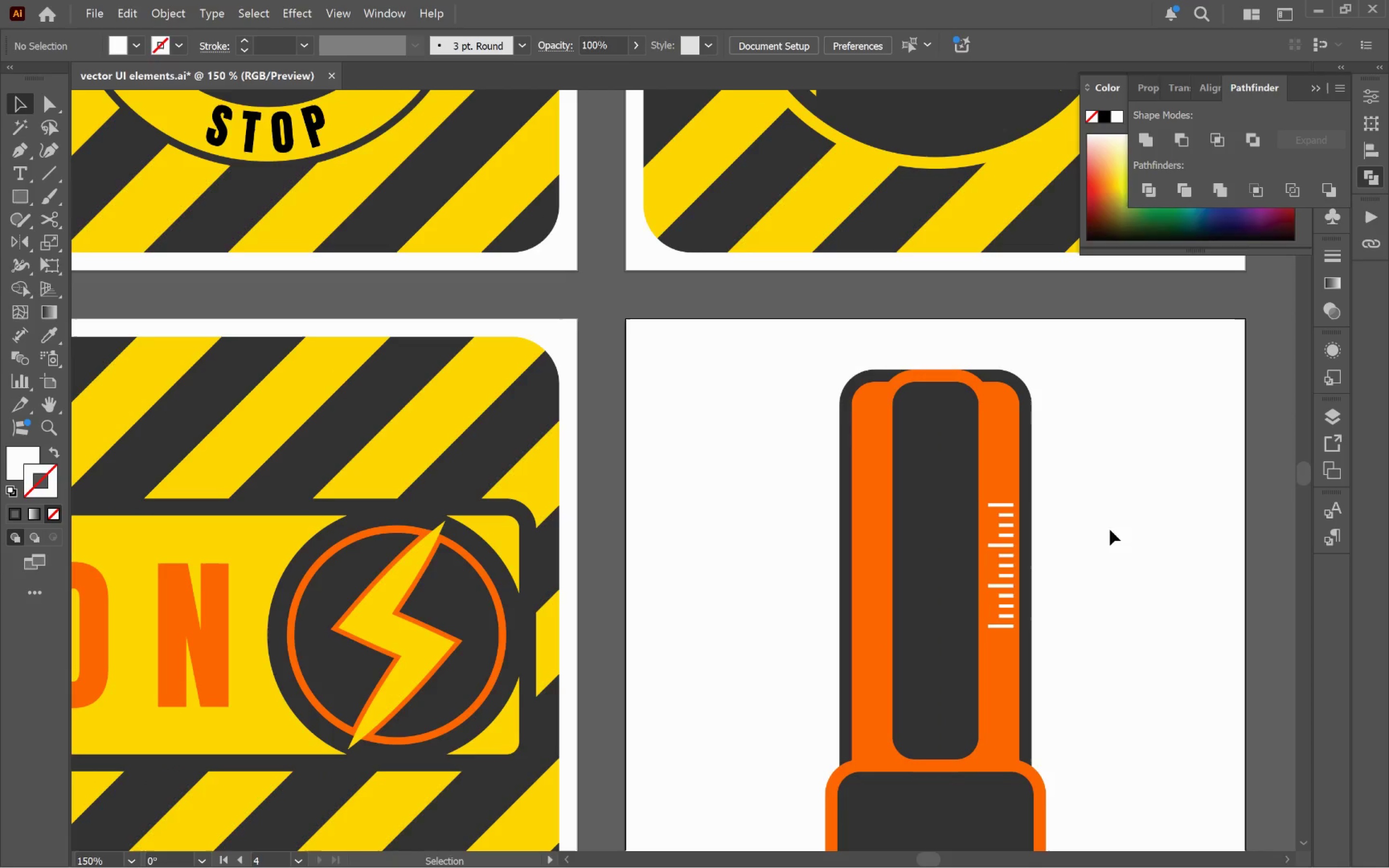 
hold_key(key=AltLeft, duration=0.41)
 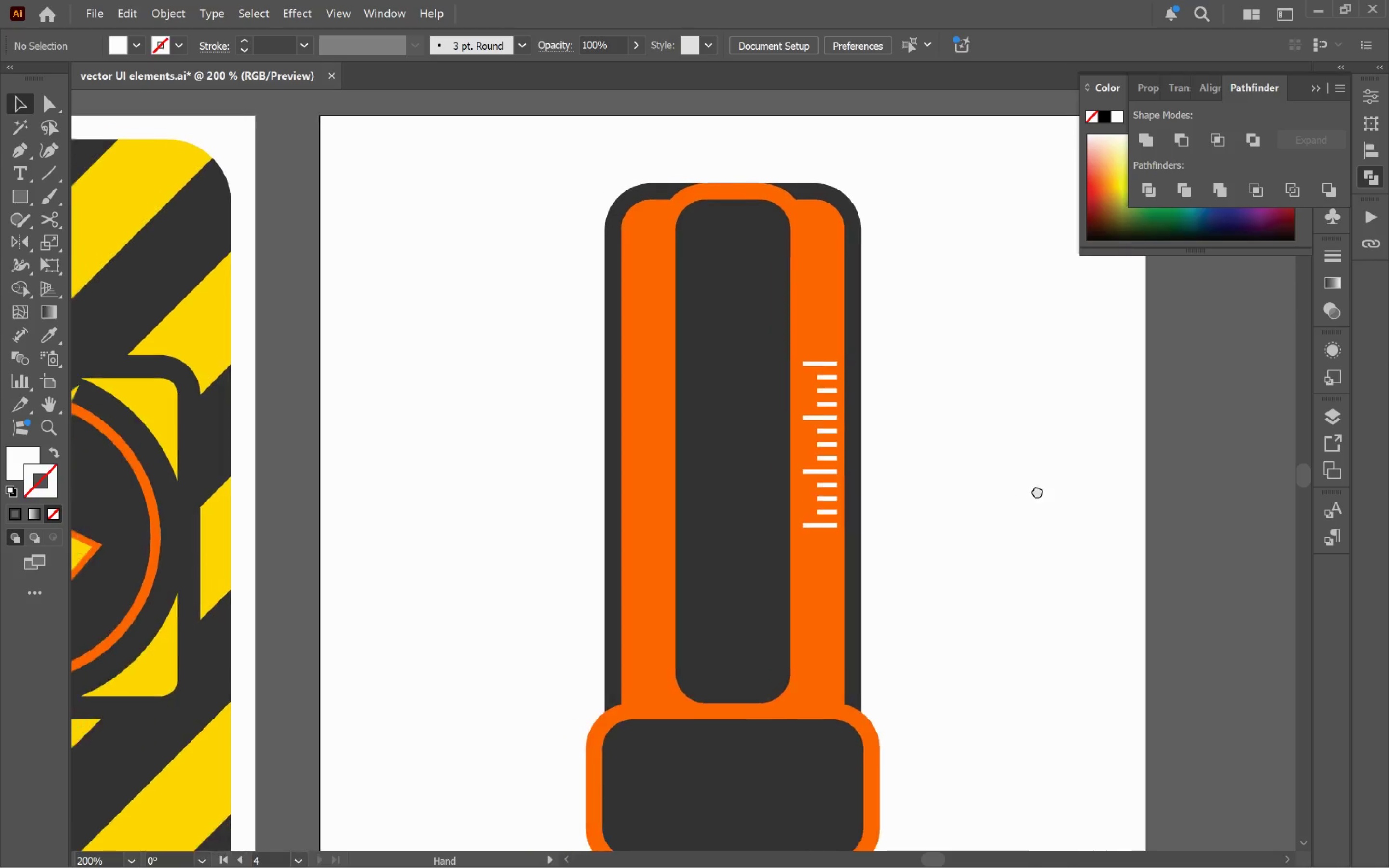 
hold_key(key=Space, duration=0.64)
 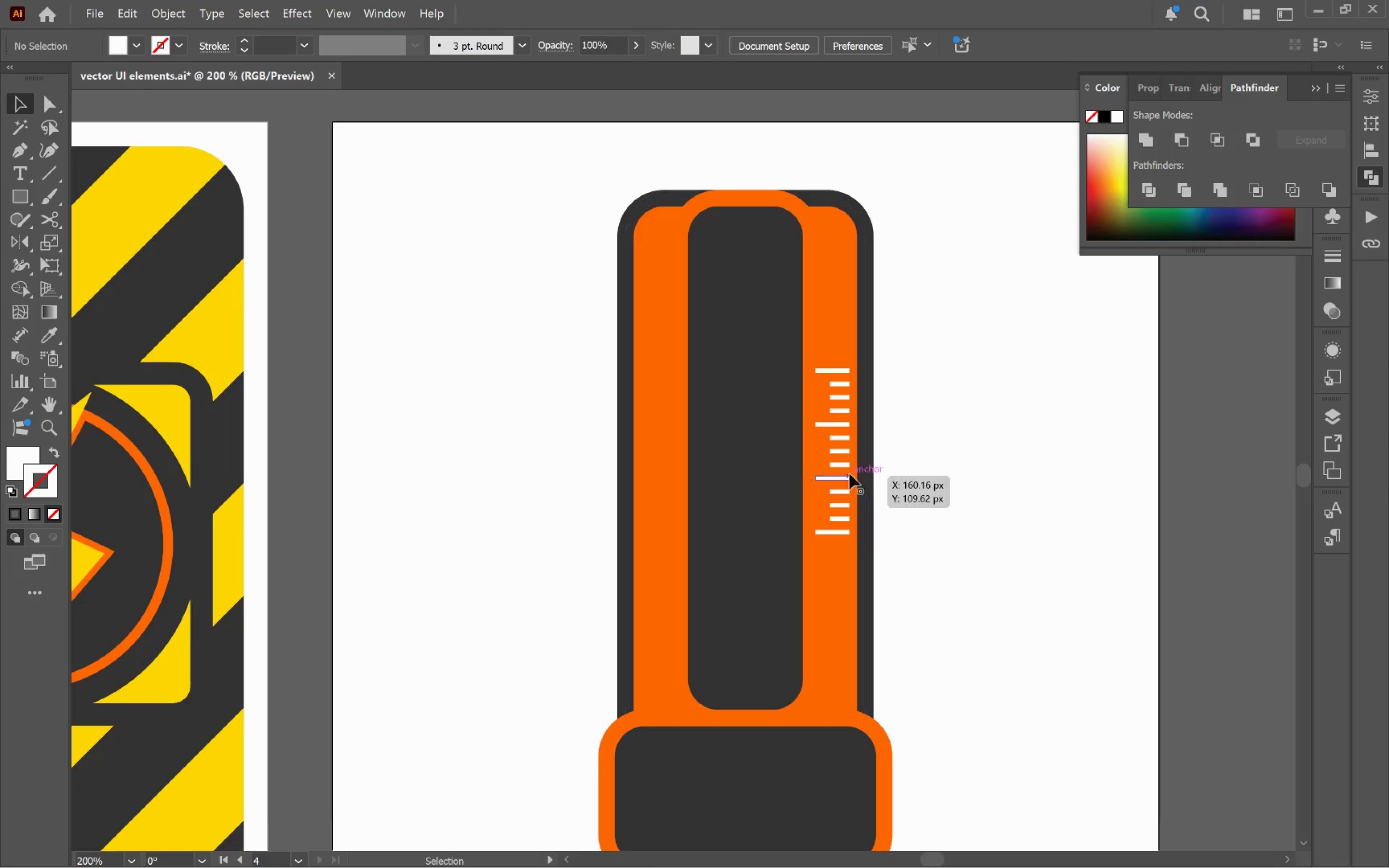 
scroll: coordinate [977, 492], scroll_direction: up, amount: 1.0
 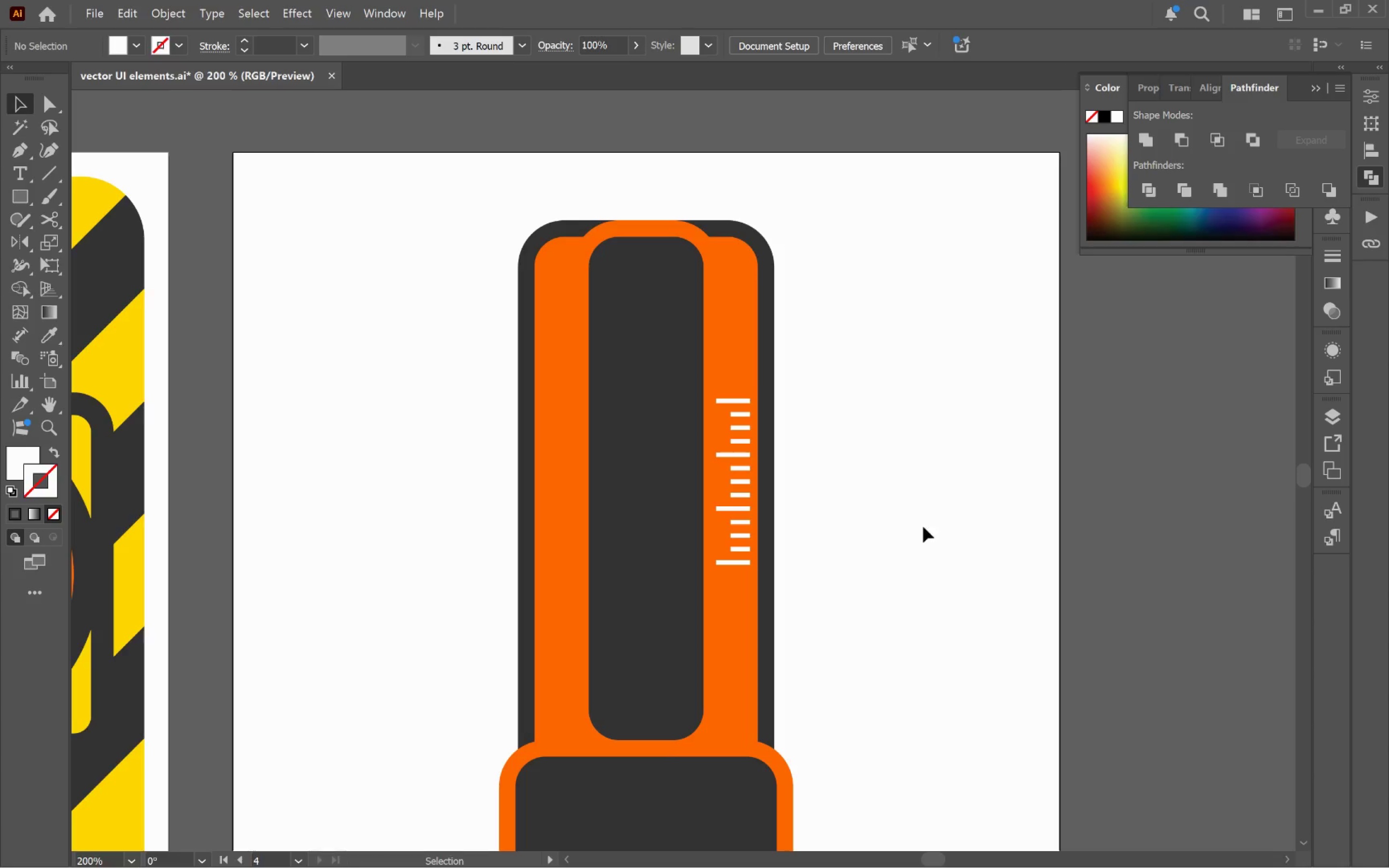 
left_click_drag(start_coordinate=[948, 529], to_coordinate=[1048, 499])
 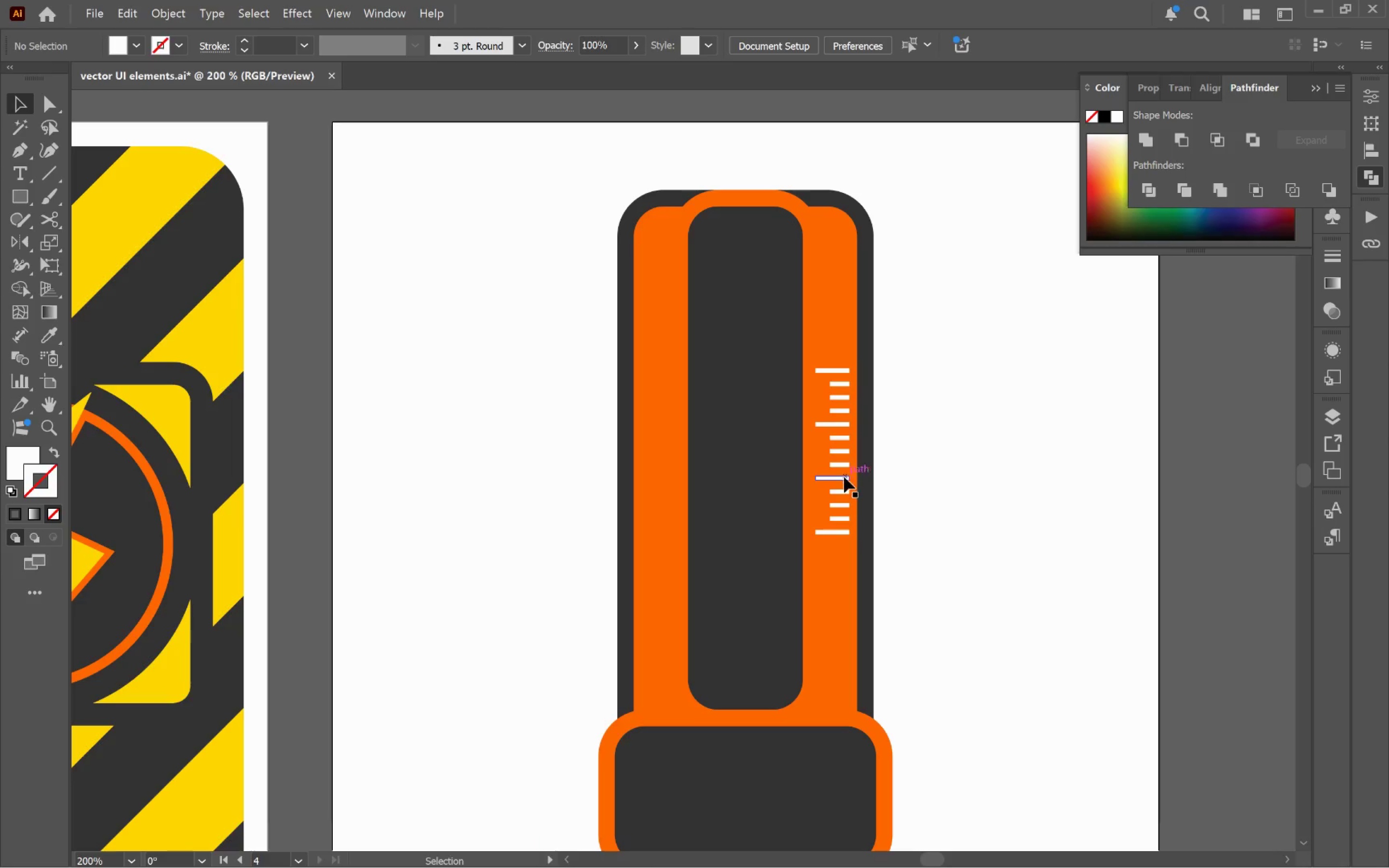 
left_click_drag(start_coordinate=[842, 479], to_coordinate=[848, 370])
 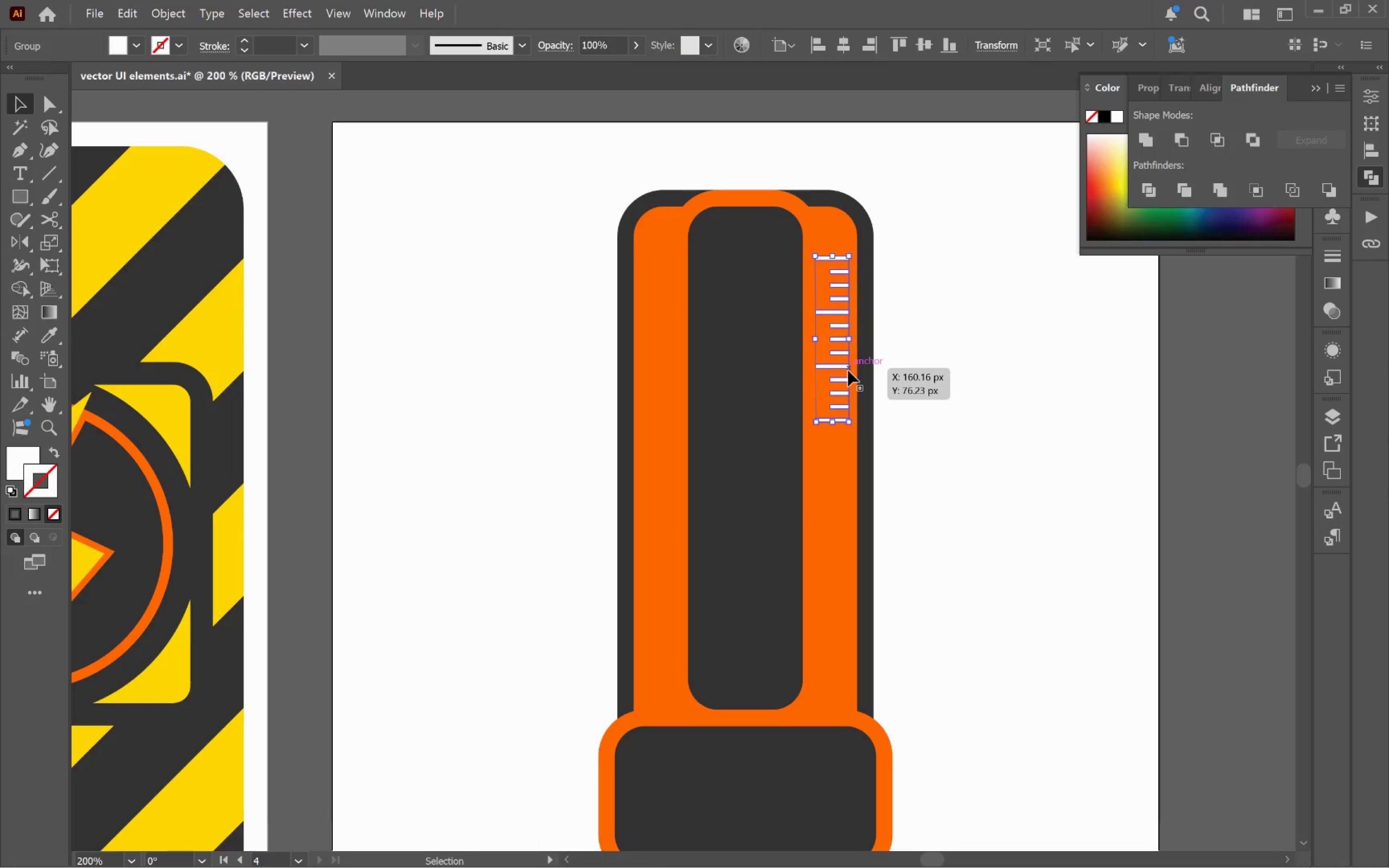 
hold_key(key=ShiftLeft, duration=2.33)
 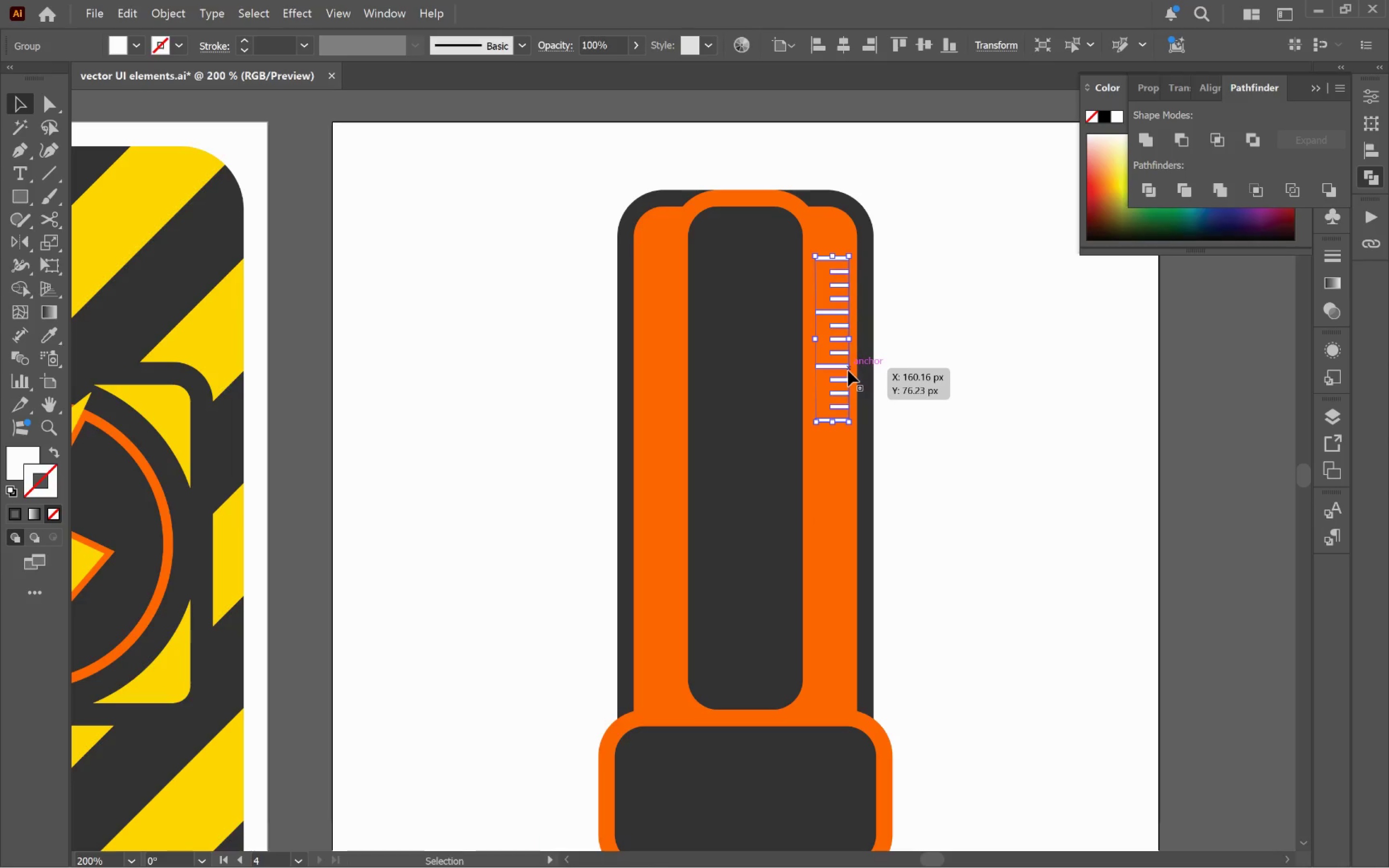 
hold_key(key=AltLeft, duration=0.56)
scroll: coordinate [848, 370], scroll_direction: up, amount: 2.0
 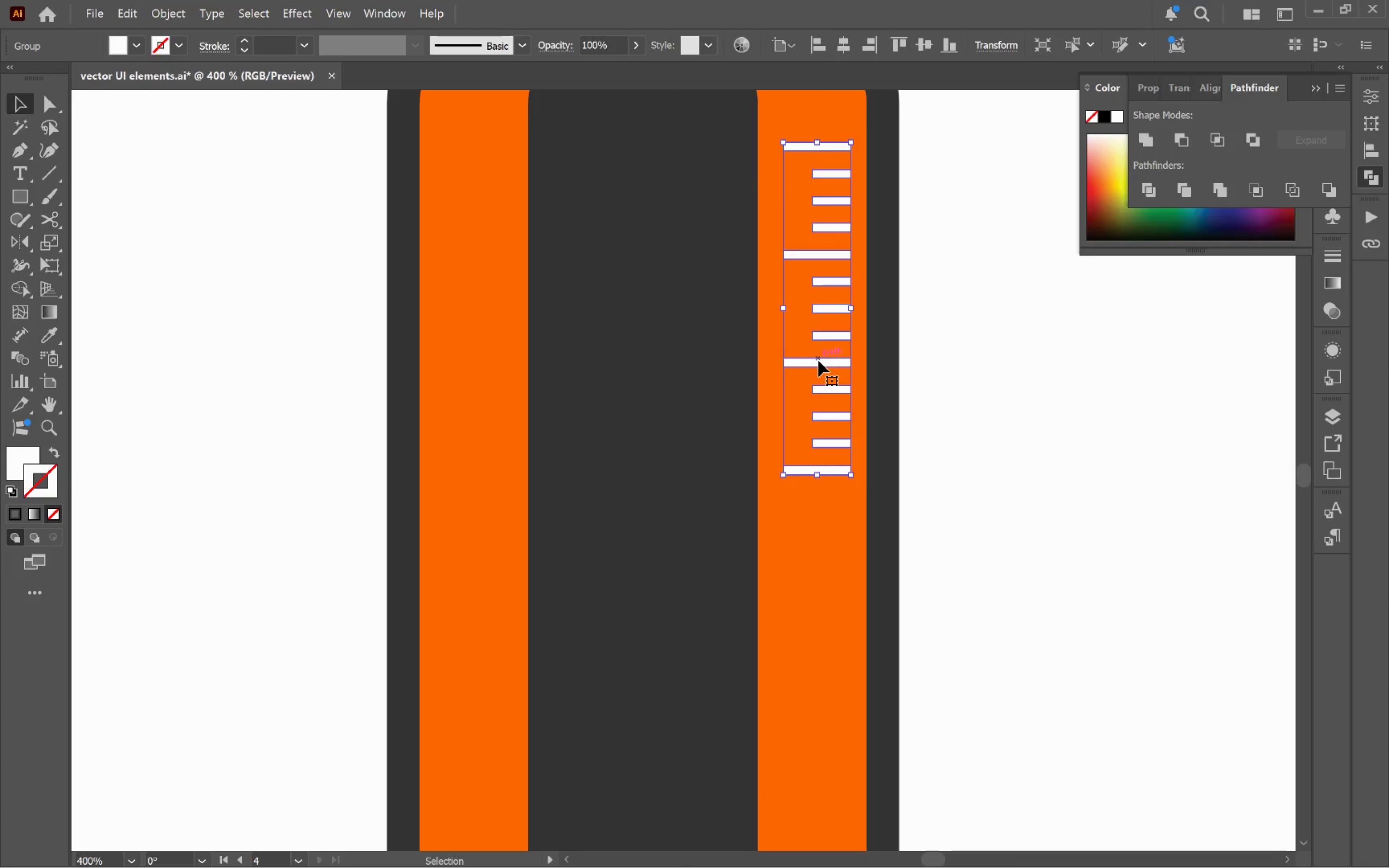 
double_click([818, 361])
 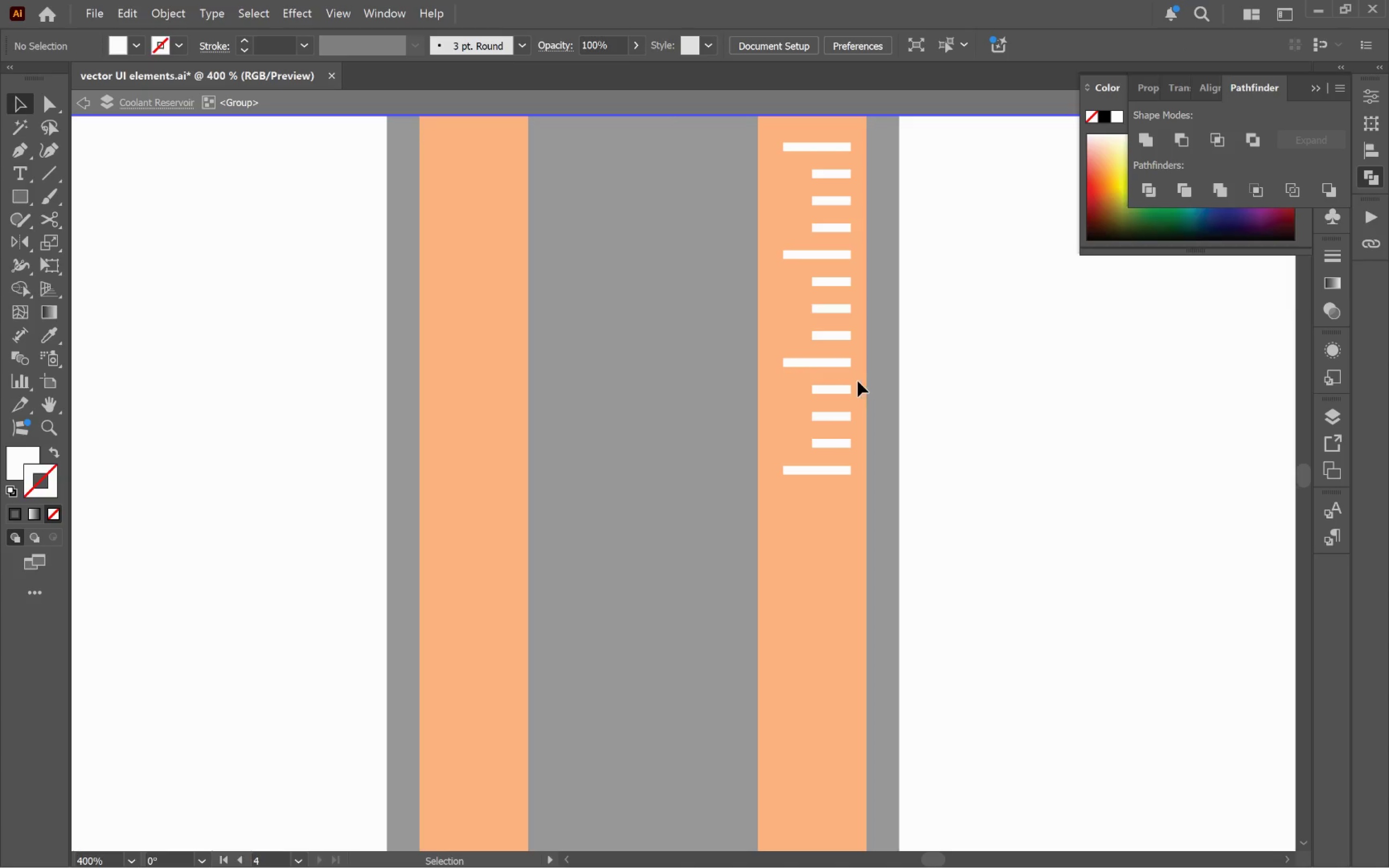 
left_click_drag(start_coordinate=[857, 381], to_coordinate=[822, 502])
 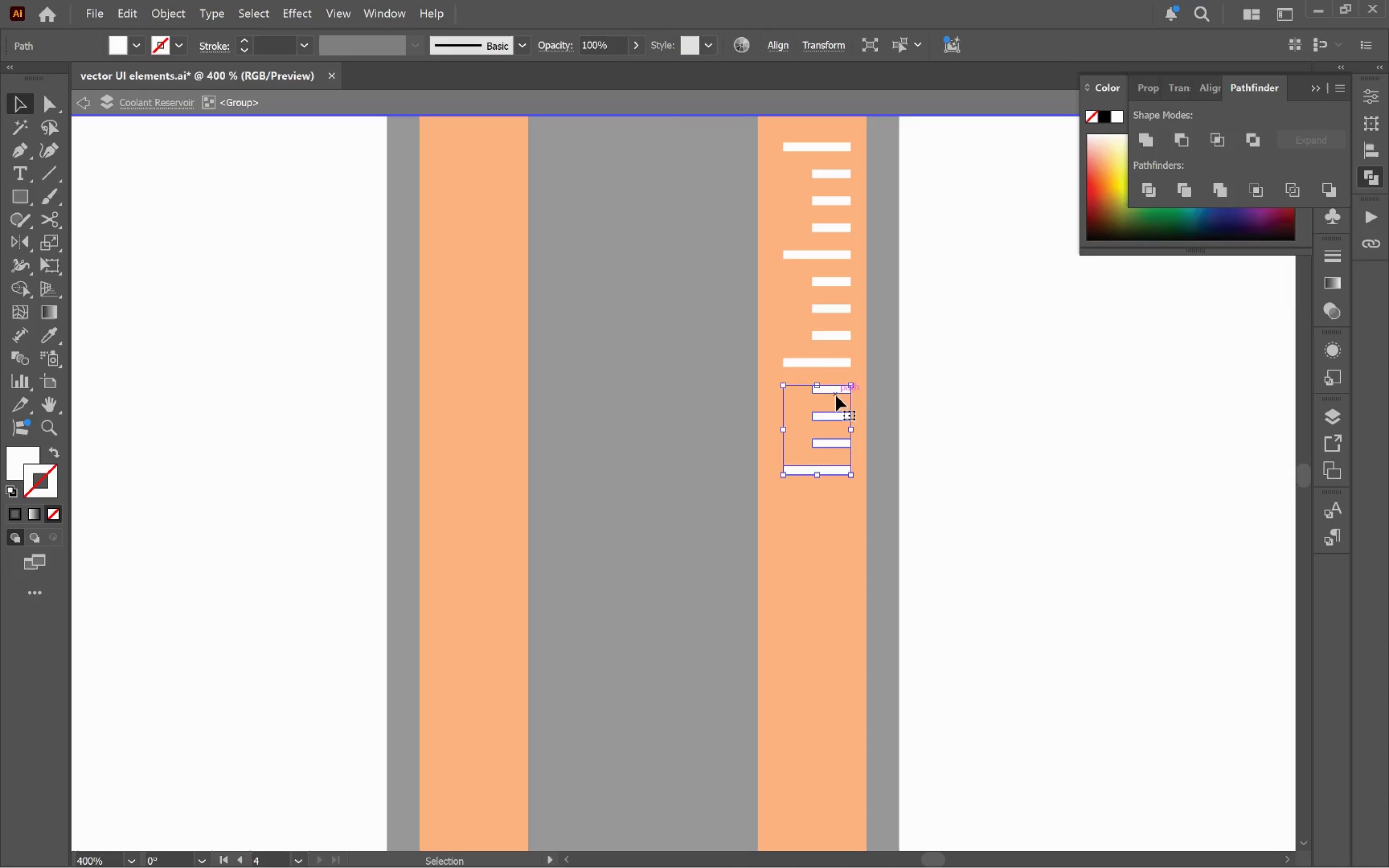 
hold_key(key=AltLeft, duration=4.05)
left_click_drag(start_coordinate=[836, 392], to_coordinate=[839, 500])
 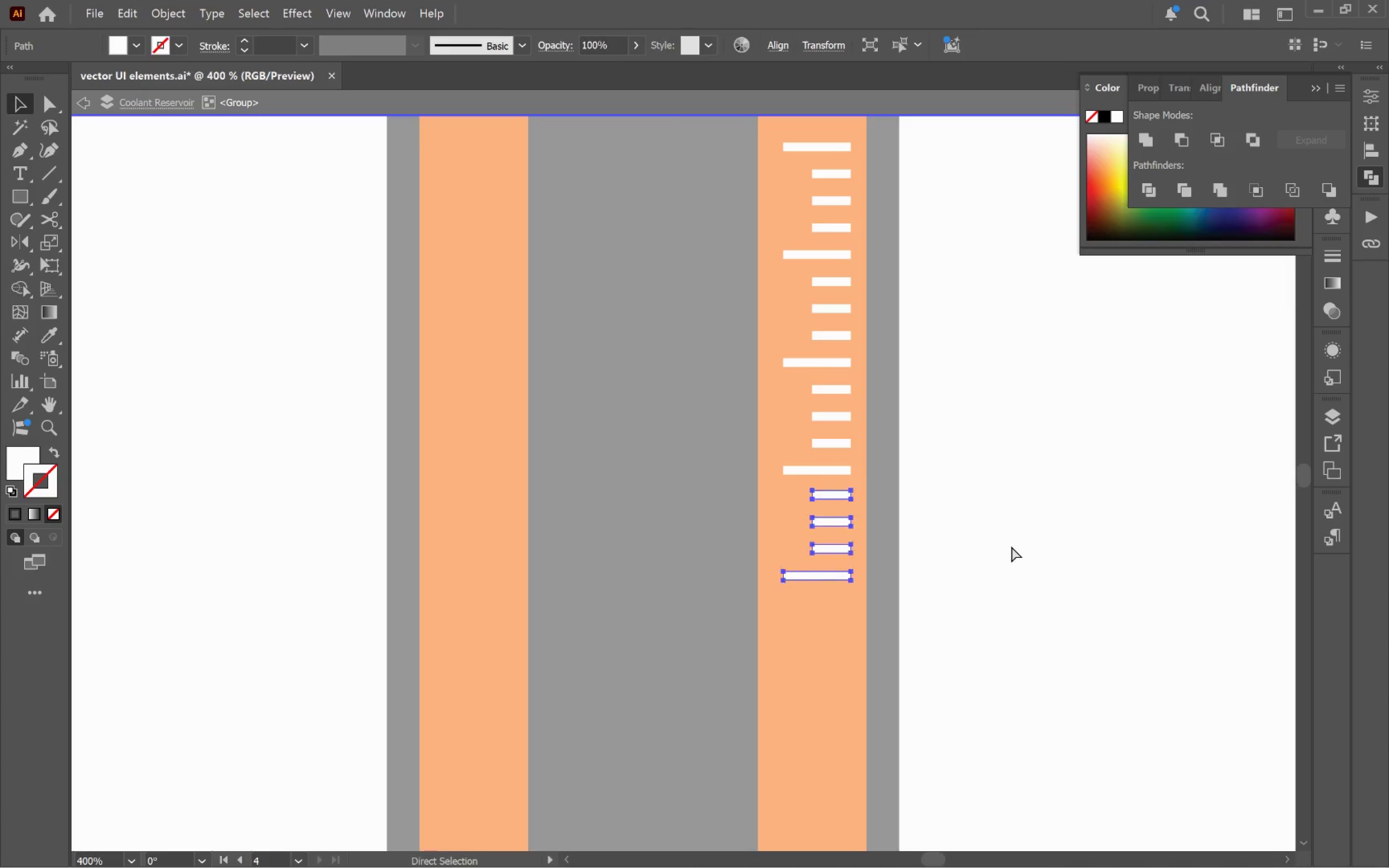 
hold_key(key=ShiftLeft, duration=3.78)
 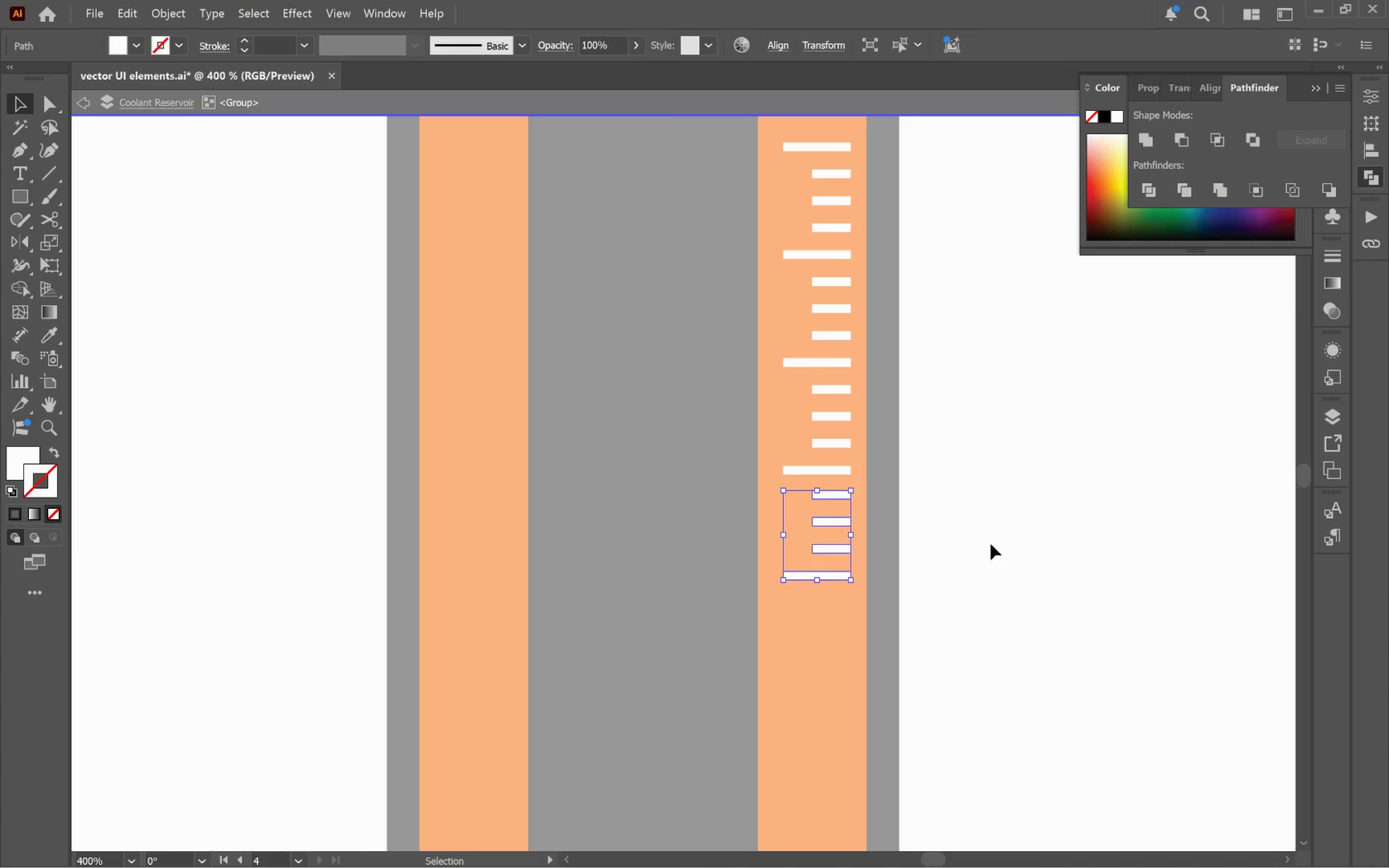 
key(Control+Z)
 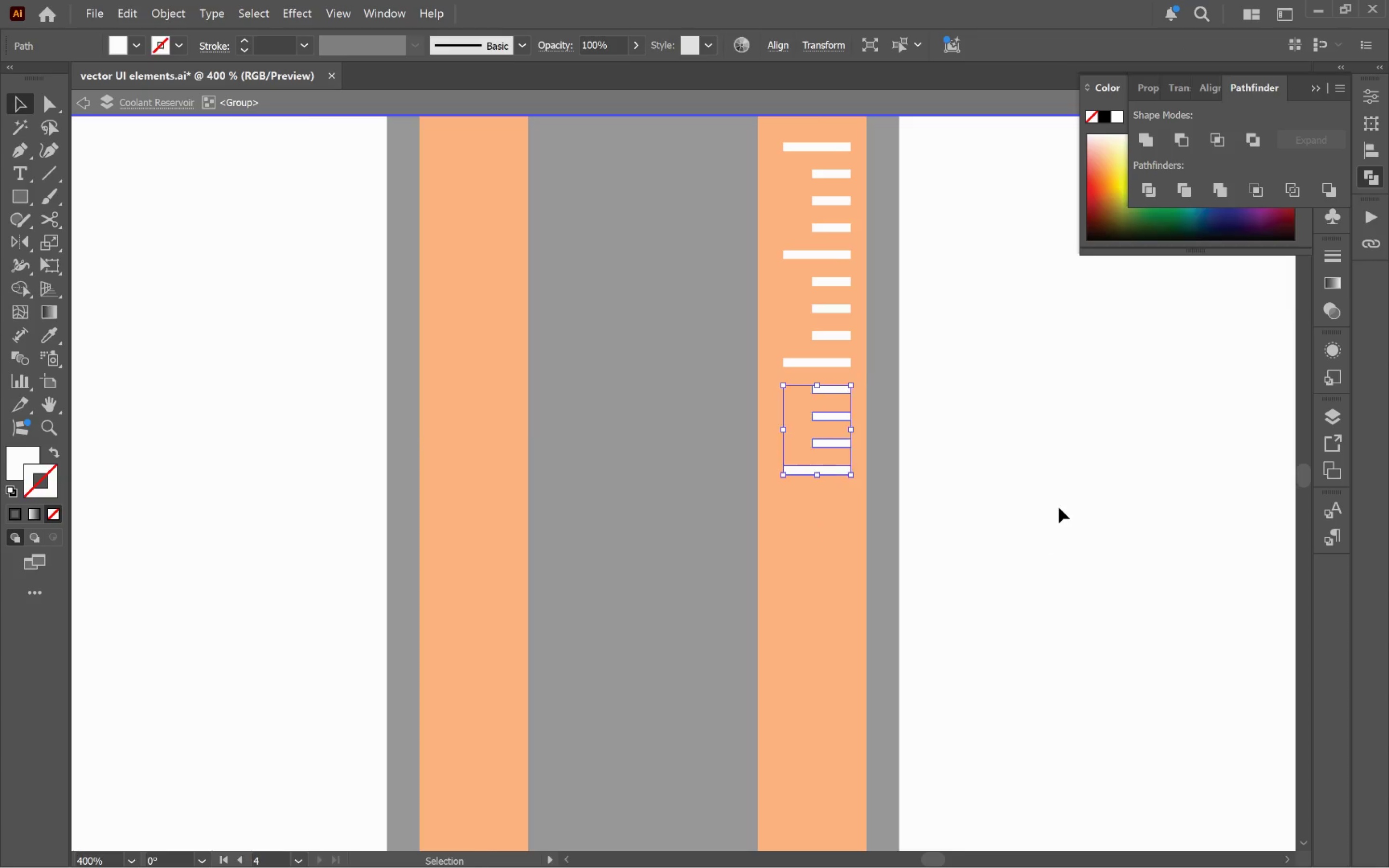 
left_click([1059, 505])
 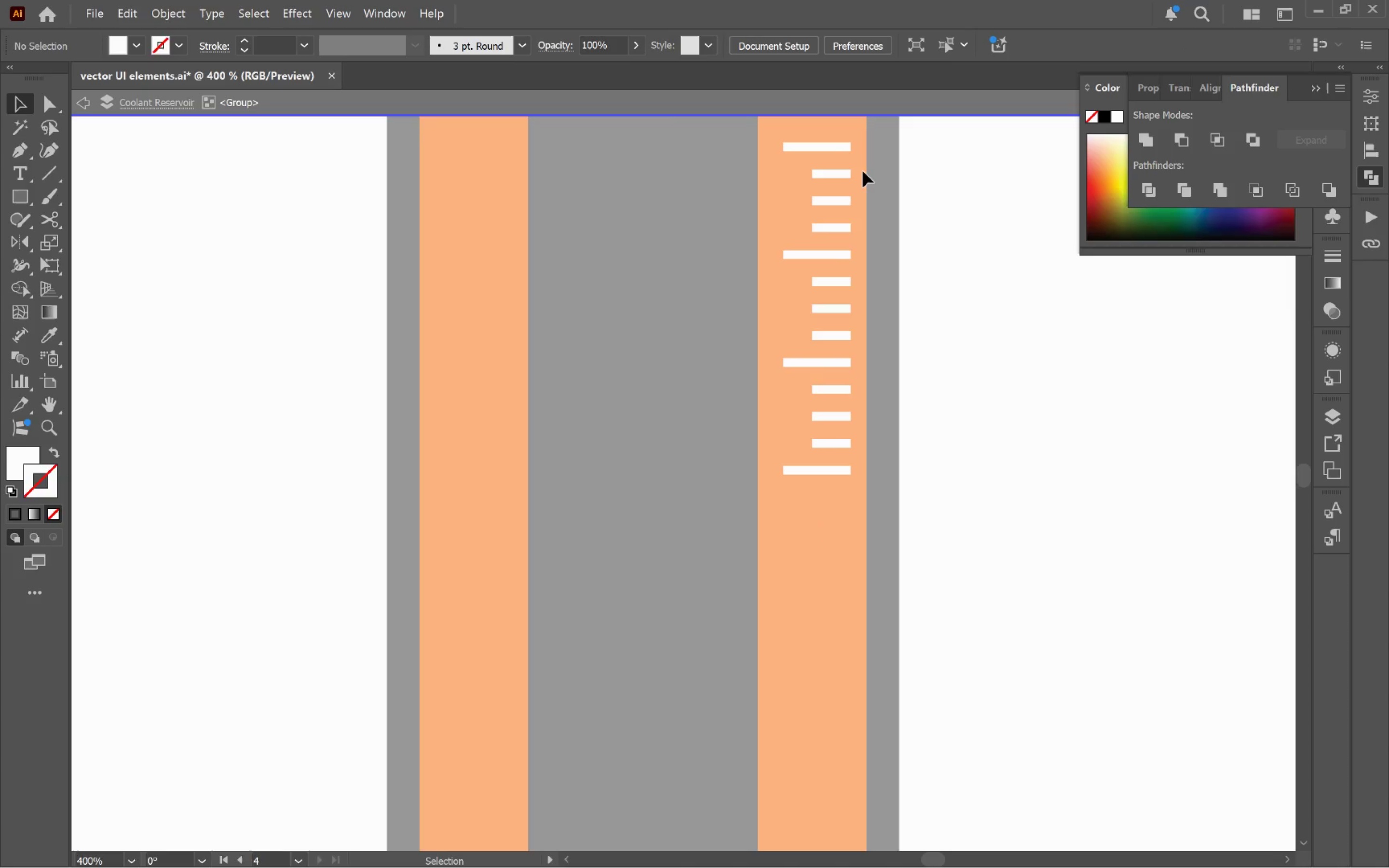 
left_click_drag(start_coordinate=[863, 167], to_coordinate=[781, 509])
 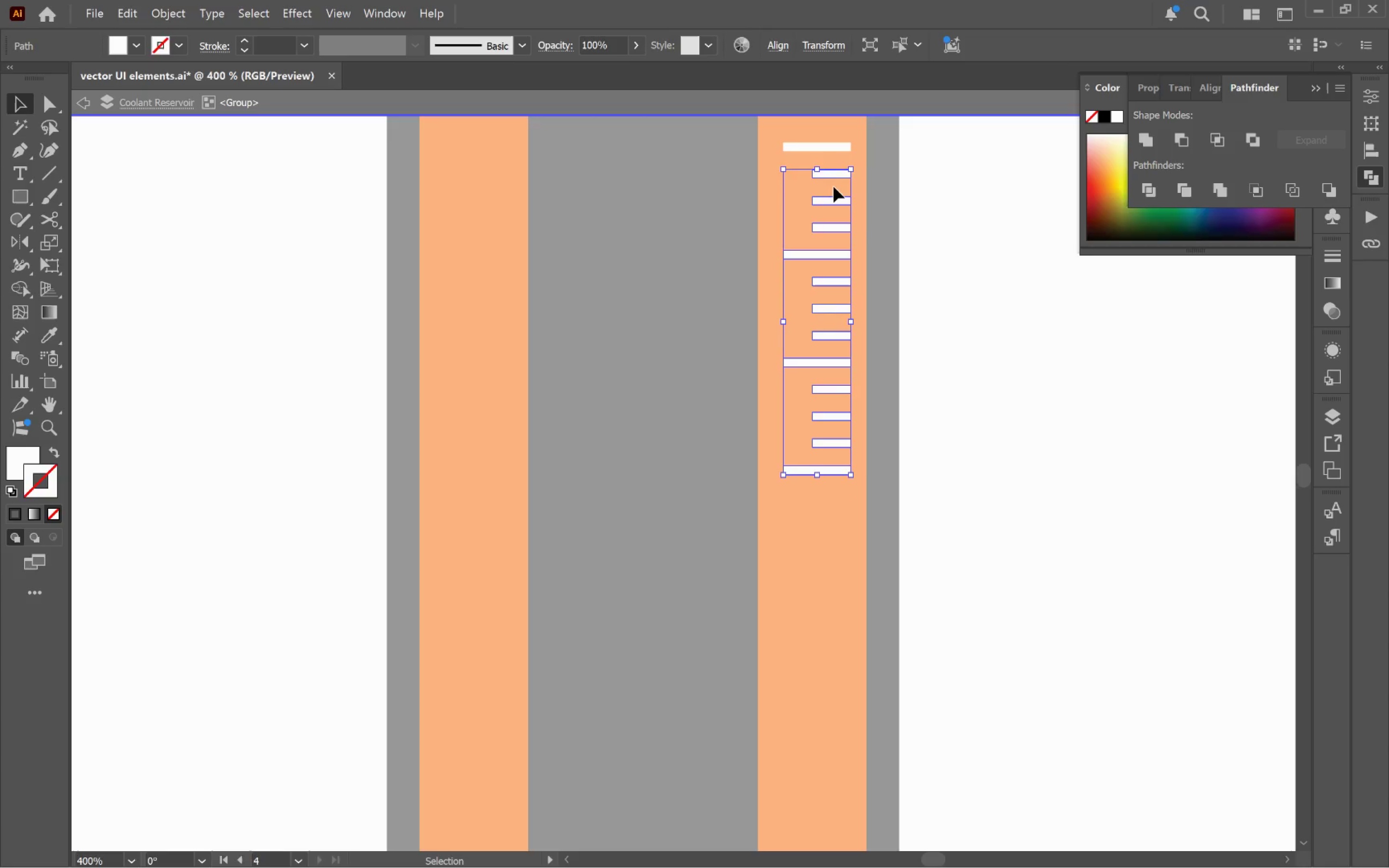 
hold_key(key=AltLeft, duration=3.53)
left_click_drag(start_coordinate=[838, 175], to_coordinate=[859, 500])
 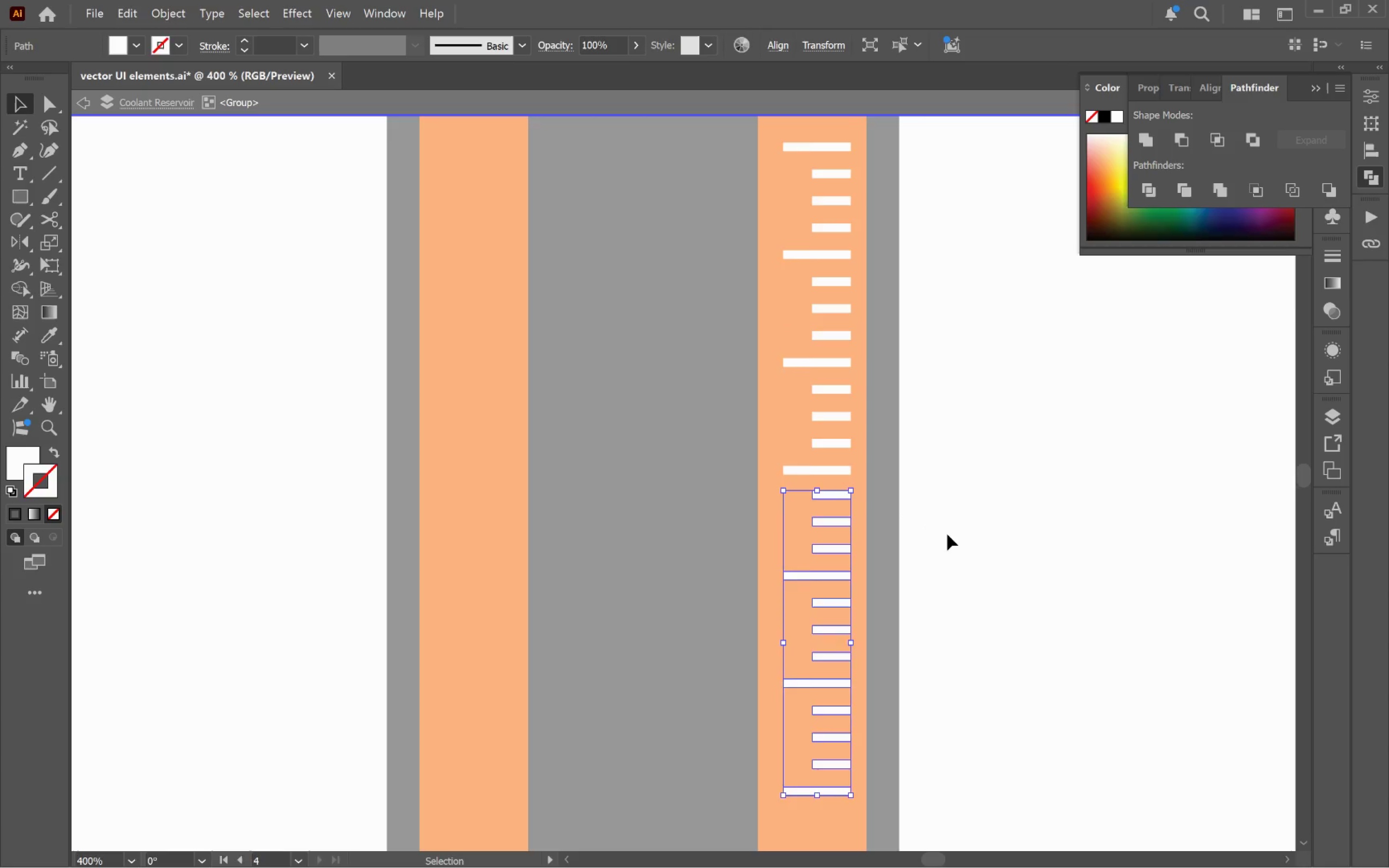 
hold_key(key=ShiftLeft, duration=3.08)
 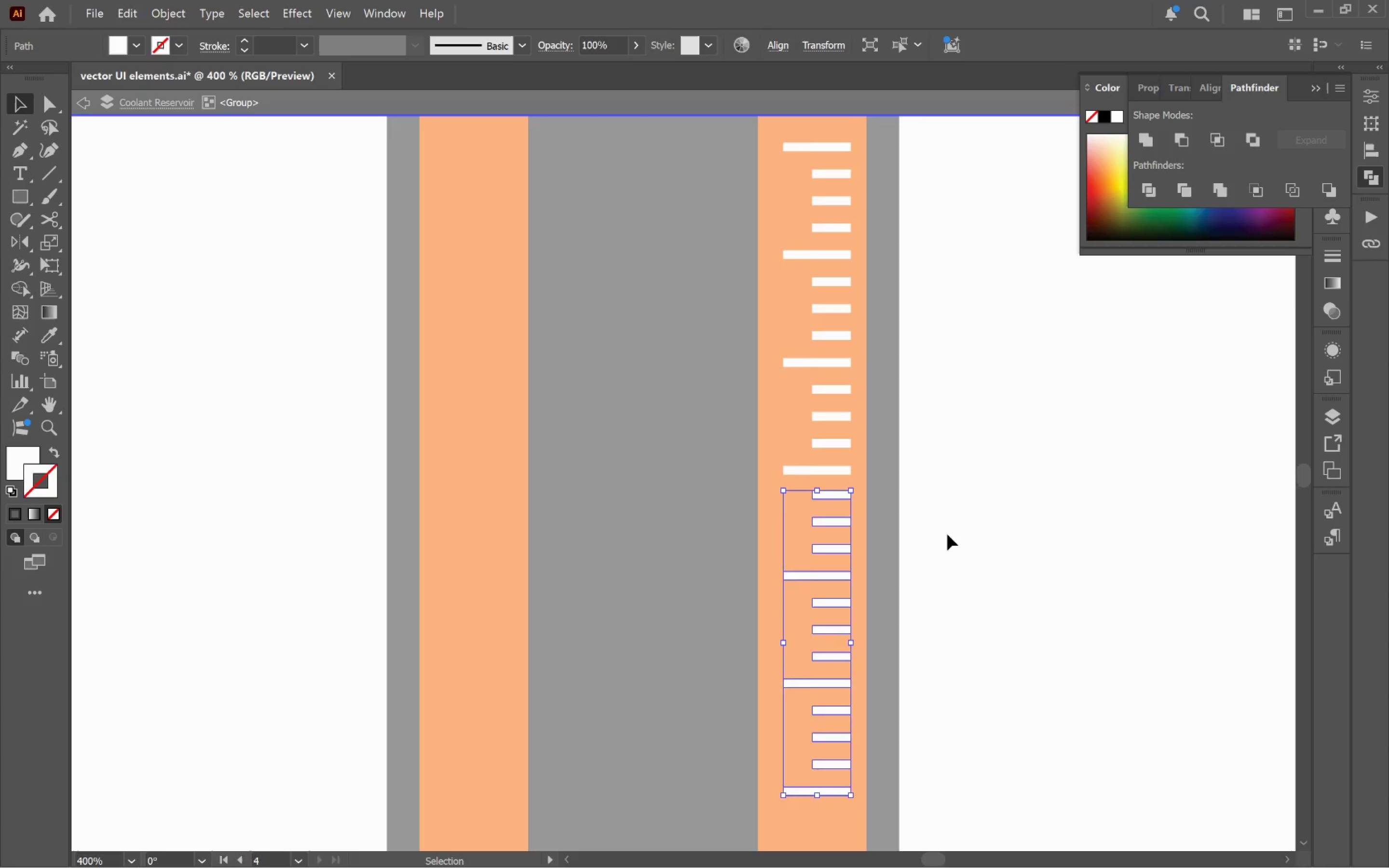 
scroll: coordinate [967, 518], scroll_direction: down, amount: 15.0
 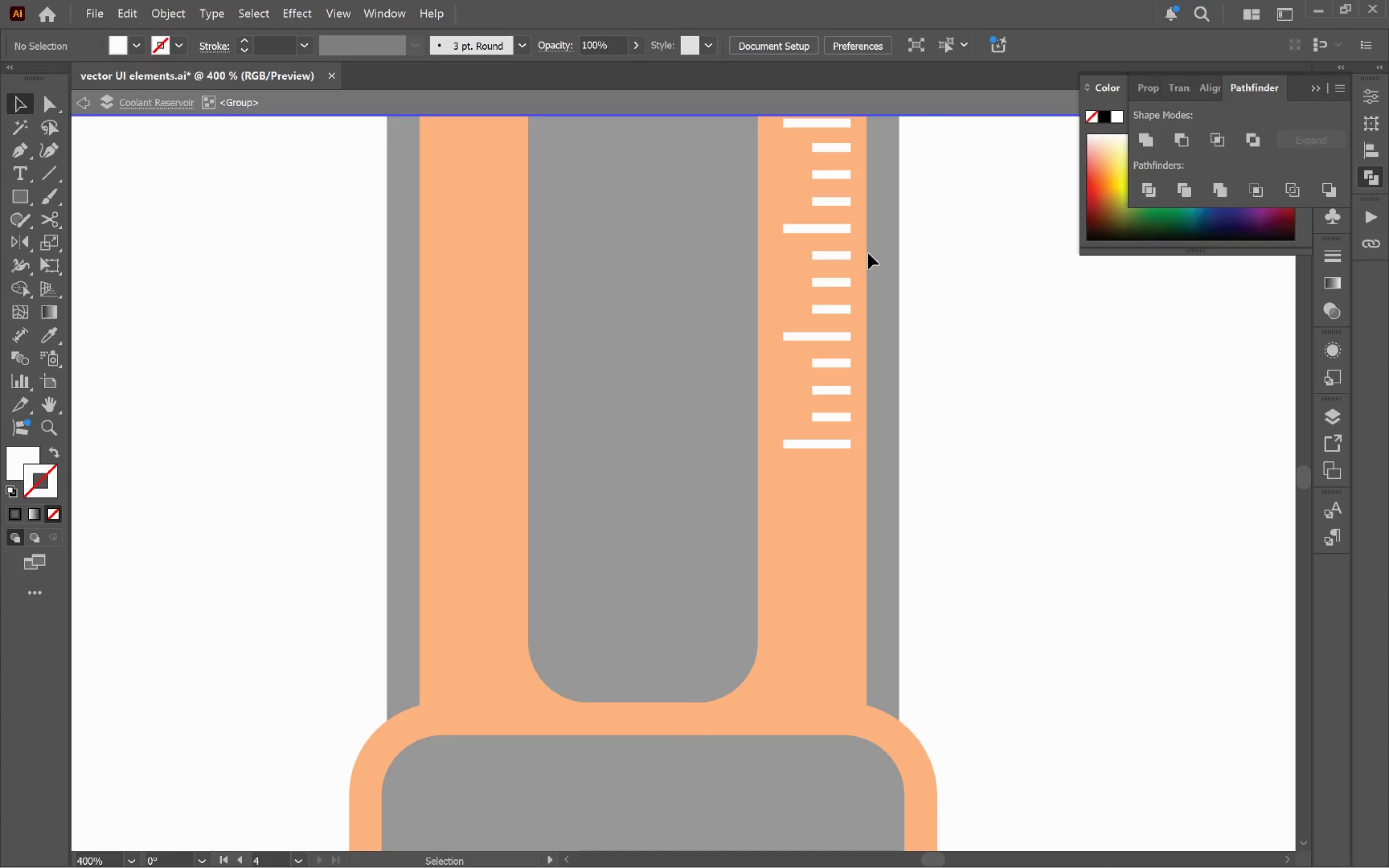 
left_click_drag(start_coordinate=[860, 351], to_coordinate=[801, 480])
 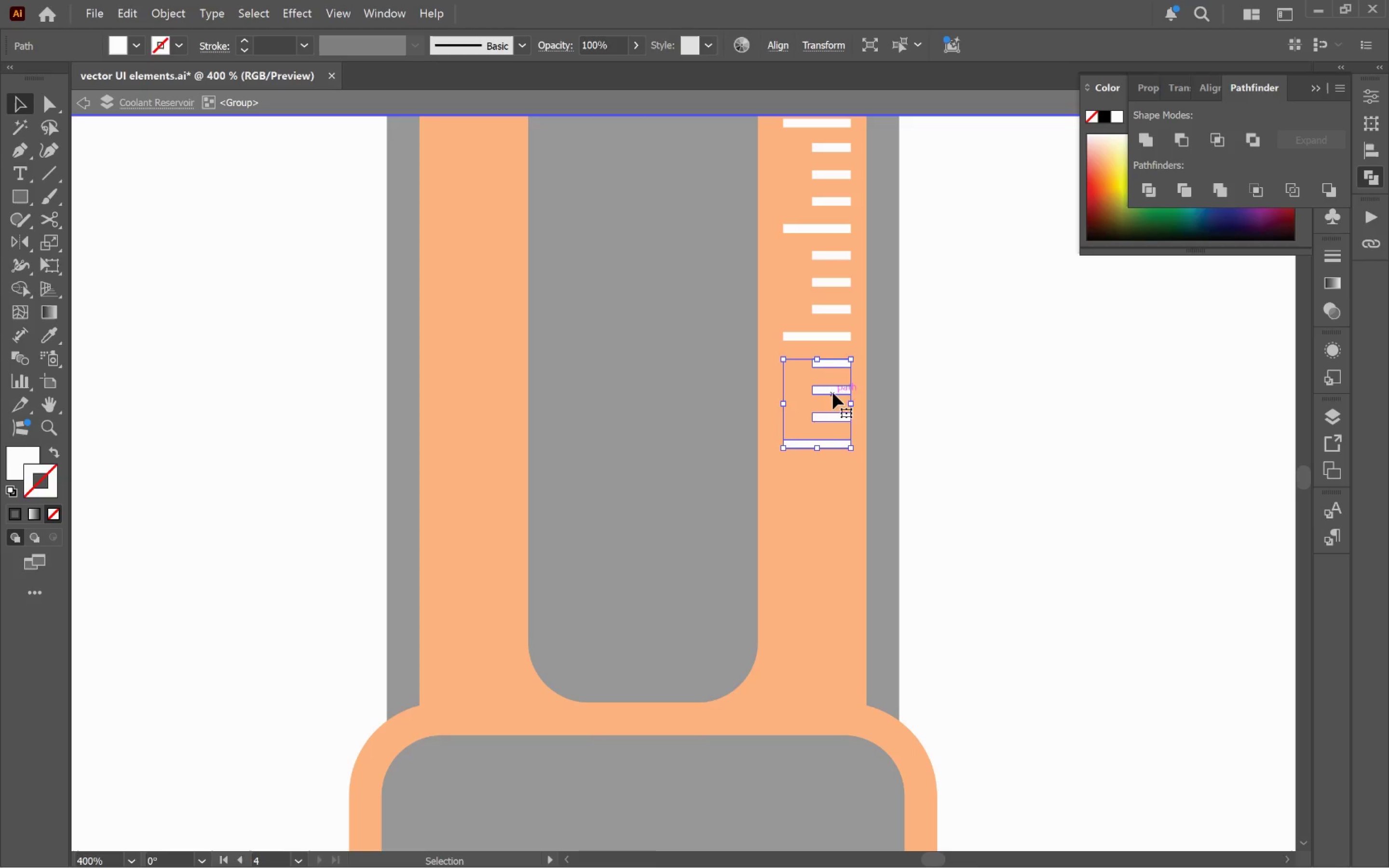 
hold_key(key=AltLeft, duration=3.04)
left_click_drag(start_coordinate=[837, 366], to_coordinate=[827, 476])
 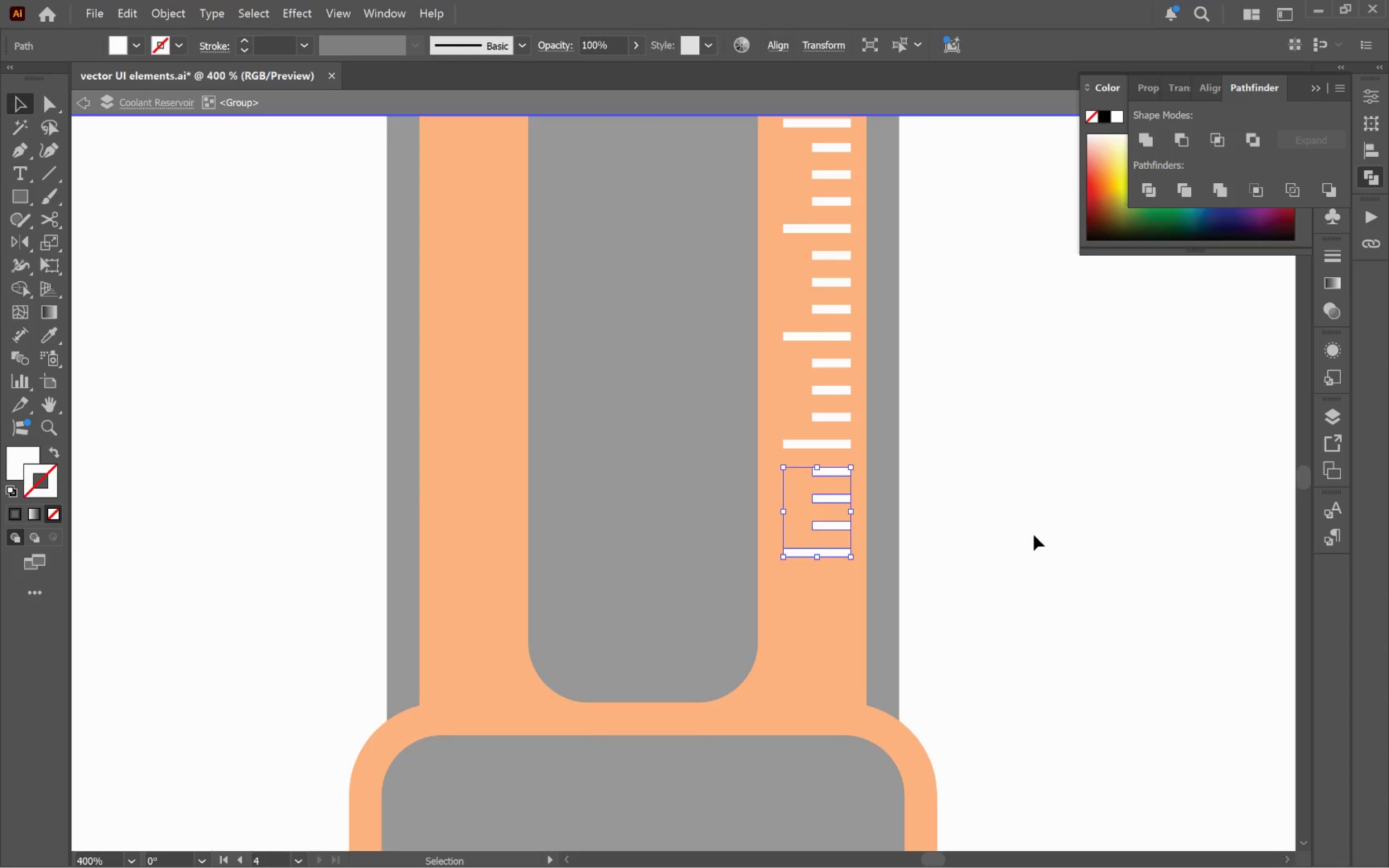 
hold_key(key=ShiftLeft, duration=2.39)
 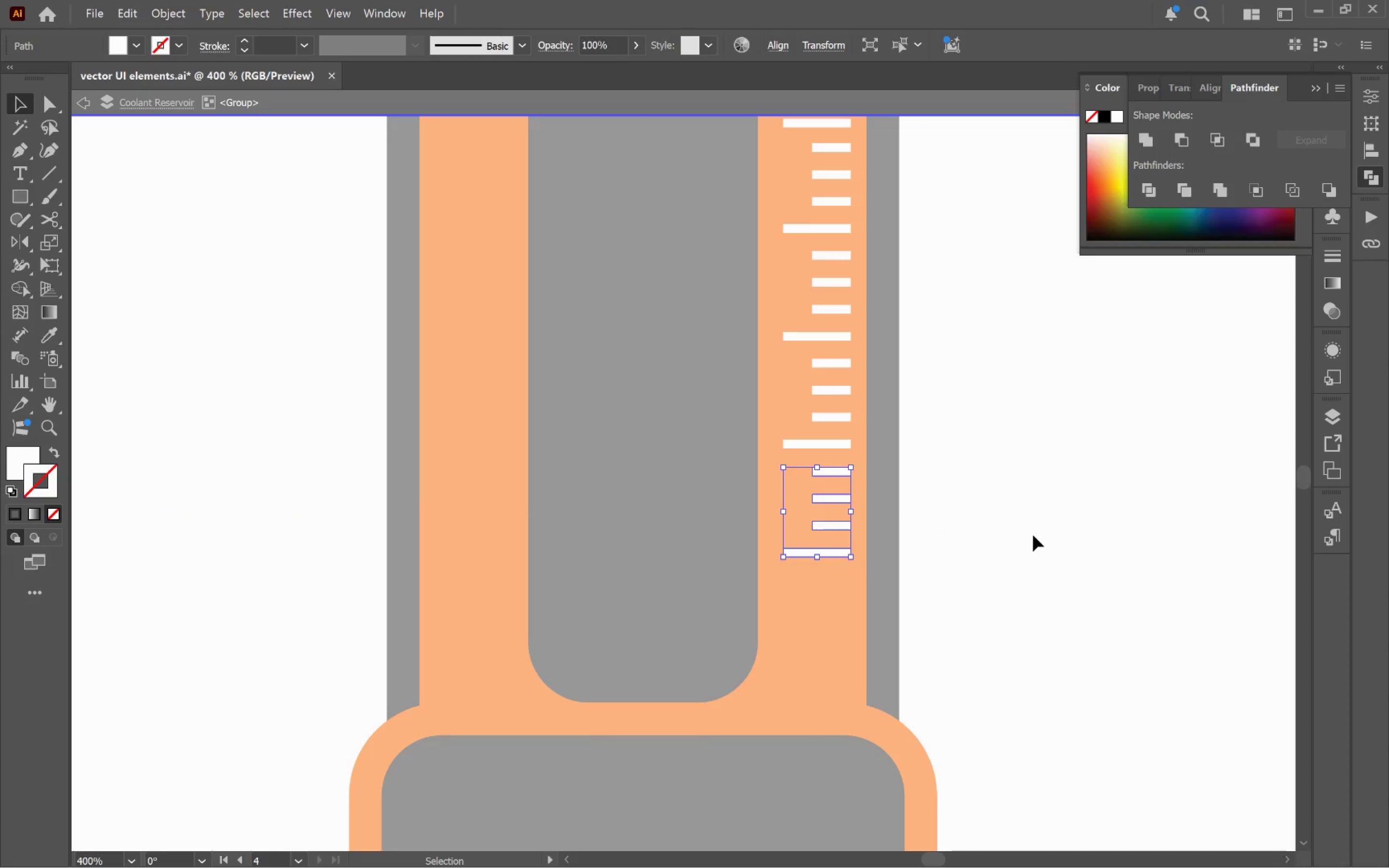 
left_click([1034, 535])
 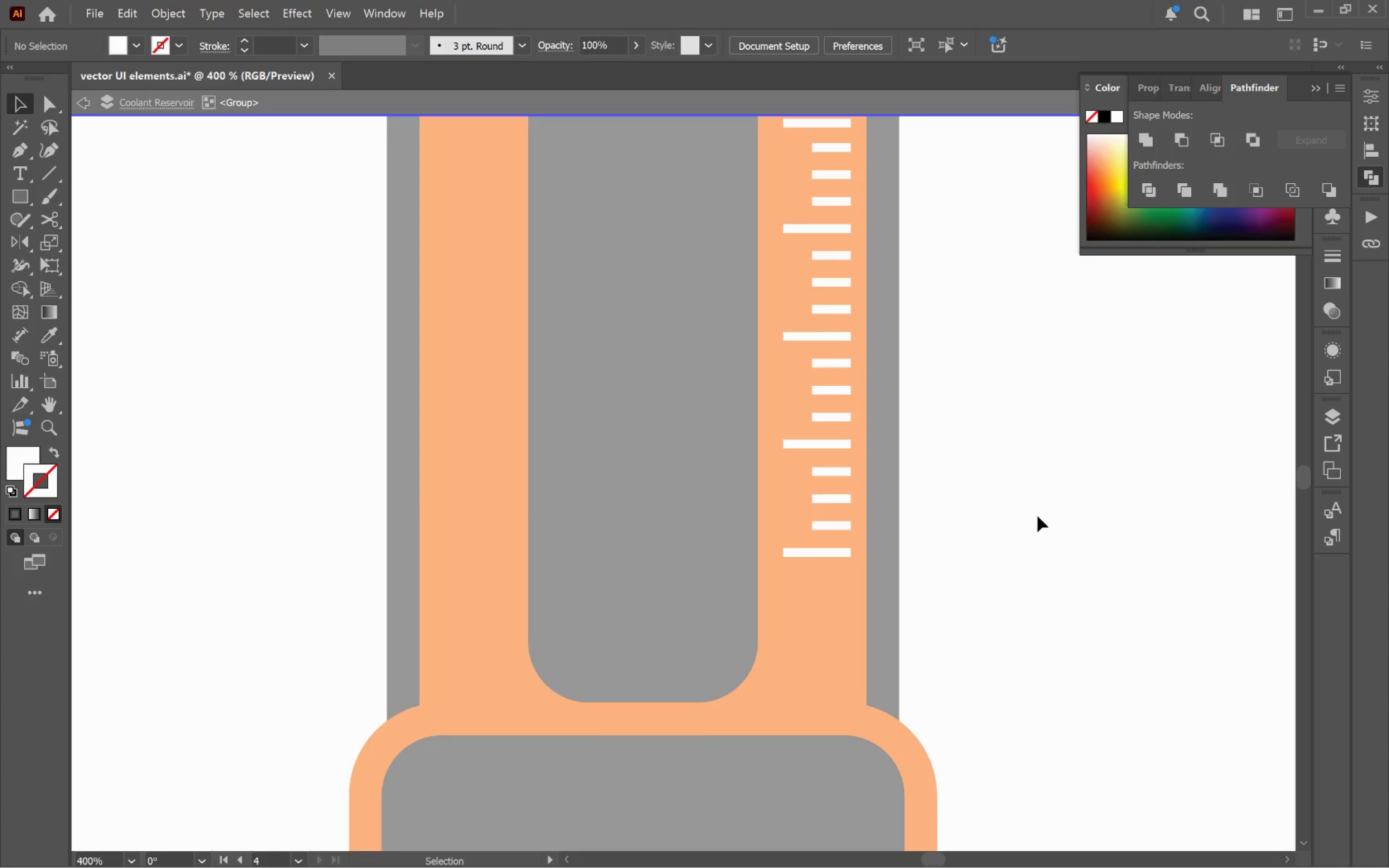 
hold_key(key=AltLeft, duration=0.58)
 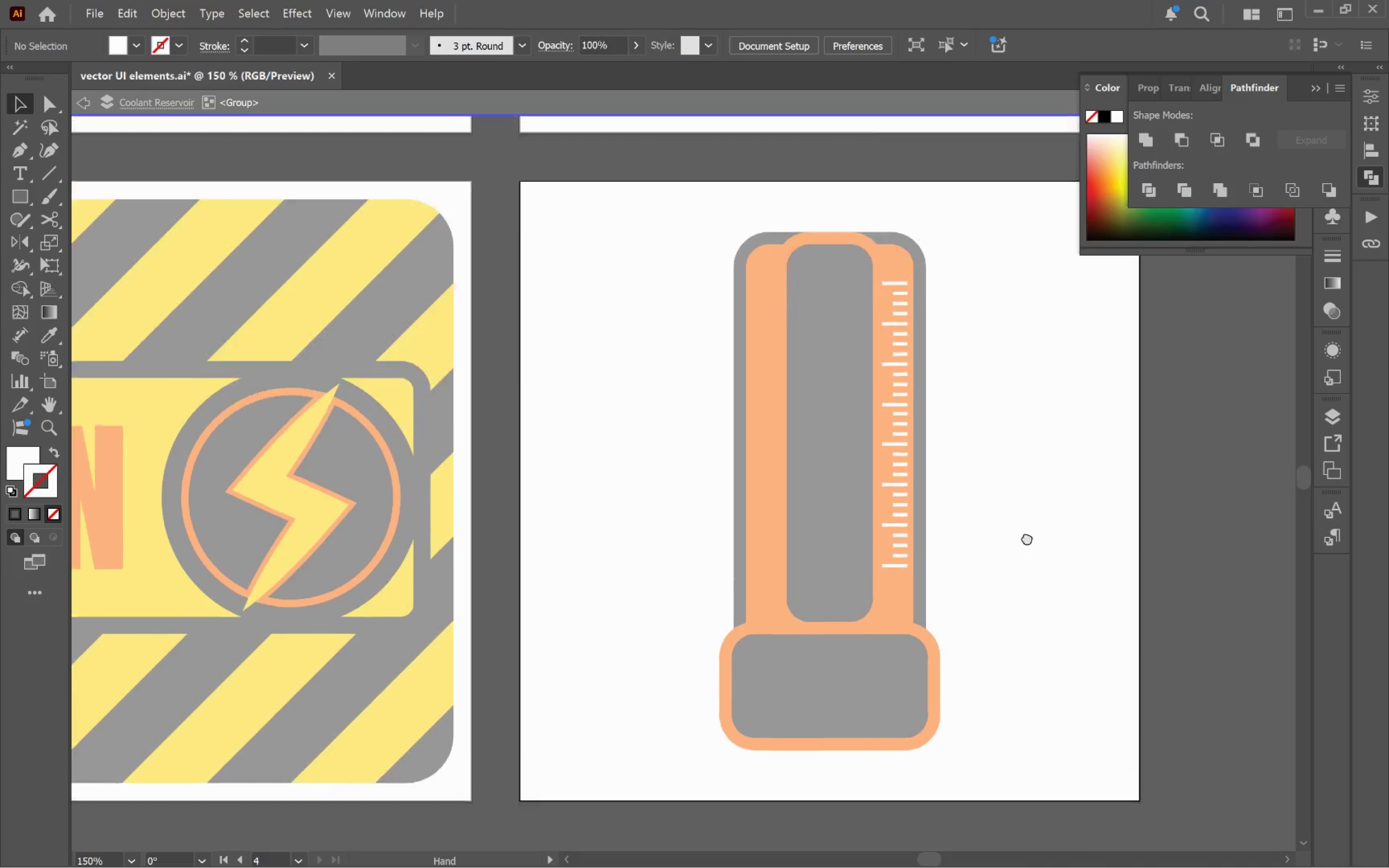 
hold_key(key=Space, duration=0.63)
 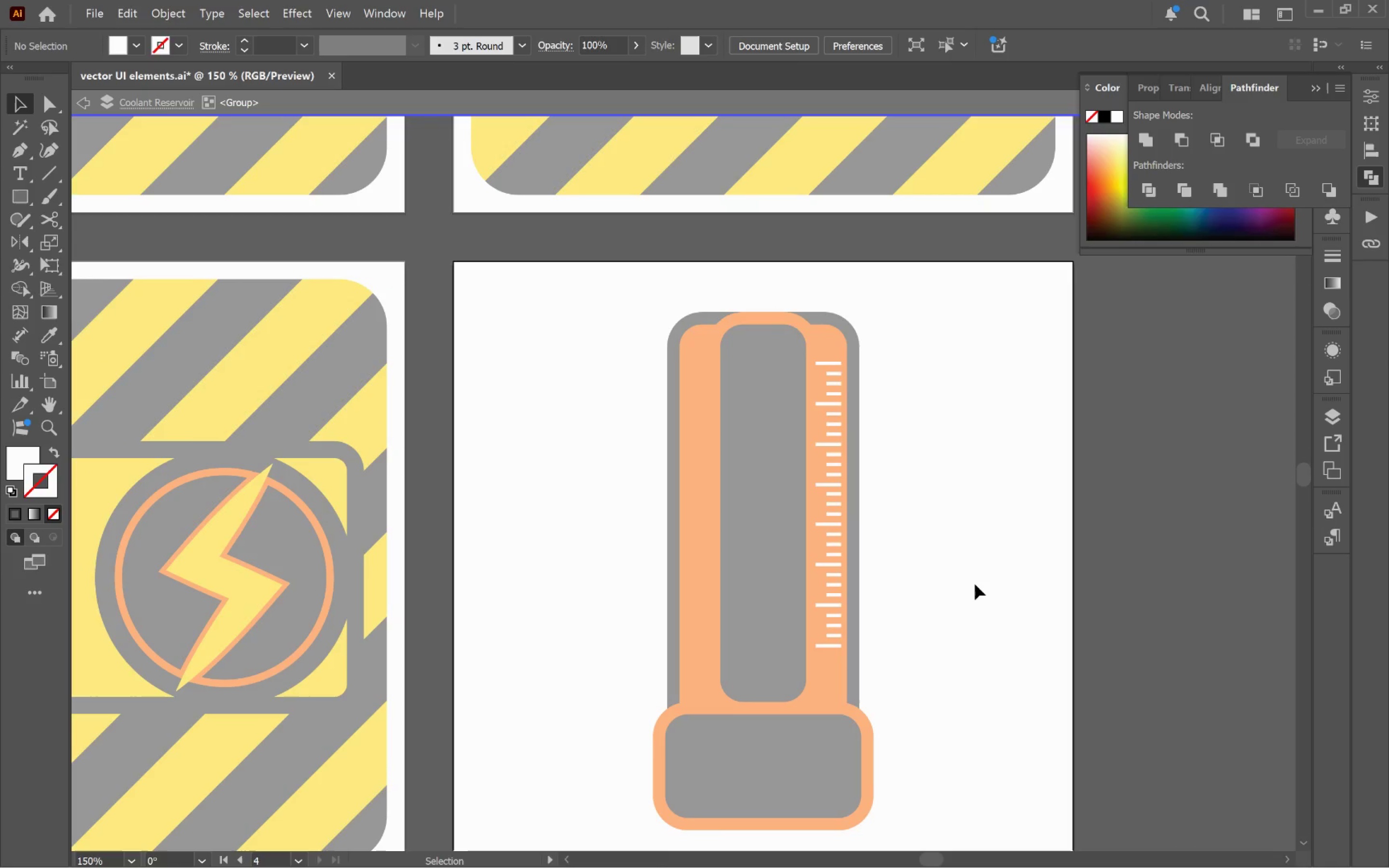 
left_click_drag(start_coordinate=[1117, 465], to_coordinate=[984, 589])
 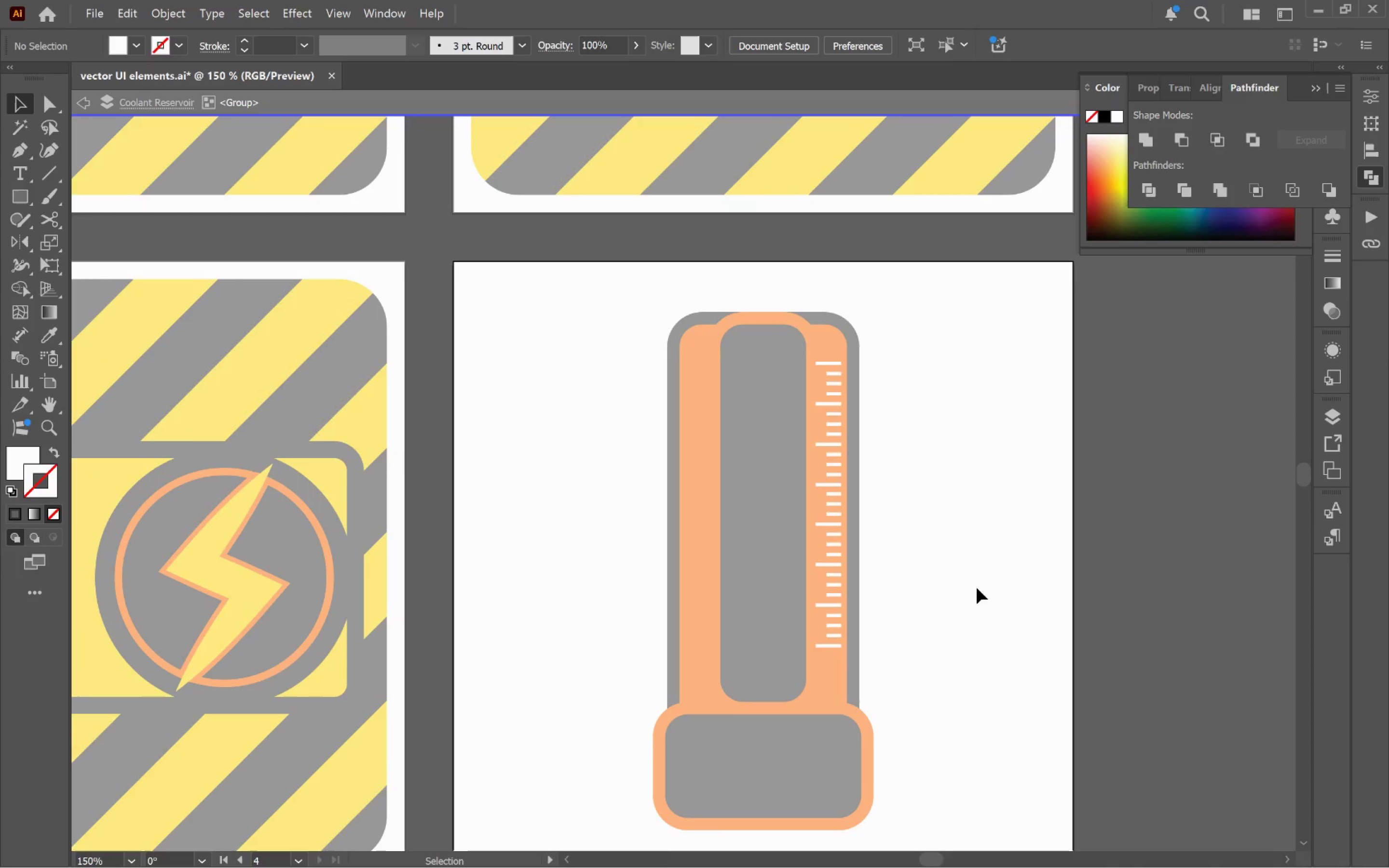 
scroll: coordinate [1043, 505], scroll_direction: down, amount: 3.0
 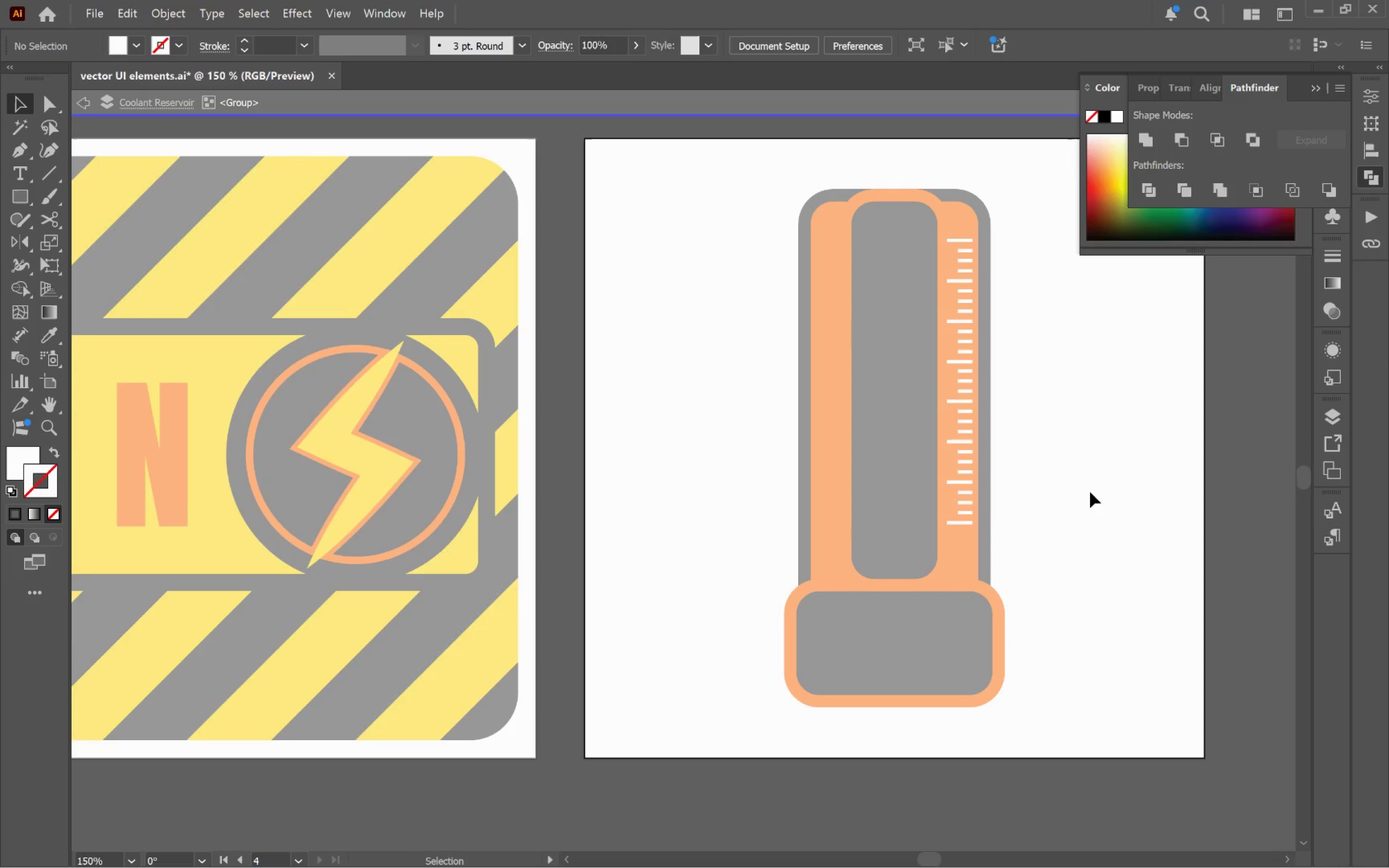 
left_click([977, 588])
 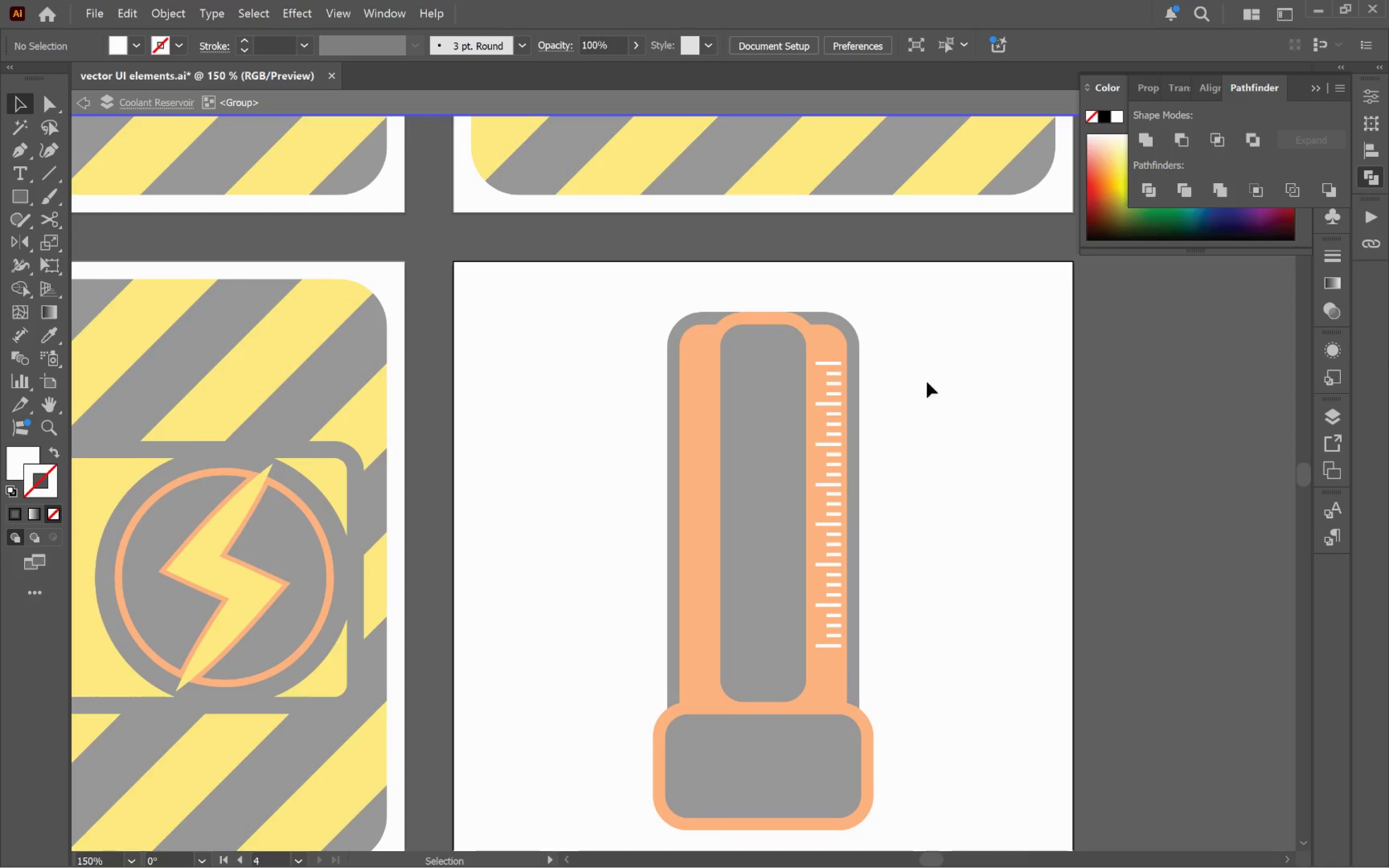 
left_click_drag(start_coordinate=[893, 330], to_coordinate=[758, 719])
 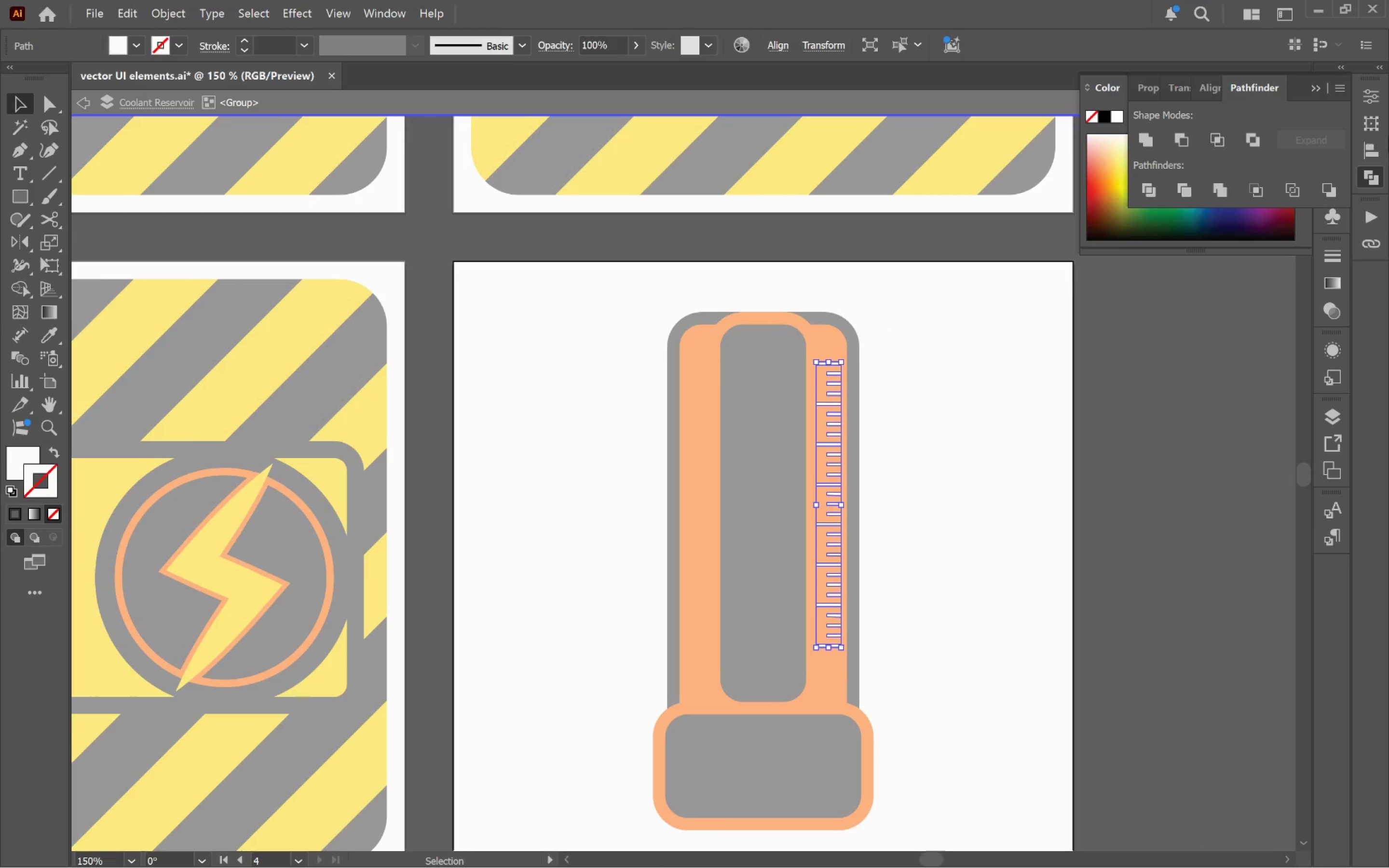 
left_click([1370, 145])
 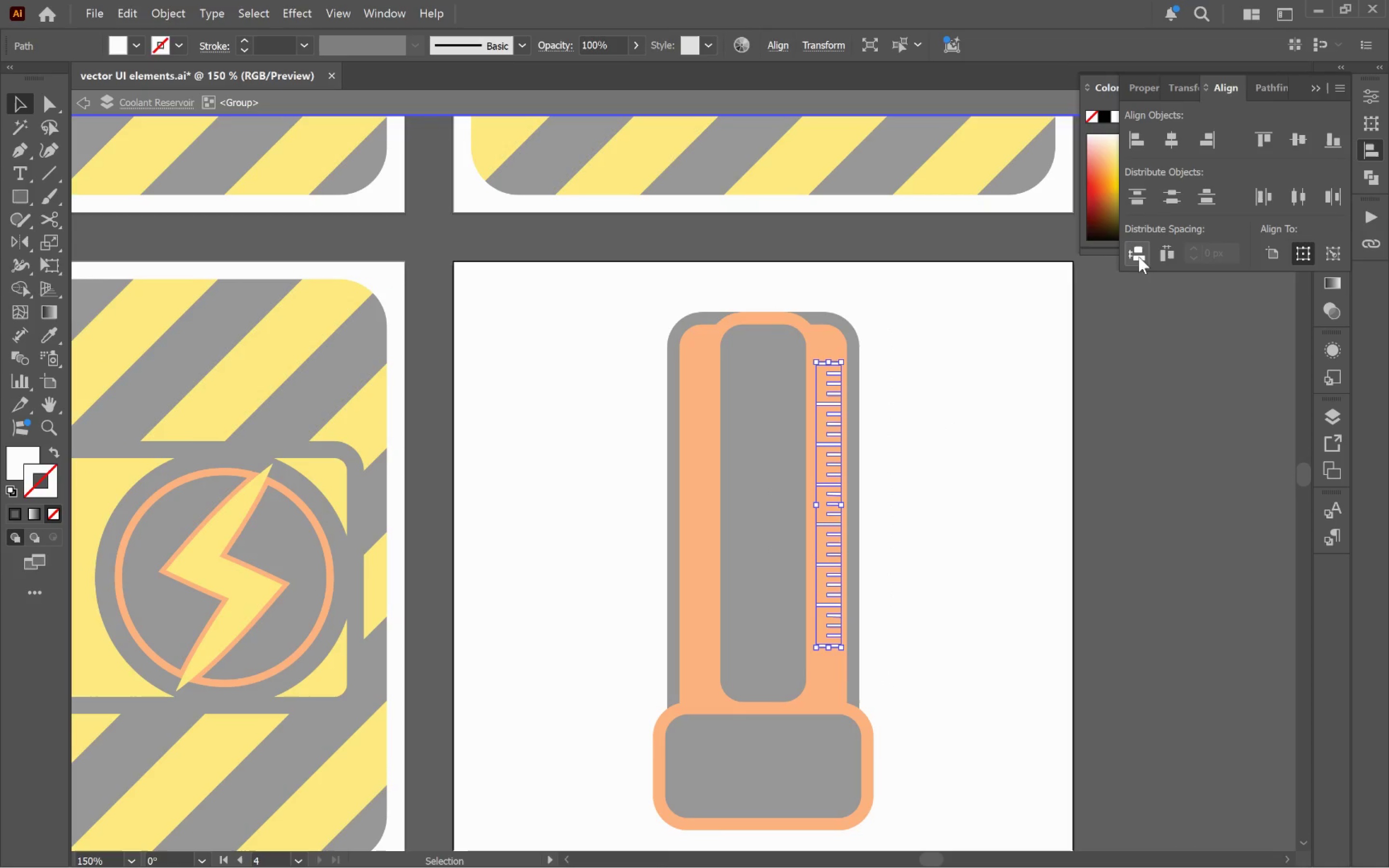 
left_click([1137, 253])
 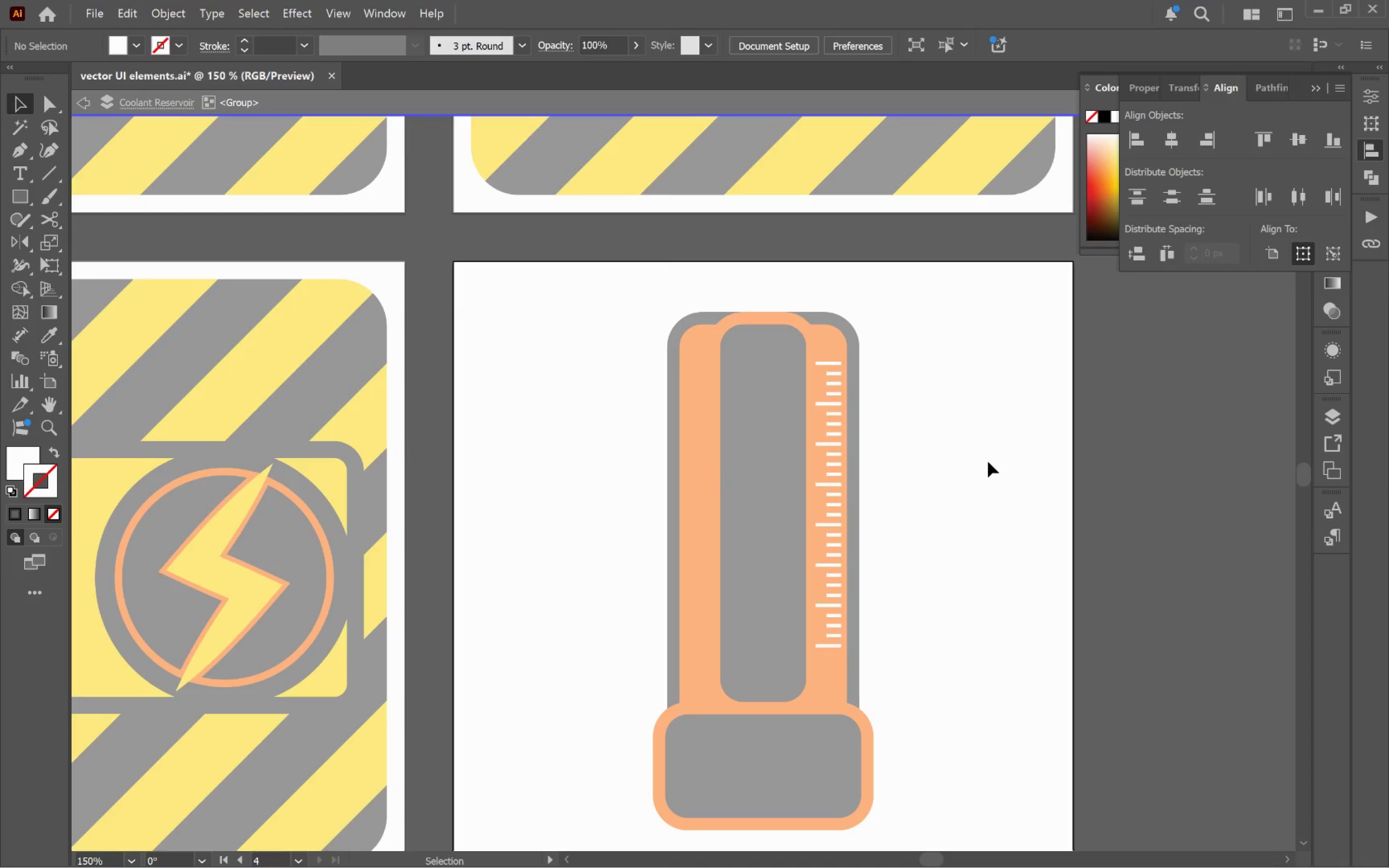 
double_click([978, 444])
 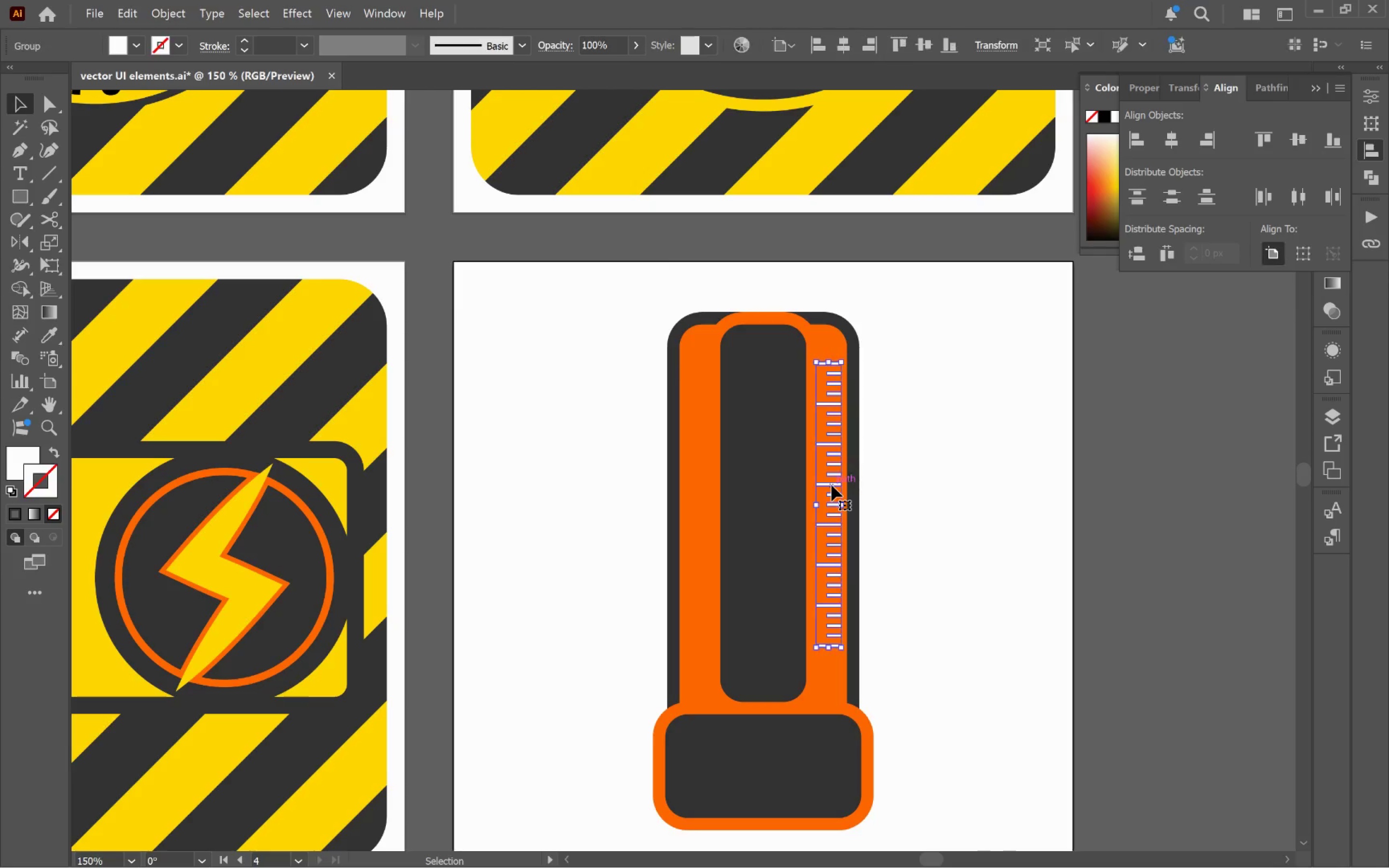 
hold_key(key=AltLeft, duration=0.68)
scroll: coordinate [832, 650], scroll_direction: up, amount: 3.0
 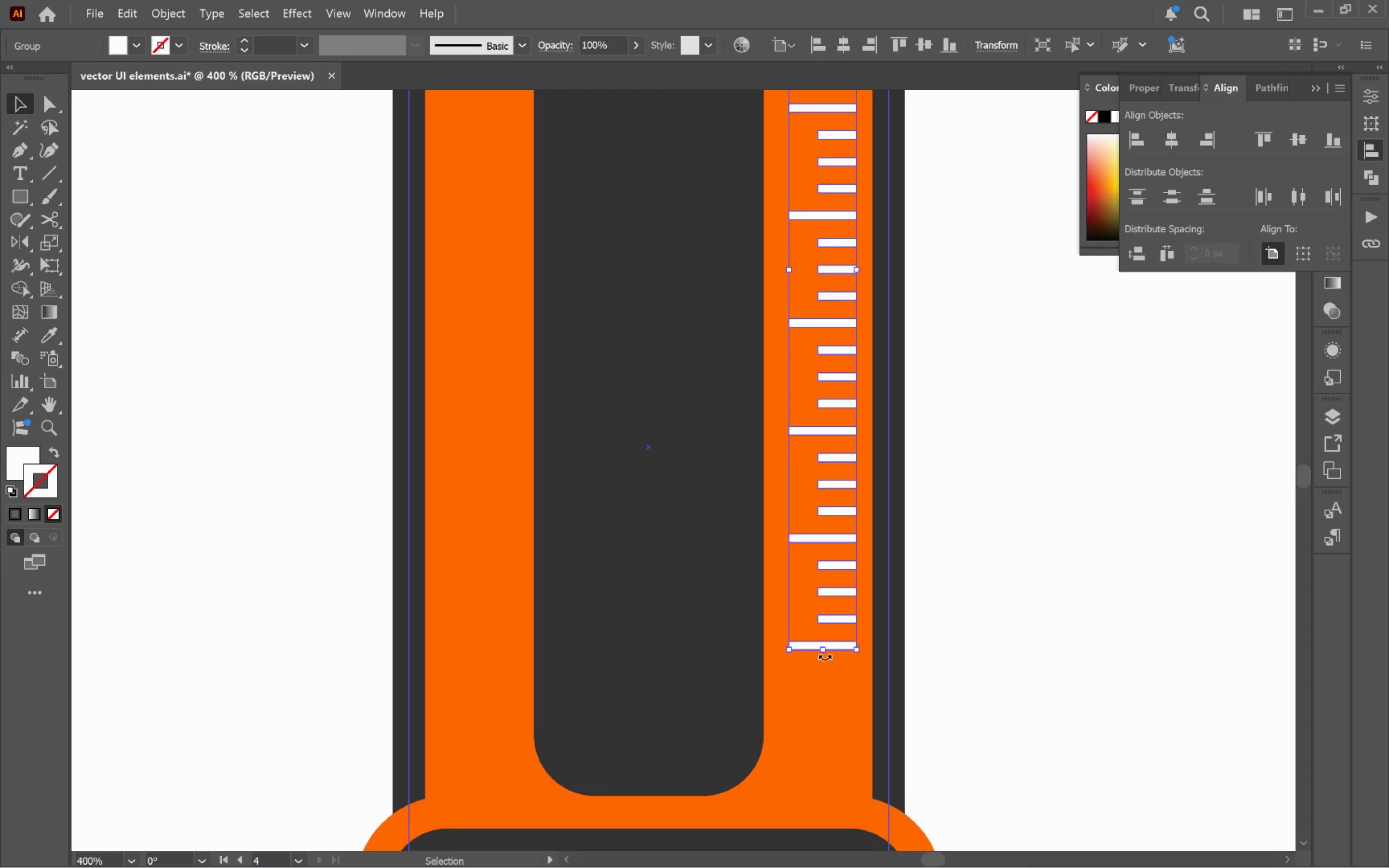 
left_click_drag(start_coordinate=[823, 651], to_coordinate=[823, 766])
 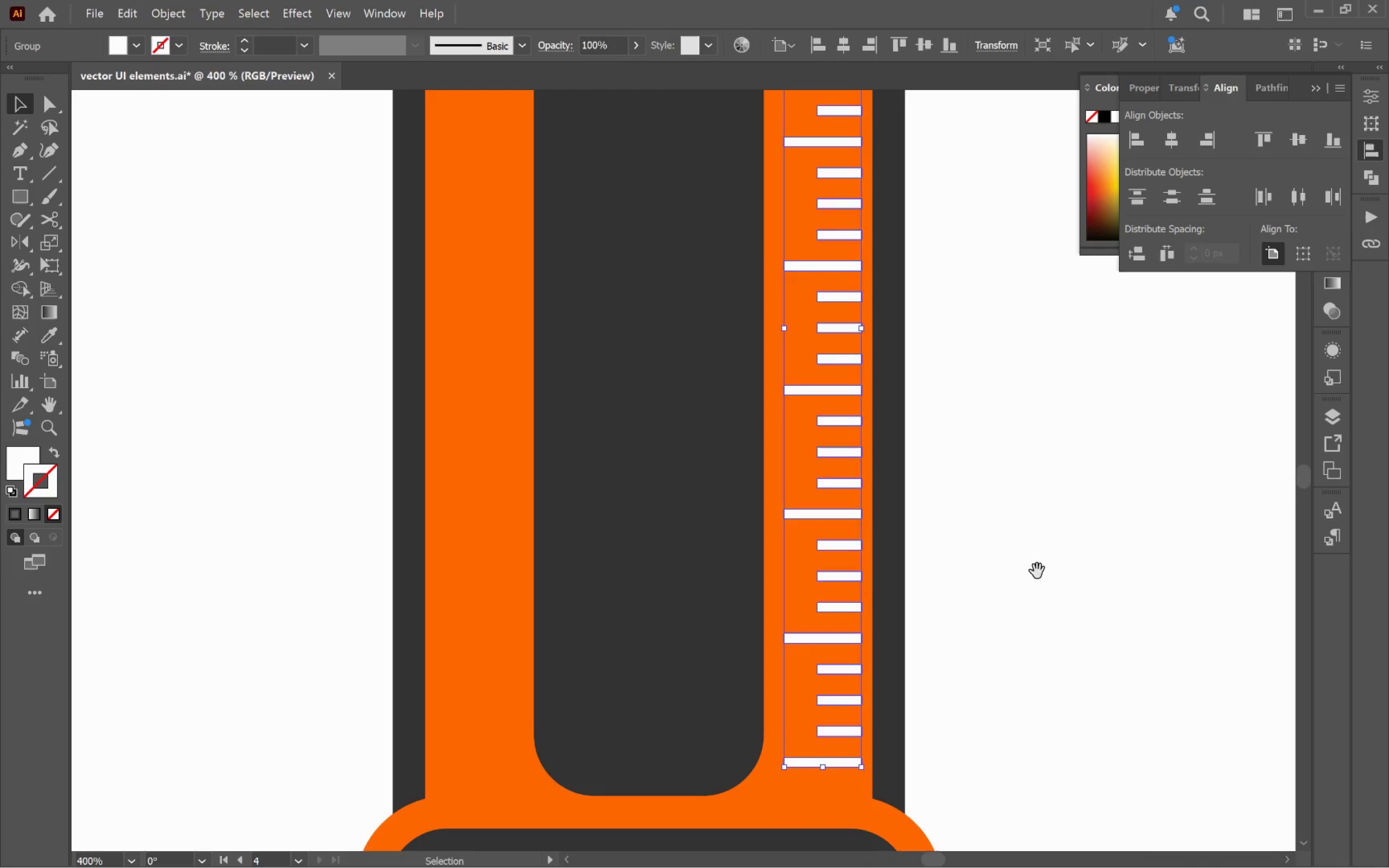 
hold_key(key=ShiftLeft, duration=4.37)
 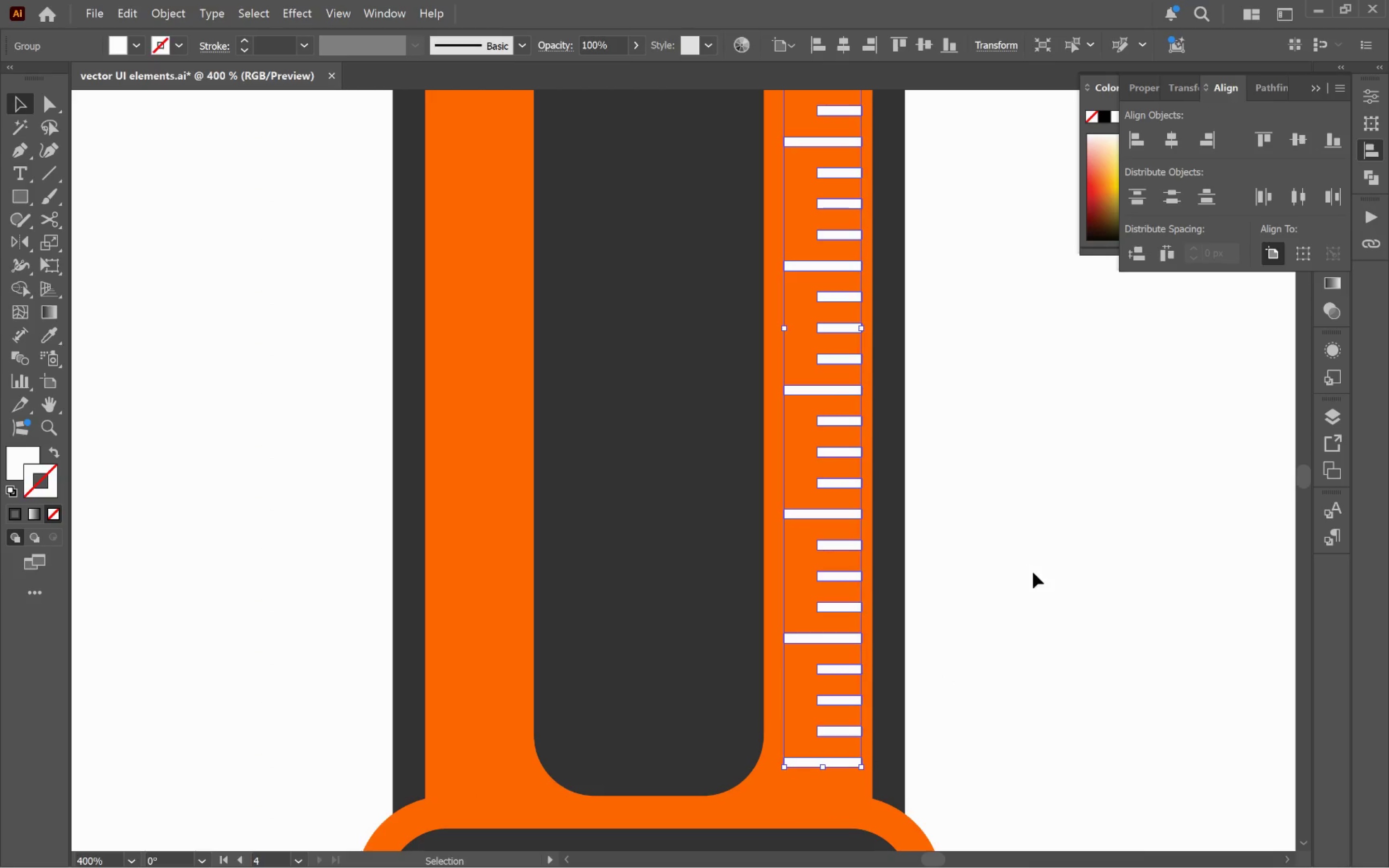 
hold_key(key=Space, duration=1.35)
 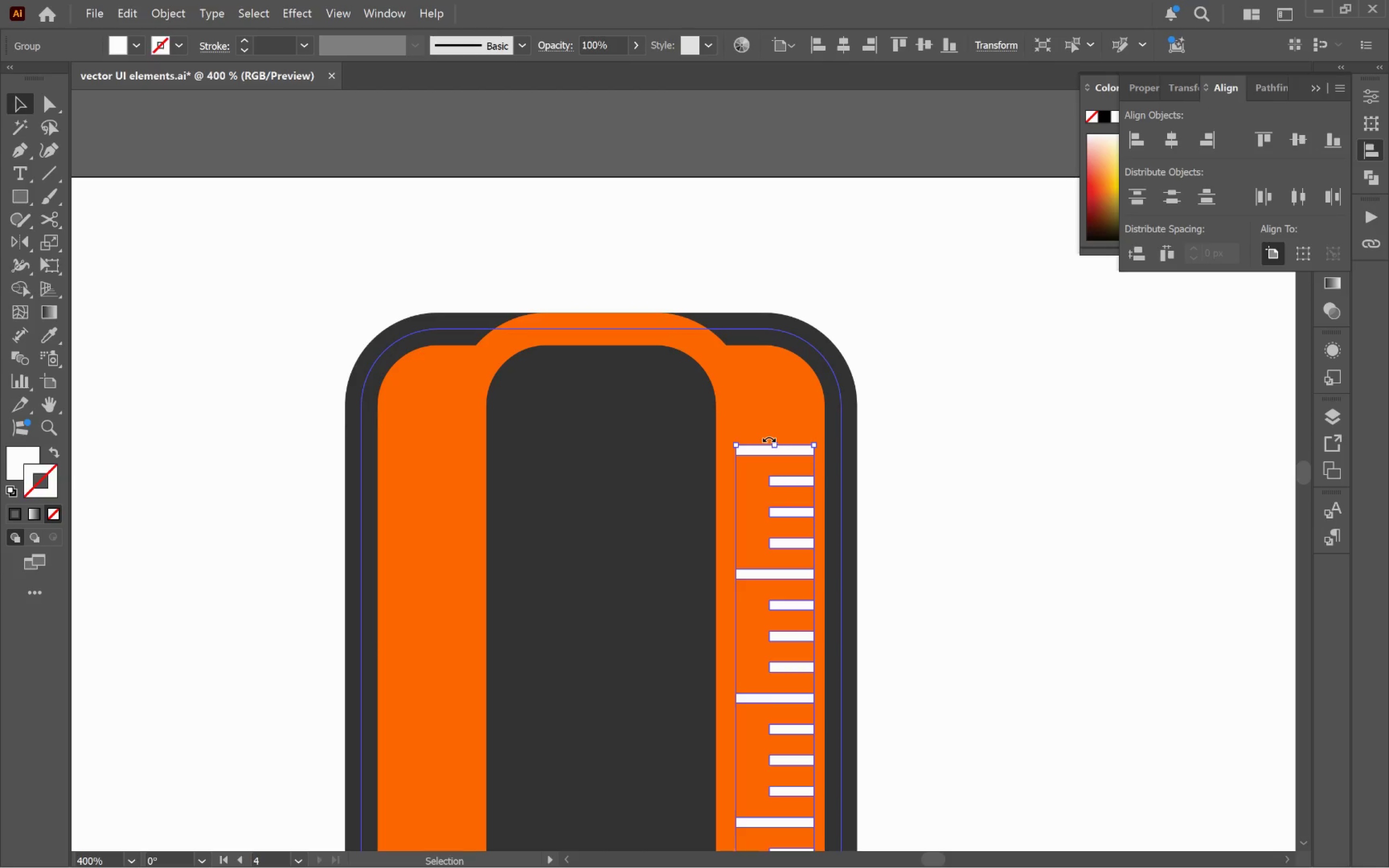 
left_click_drag(start_coordinate=[983, 392], to_coordinate=[960, 633])
 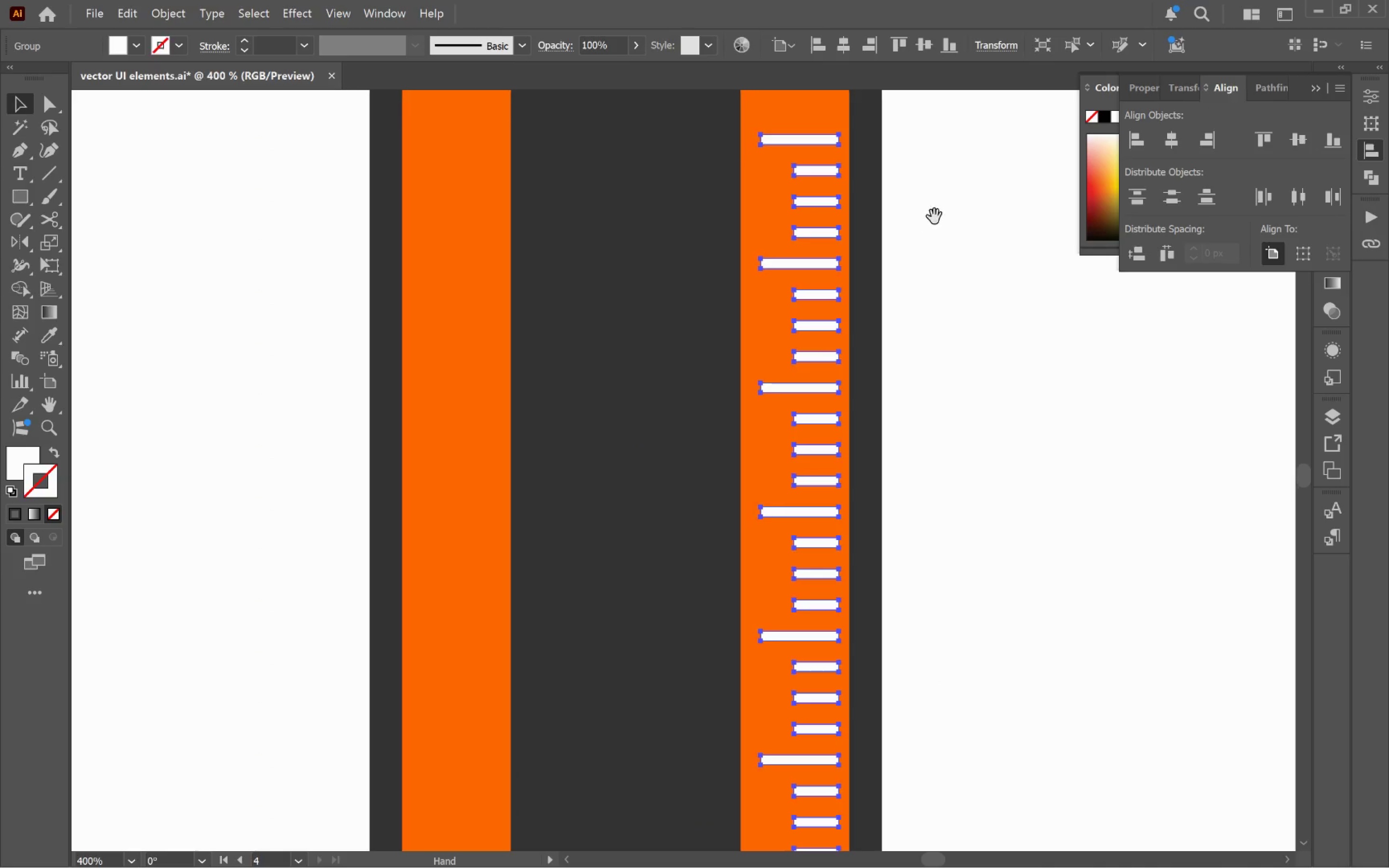 
left_click_drag(start_coordinate=[934, 217], to_coordinate=[908, 528])
 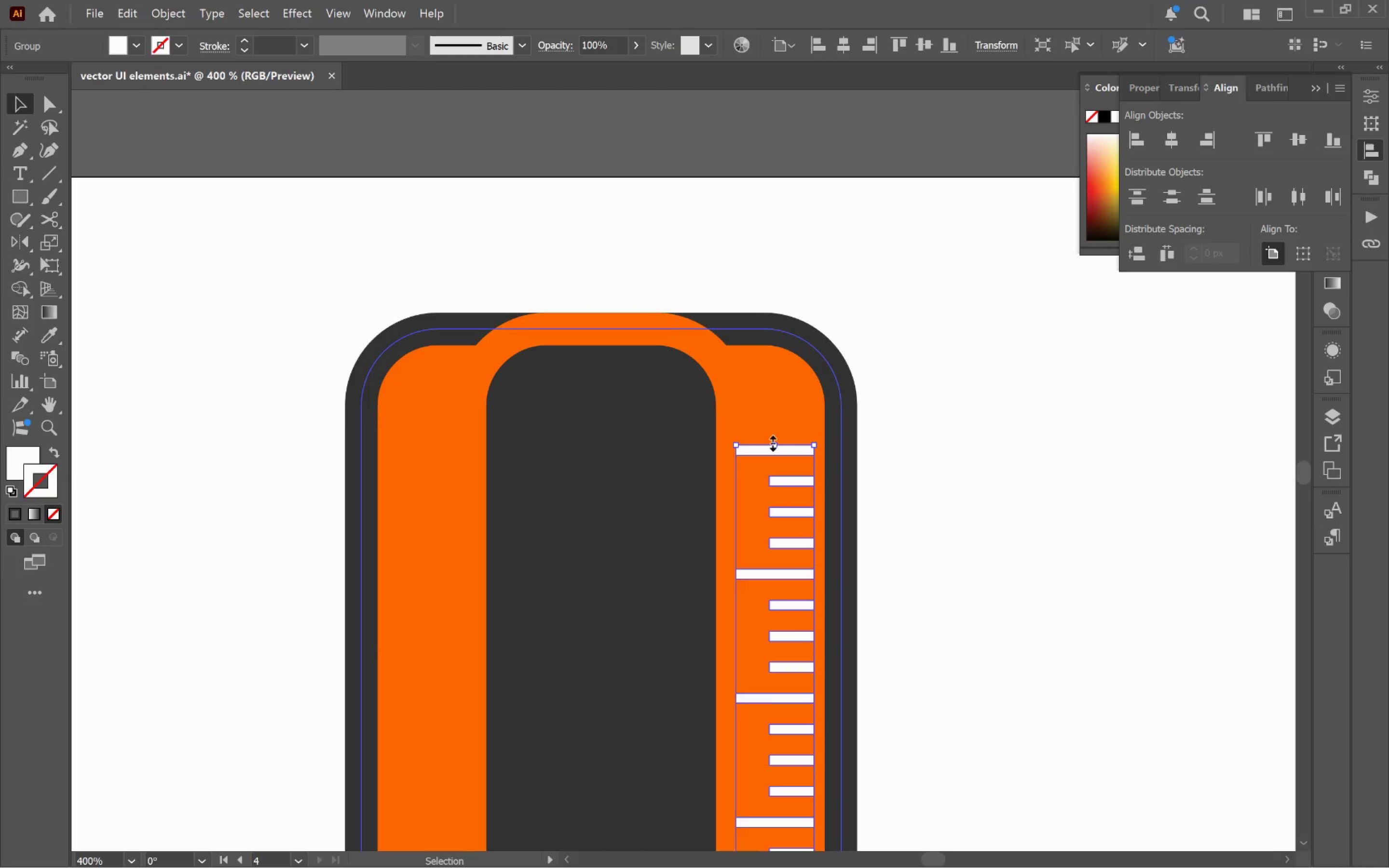 
left_click_drag(start_coordinate=[772, 441], to_coordinate=[766, 412])
 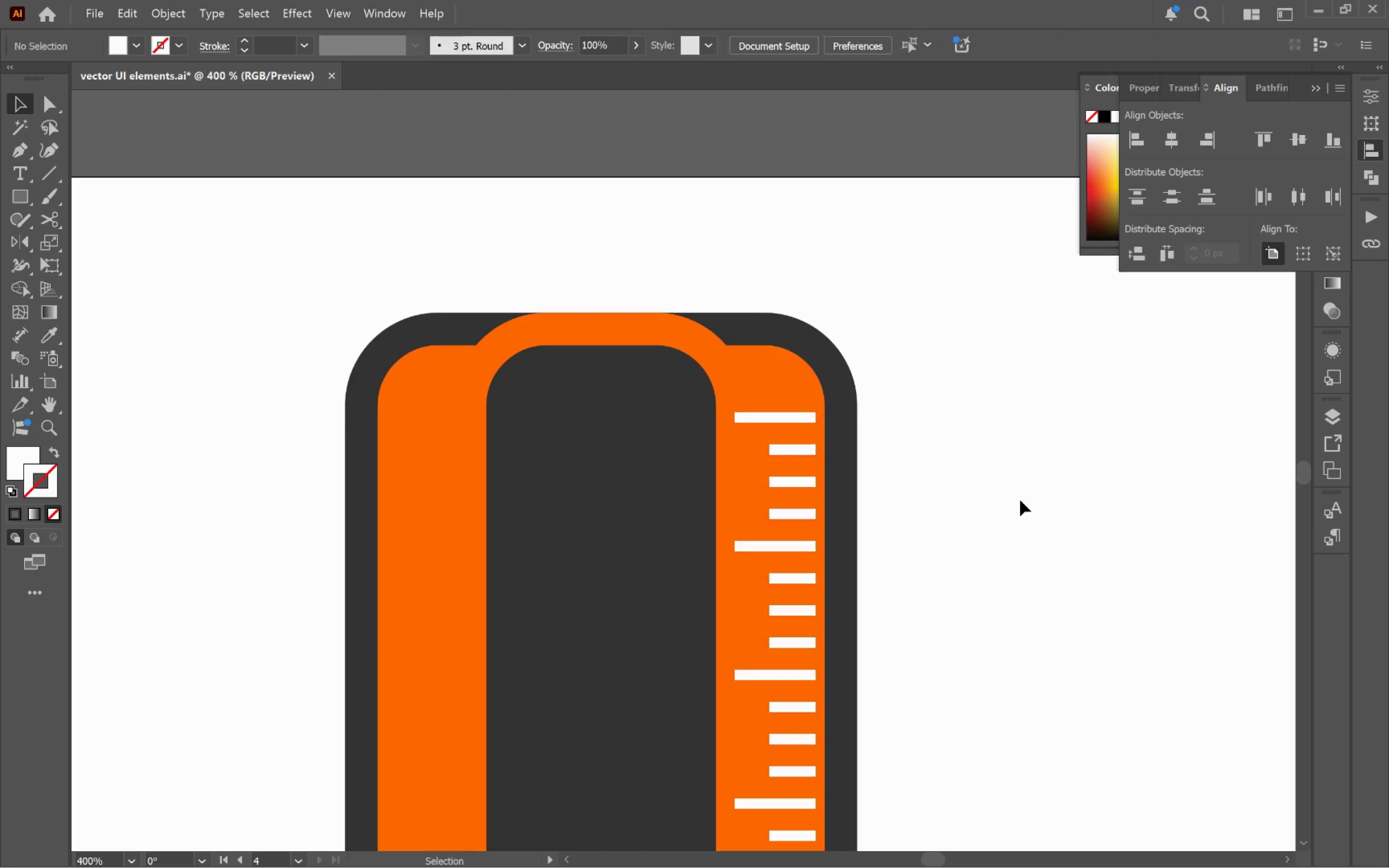 
hold_key(key=ShiftLeft, duration=1.92)
 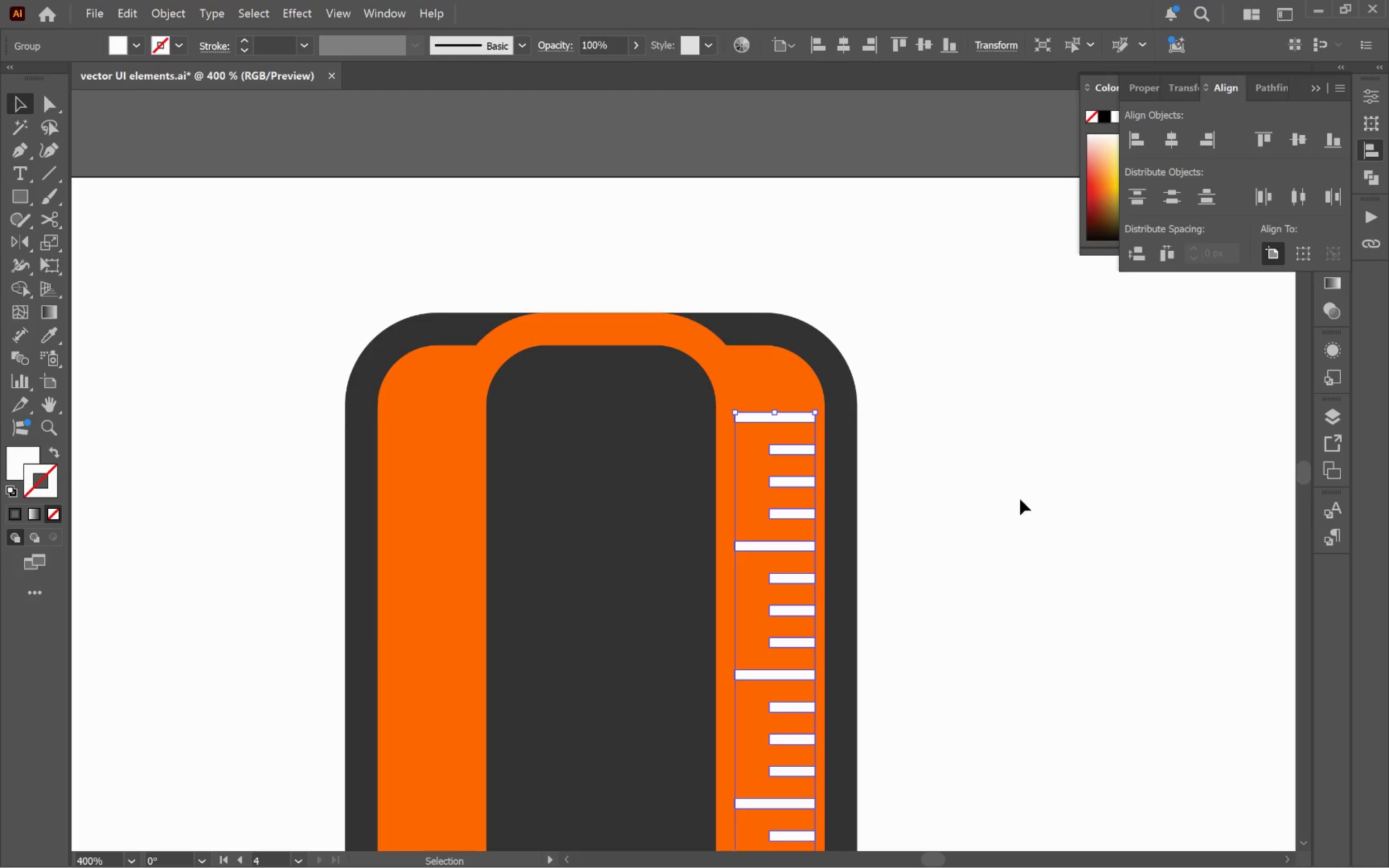 
left_click([1020, 500])
 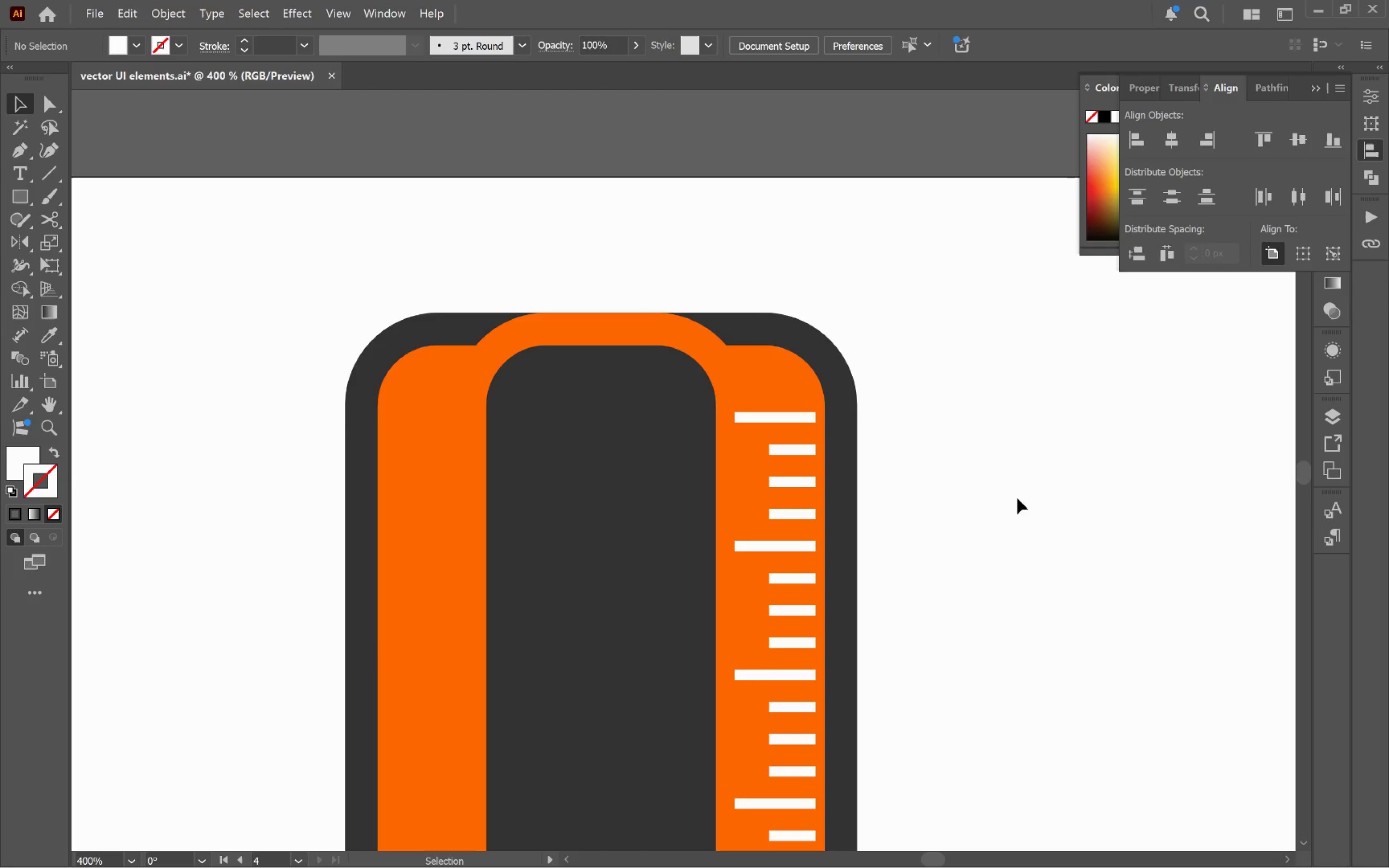 
hold_key(key=AltLeft, duration=0.73)
 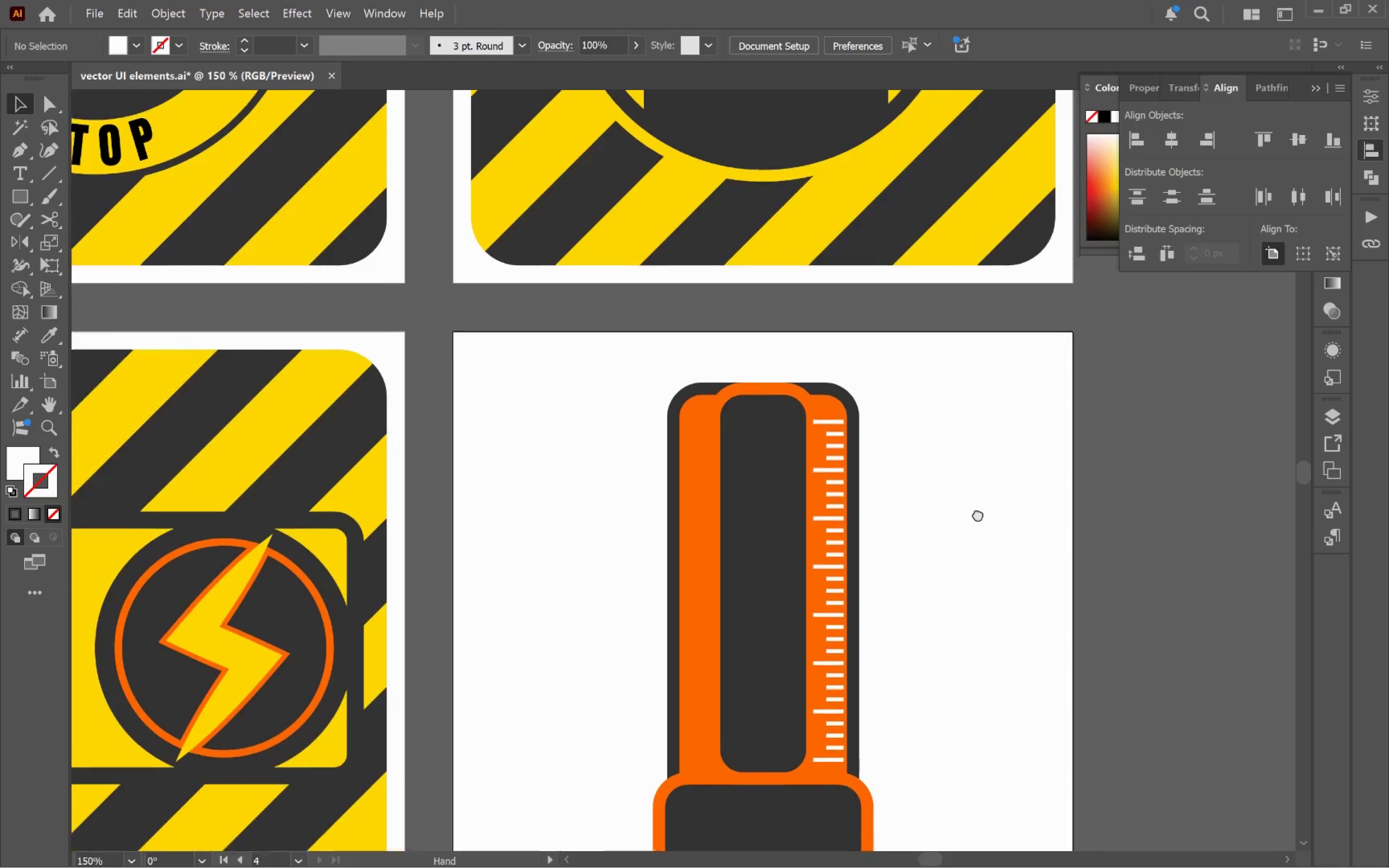 
hold_key(key=Space, duration=0.89)
 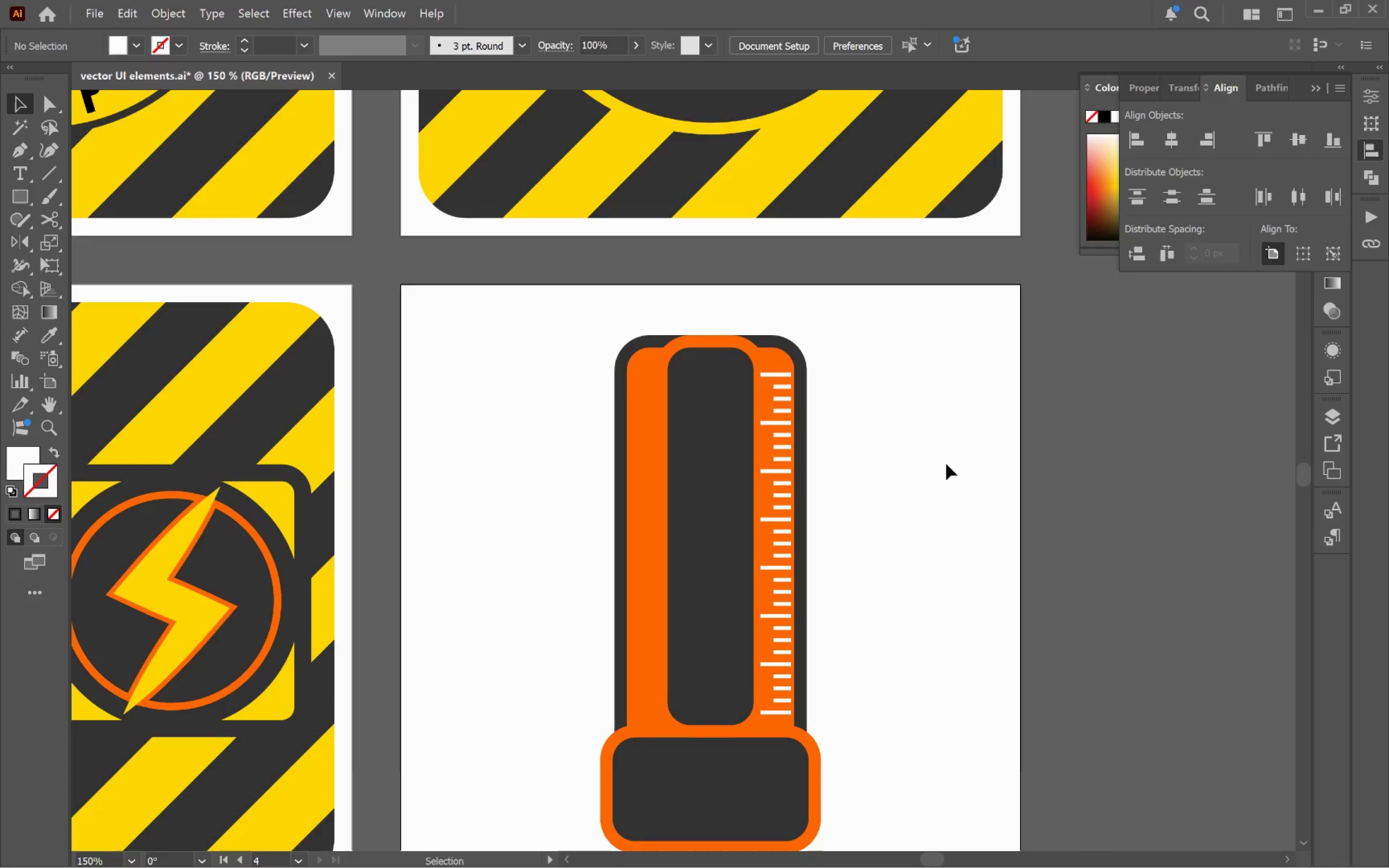 
left_click_drag(start_coordinate=[1066, 555], to_coordinate=[941, 474])
 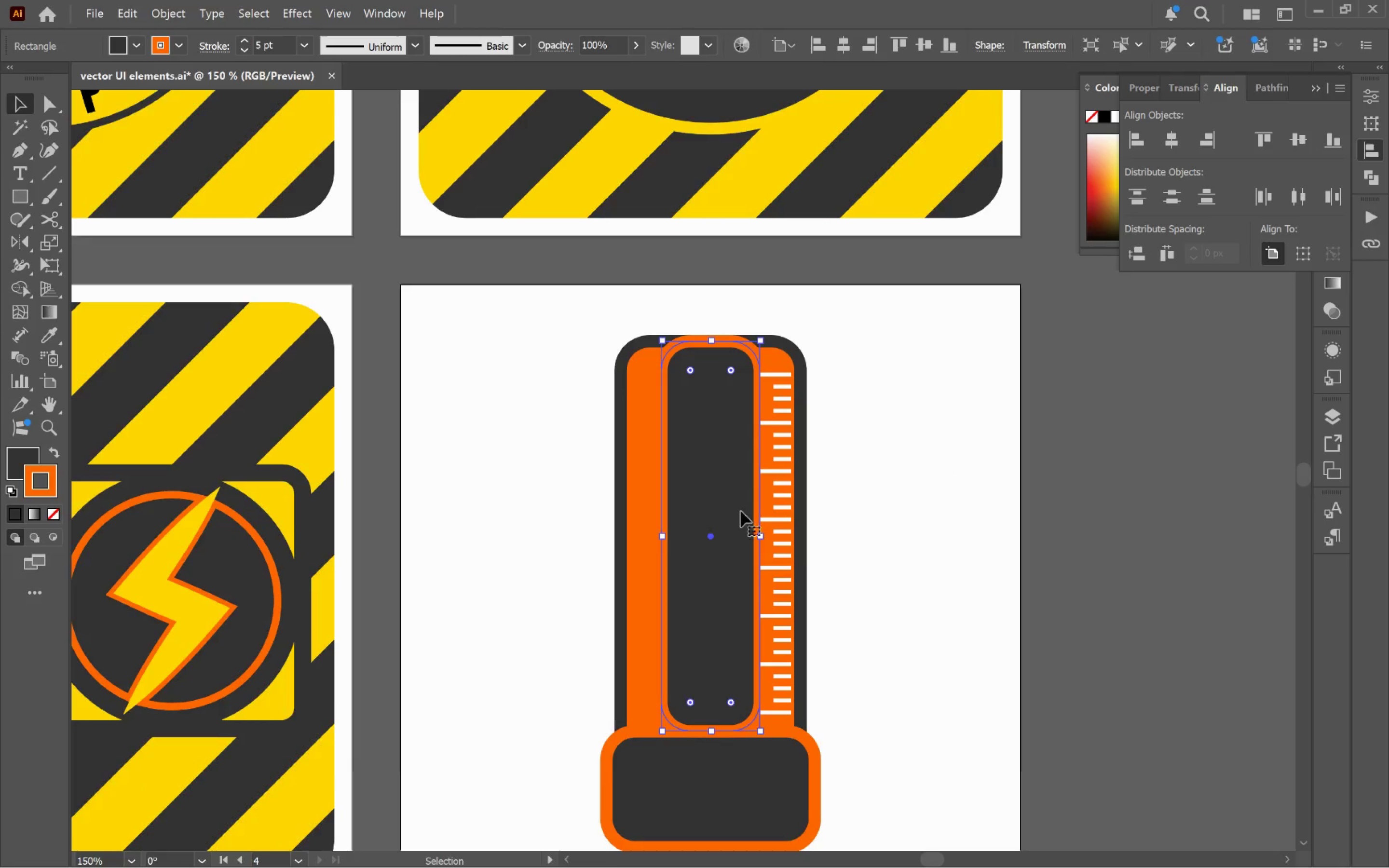 
scroll: coordinate [977, 477], scroll_direction: down, amount: 3.0
 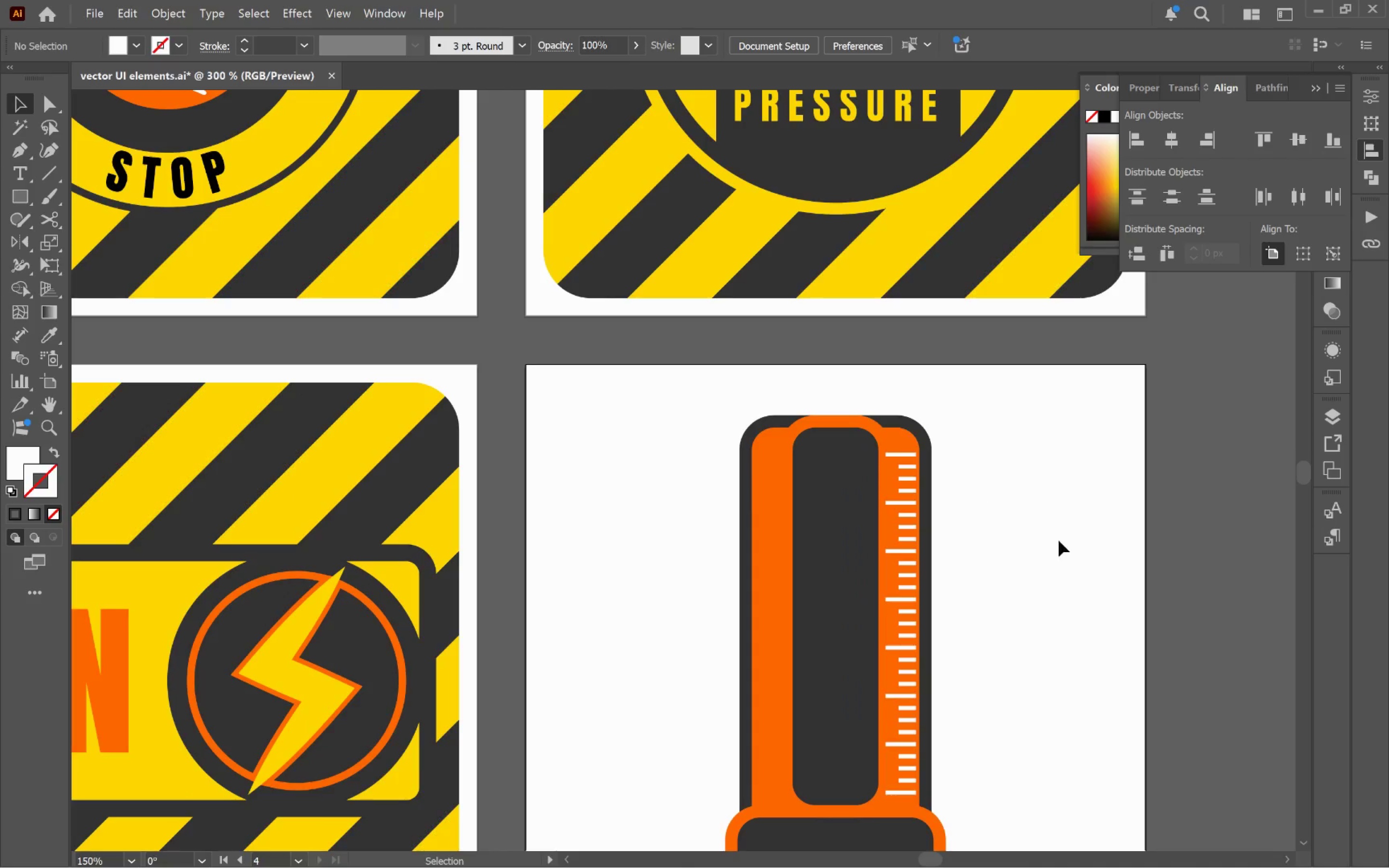 
hold_key(key=AltLeft, duration=0.46)
scroll: coordinate [752, 522], scroll_direction: up, amount: 5.0
 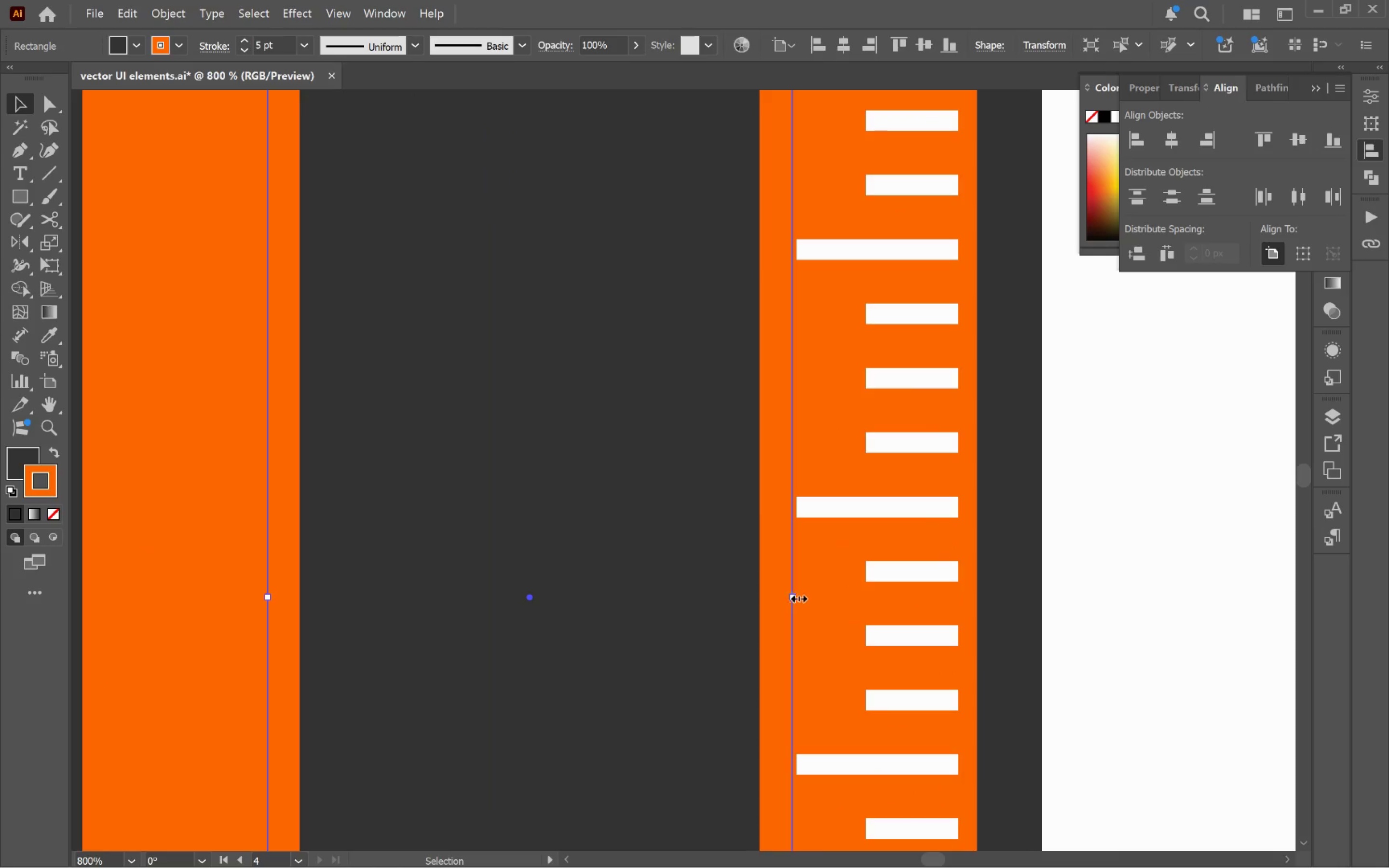 
left_click([866, 509])
 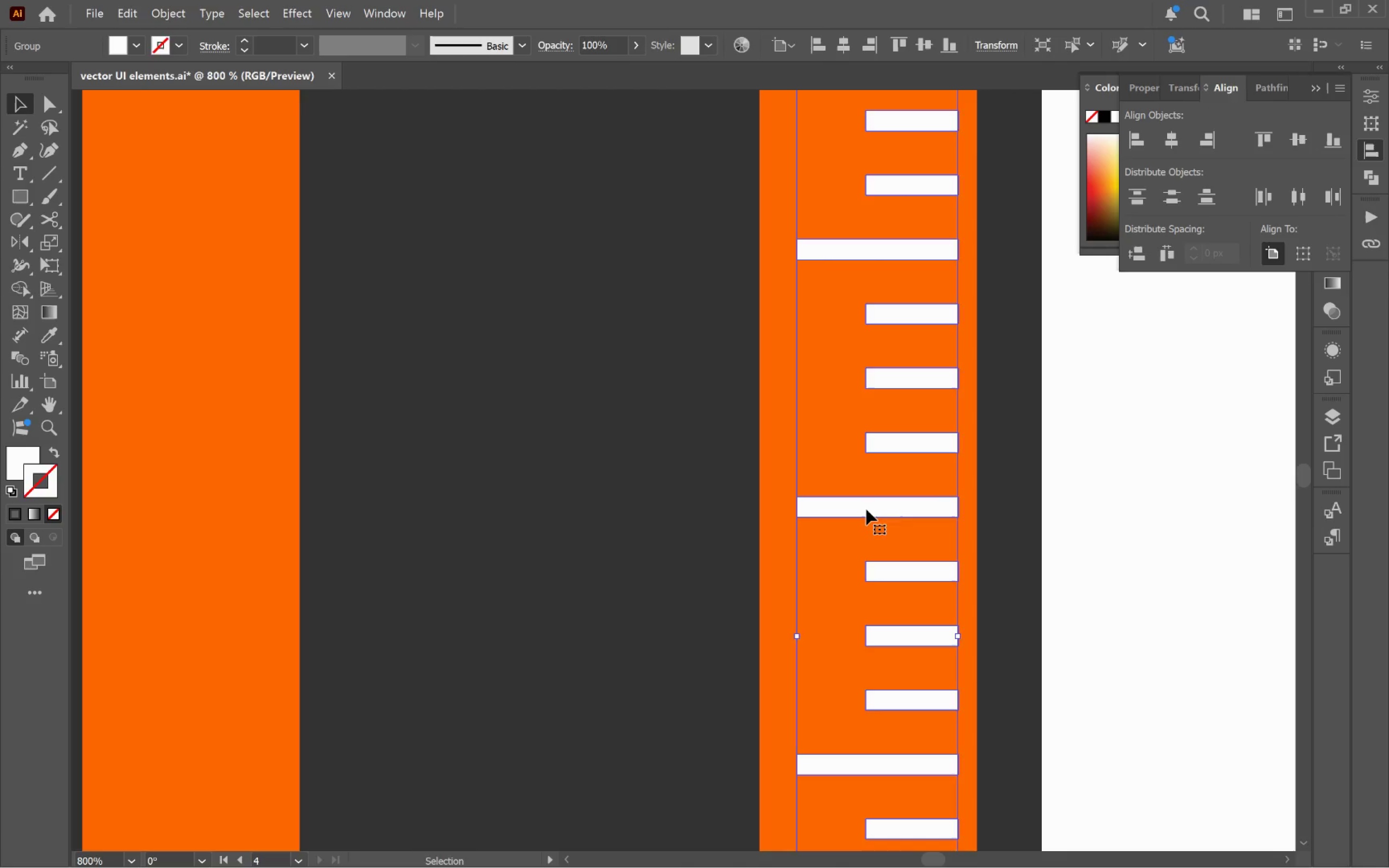 
key(Control+Shift+BracketLeft)
 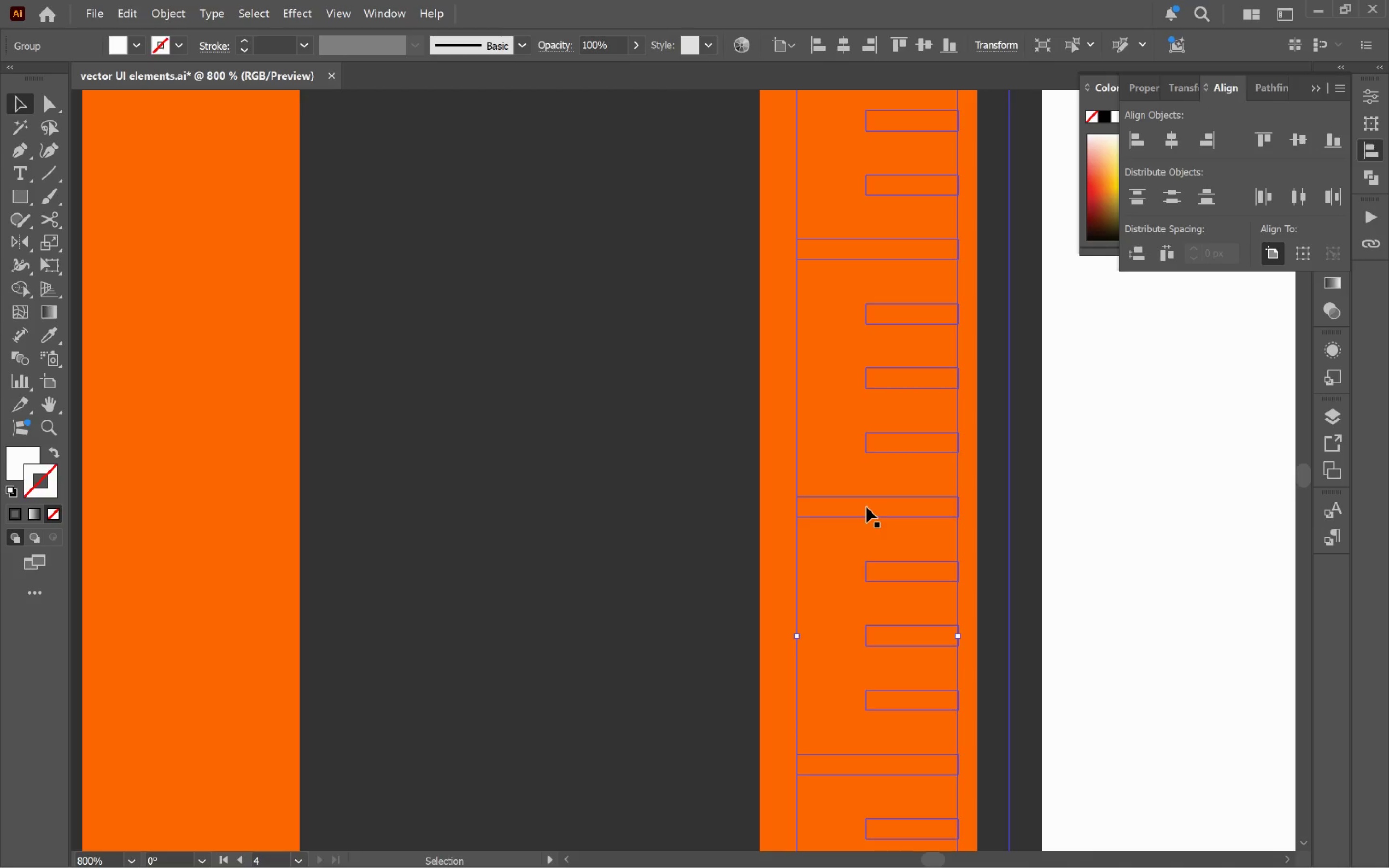 
key(Control+Shift+BracketRight)
 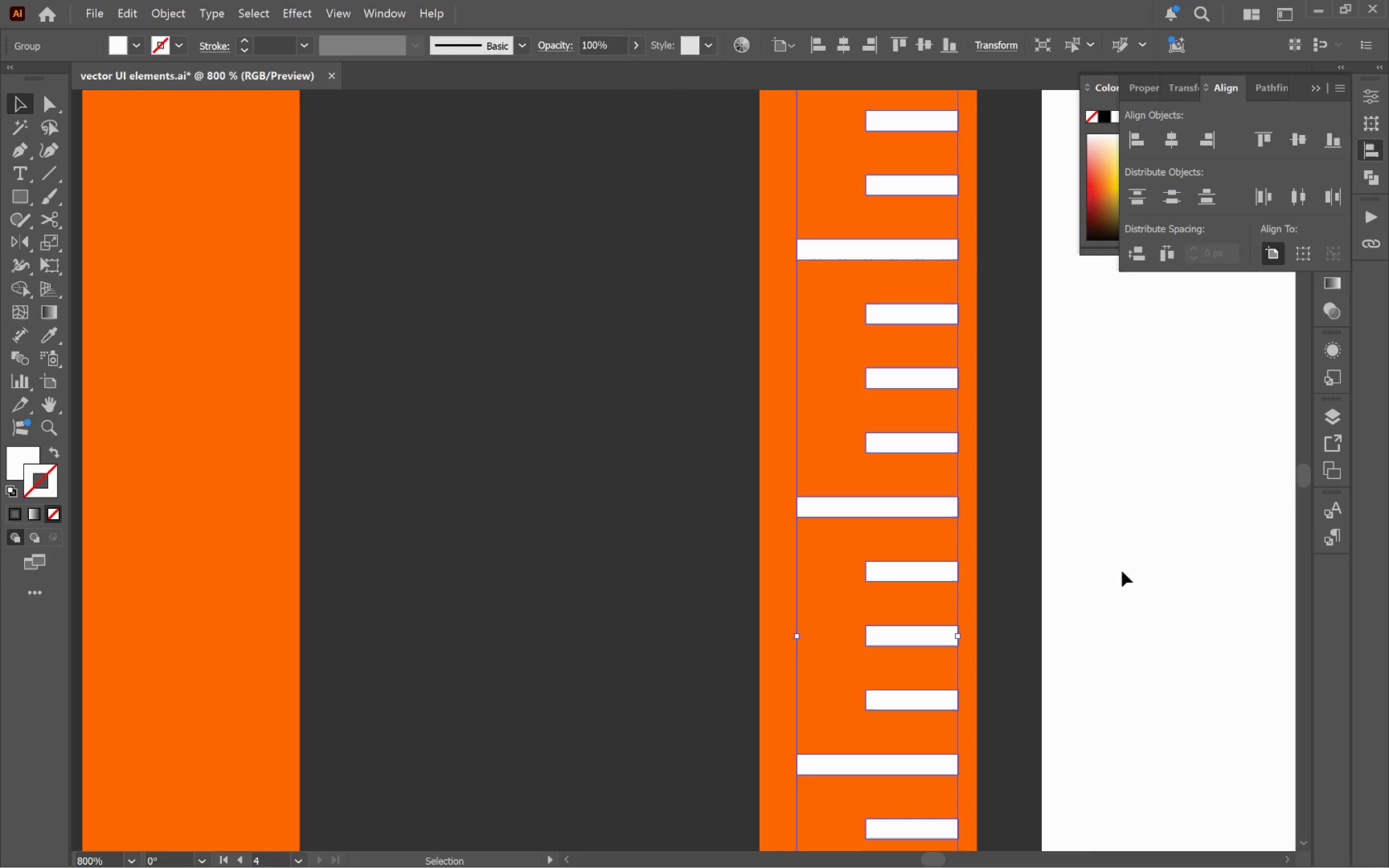 
left_click([1186, 586])
 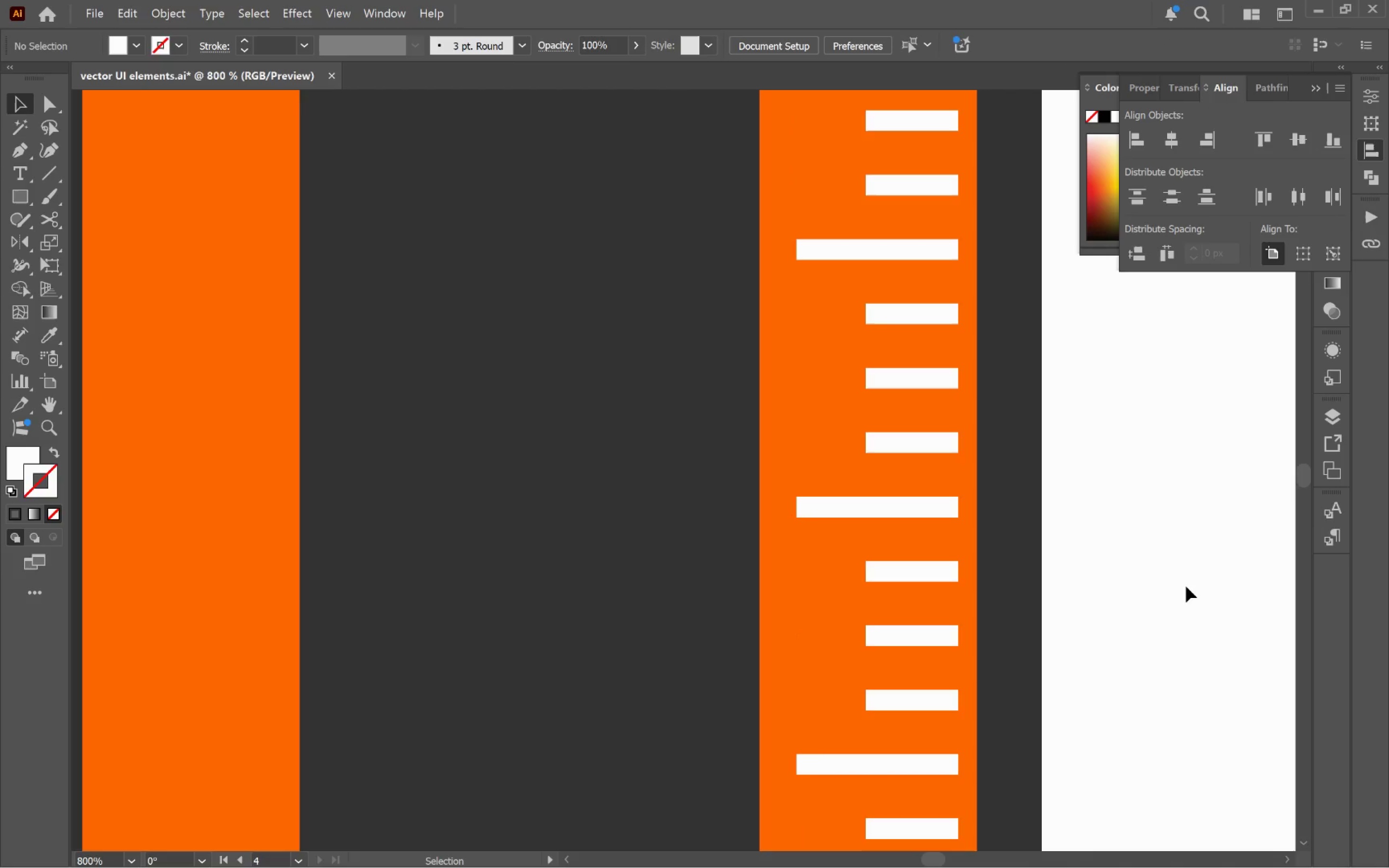 
hold_key(key=AltLeft, duration=0.87)
 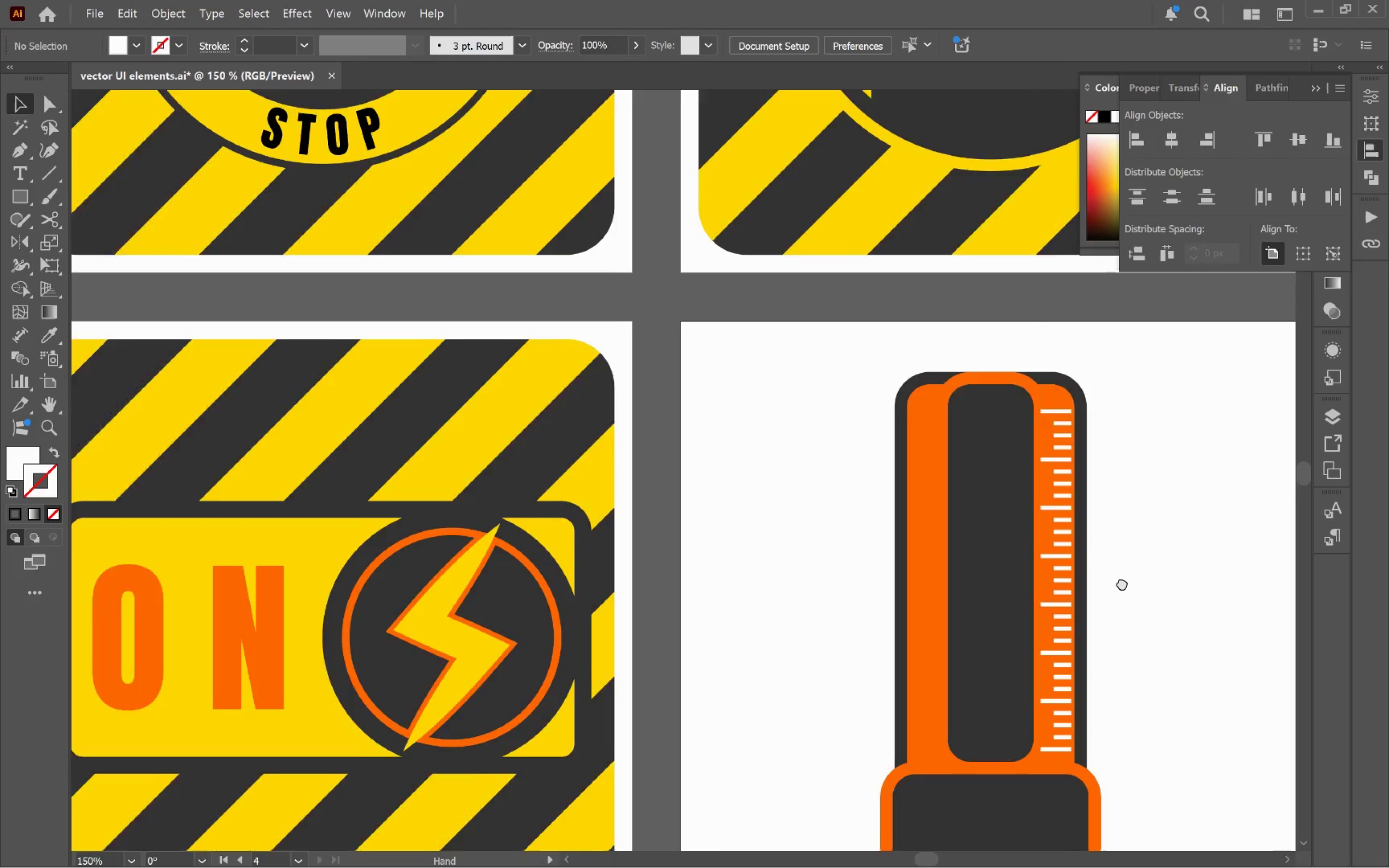 
hold_key(key=Space, duration=1.33)
 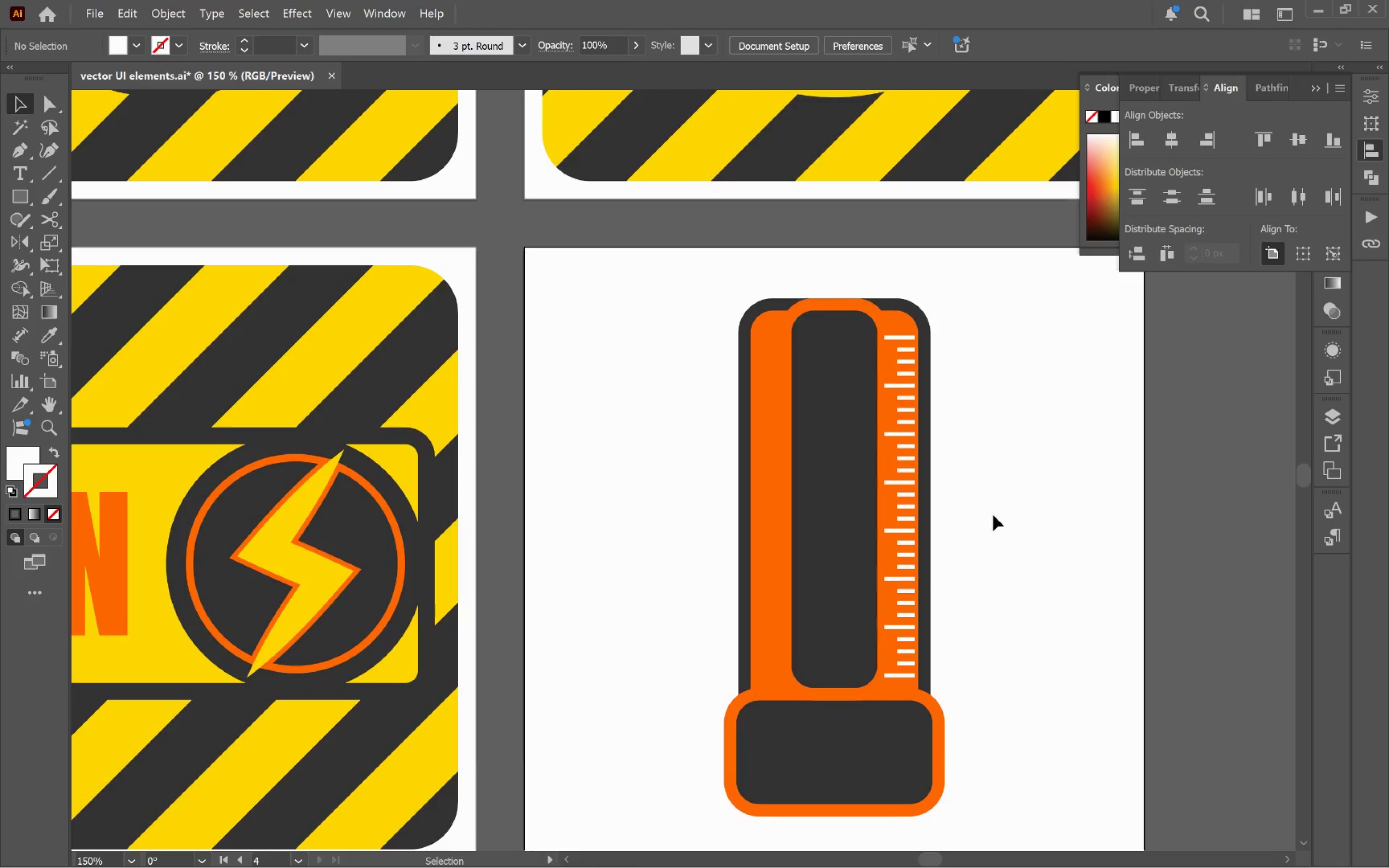 
scroll: coordinate [1186, 586], scroll_direction: down, amount: 5.0
 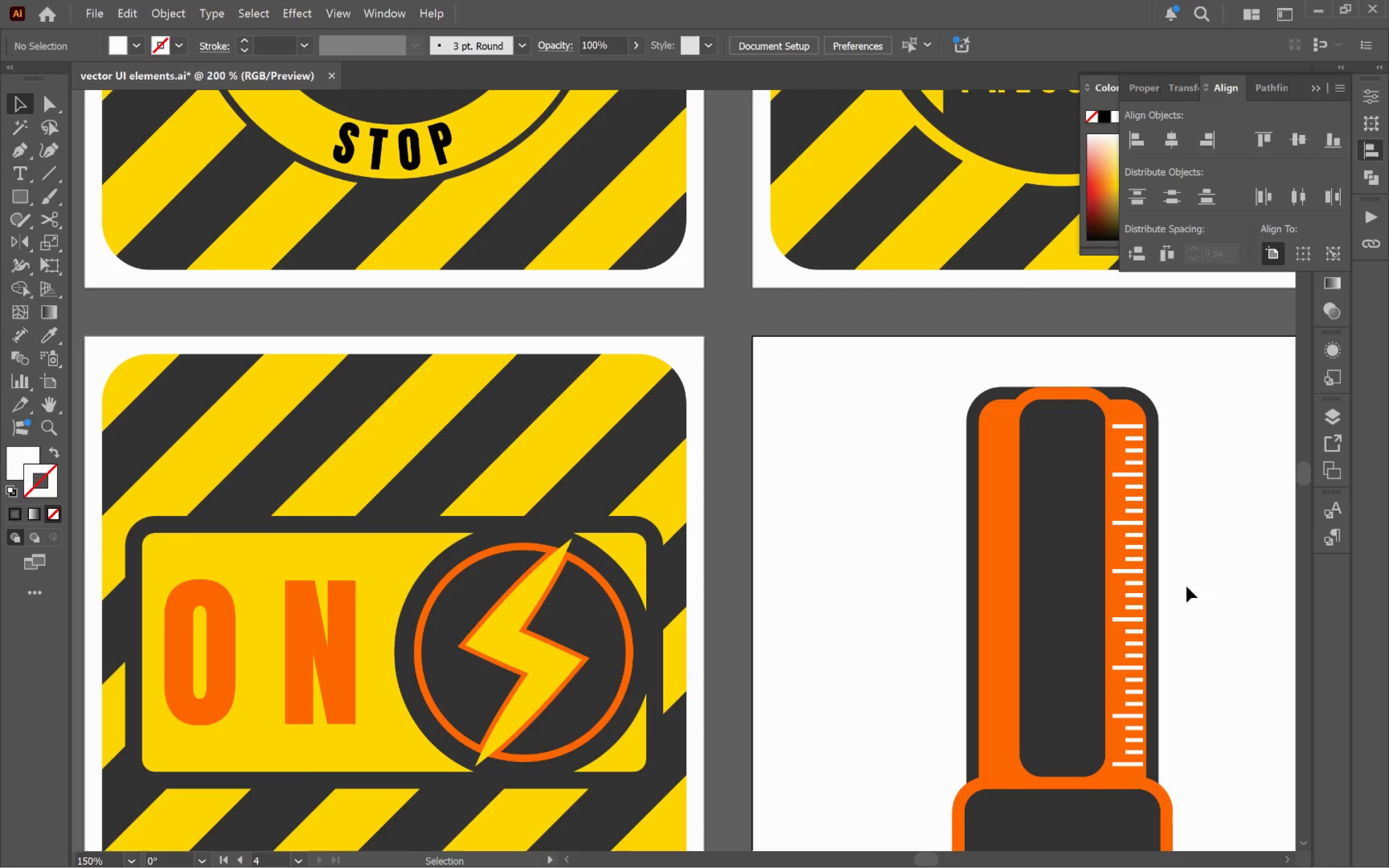 
left_click_drag(start_coordinate=[1211, 600], to_coordinate=[982, 511])
 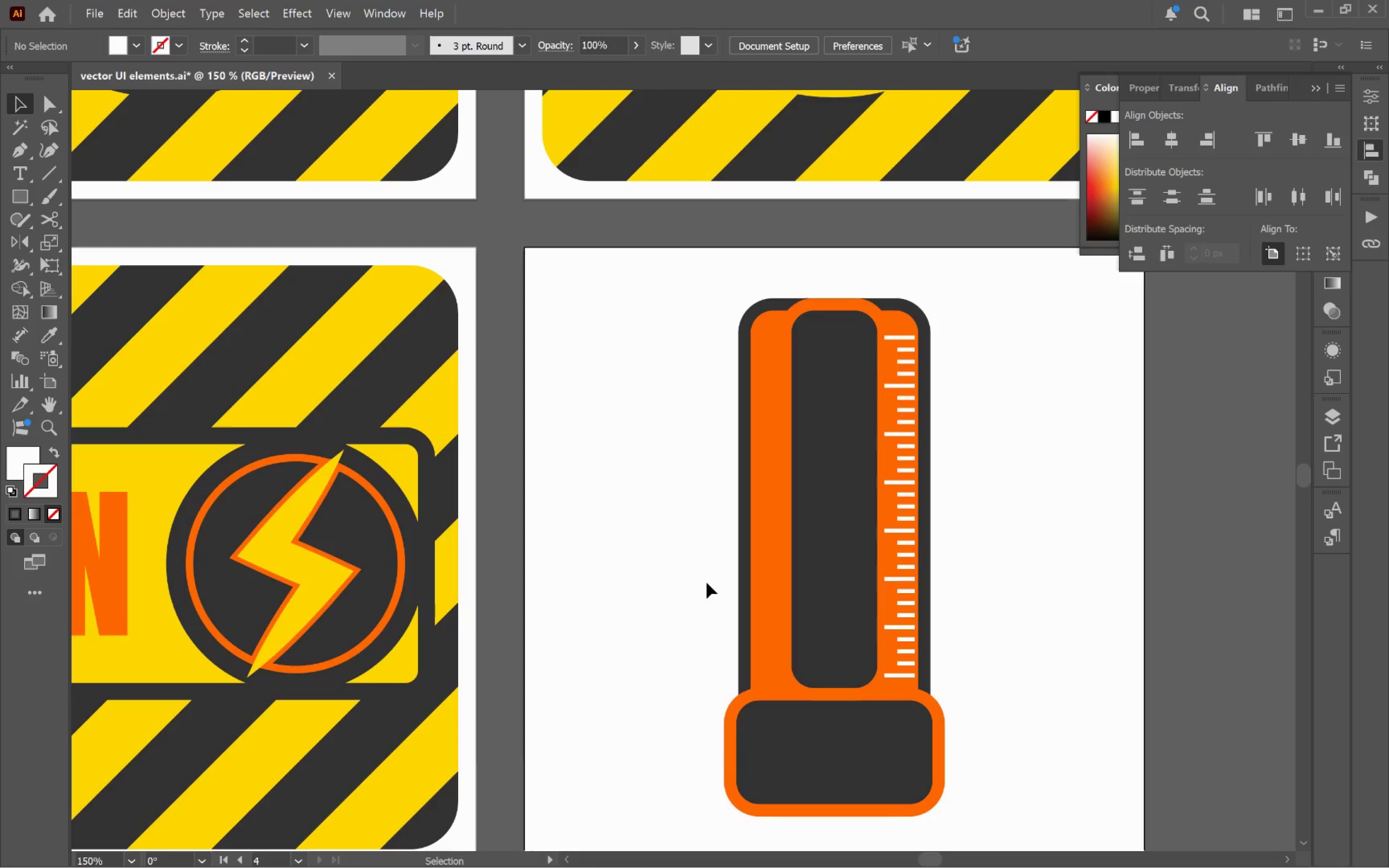 
wait(5.13)
 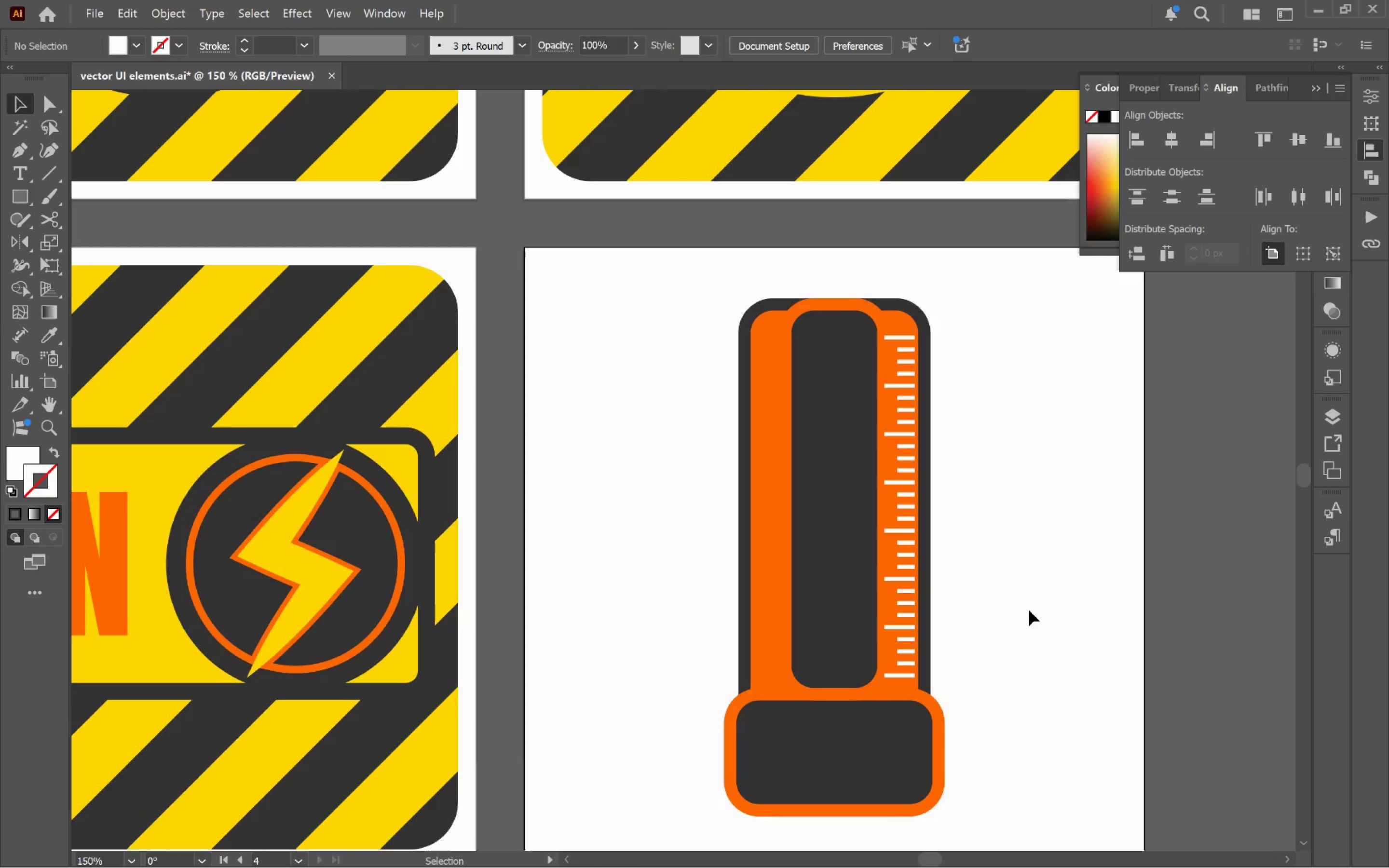 
left_click_drag(start_coordinate=[704, 573], to_coordinate=[852, 841])
 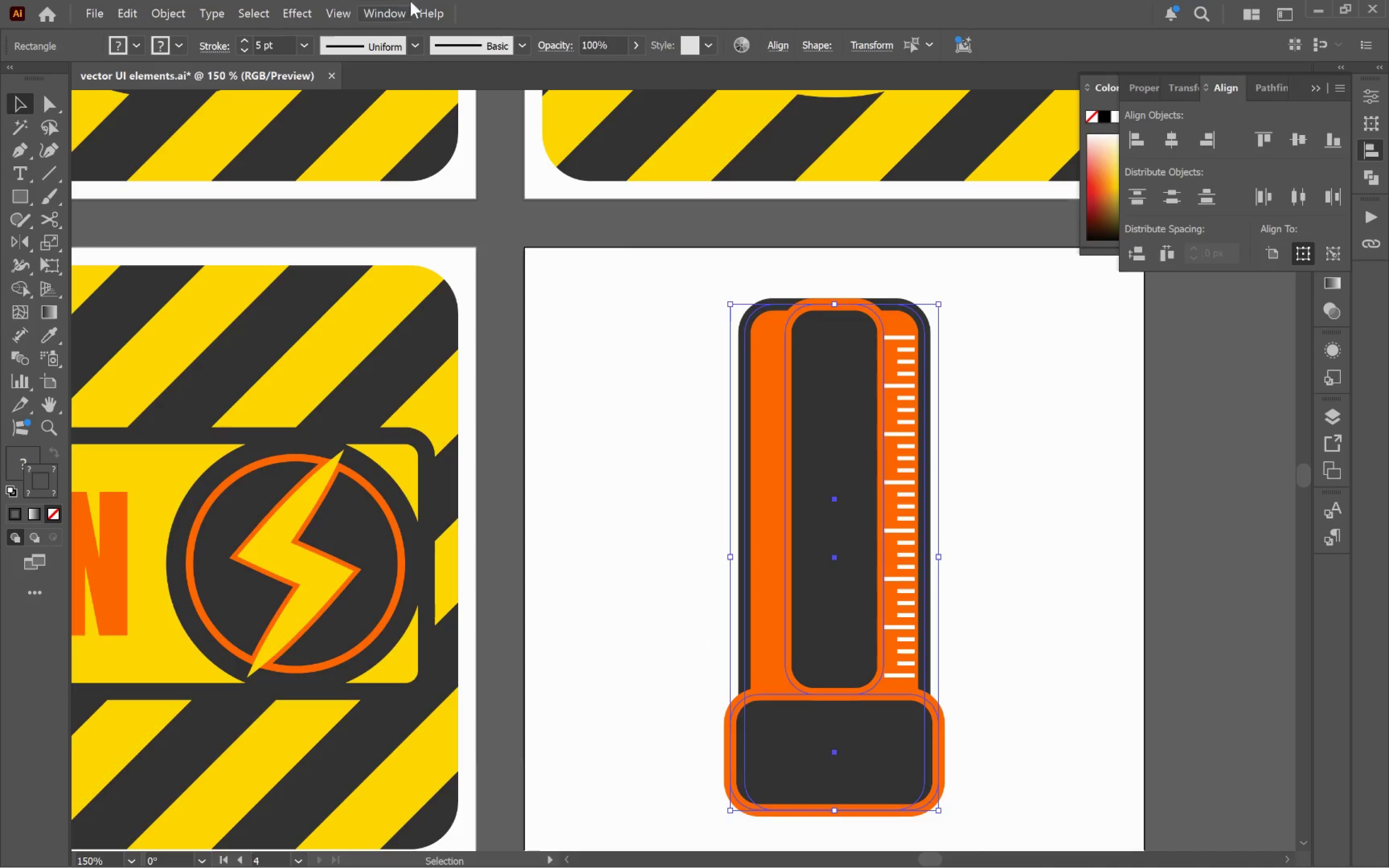 
left_click([168, 15])
 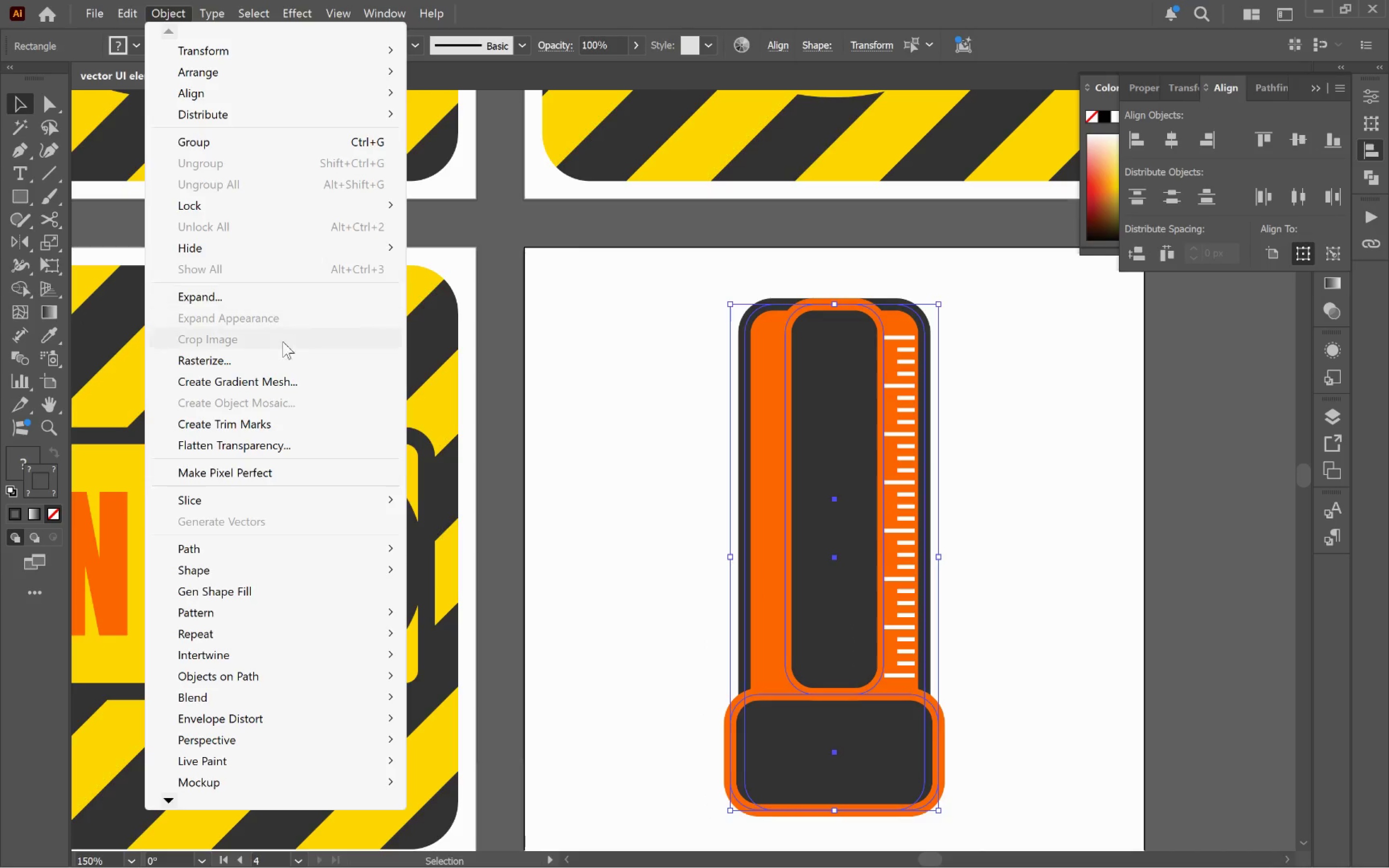 
left_click([276, 293])
 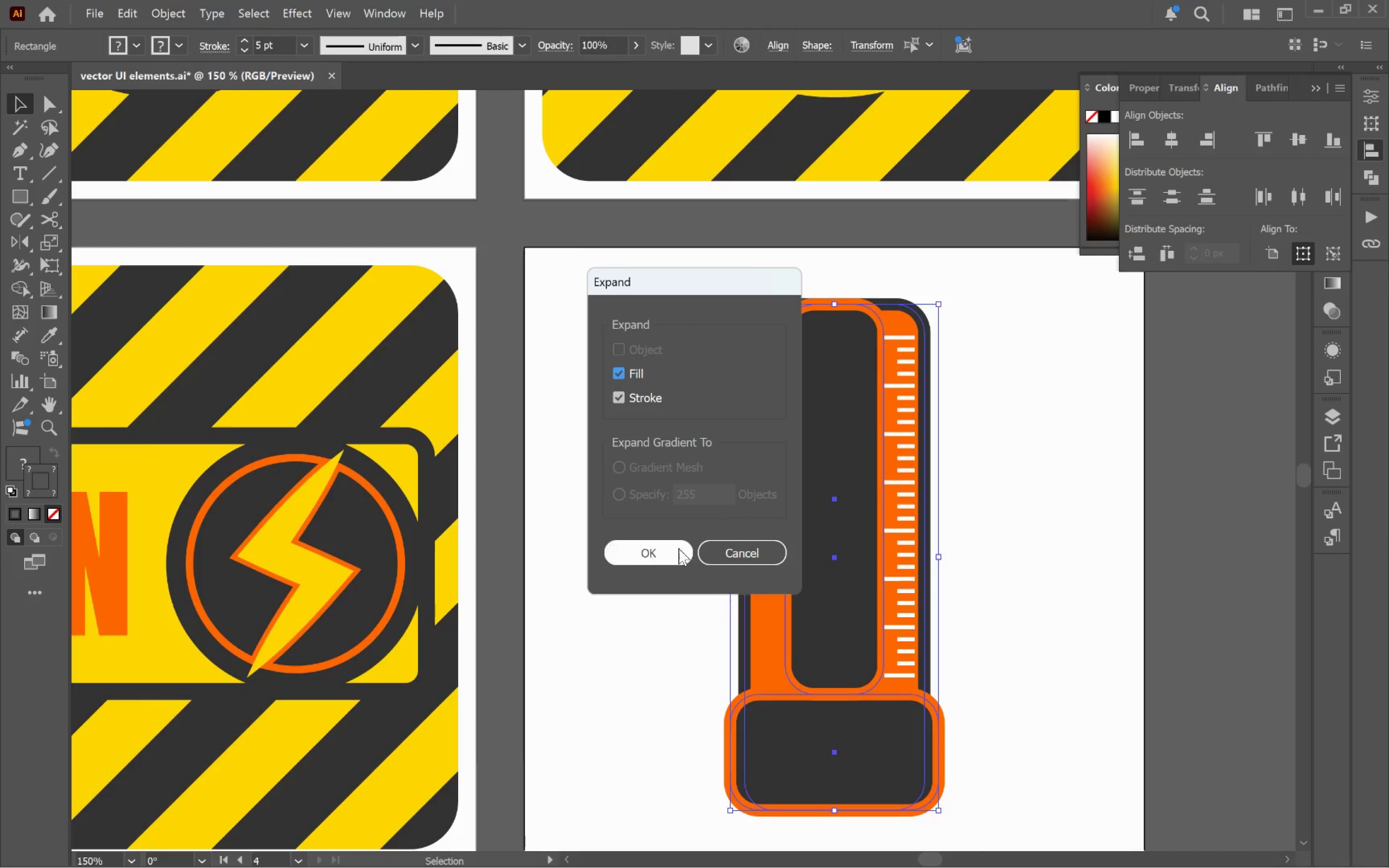 
left_click([673, 548])
 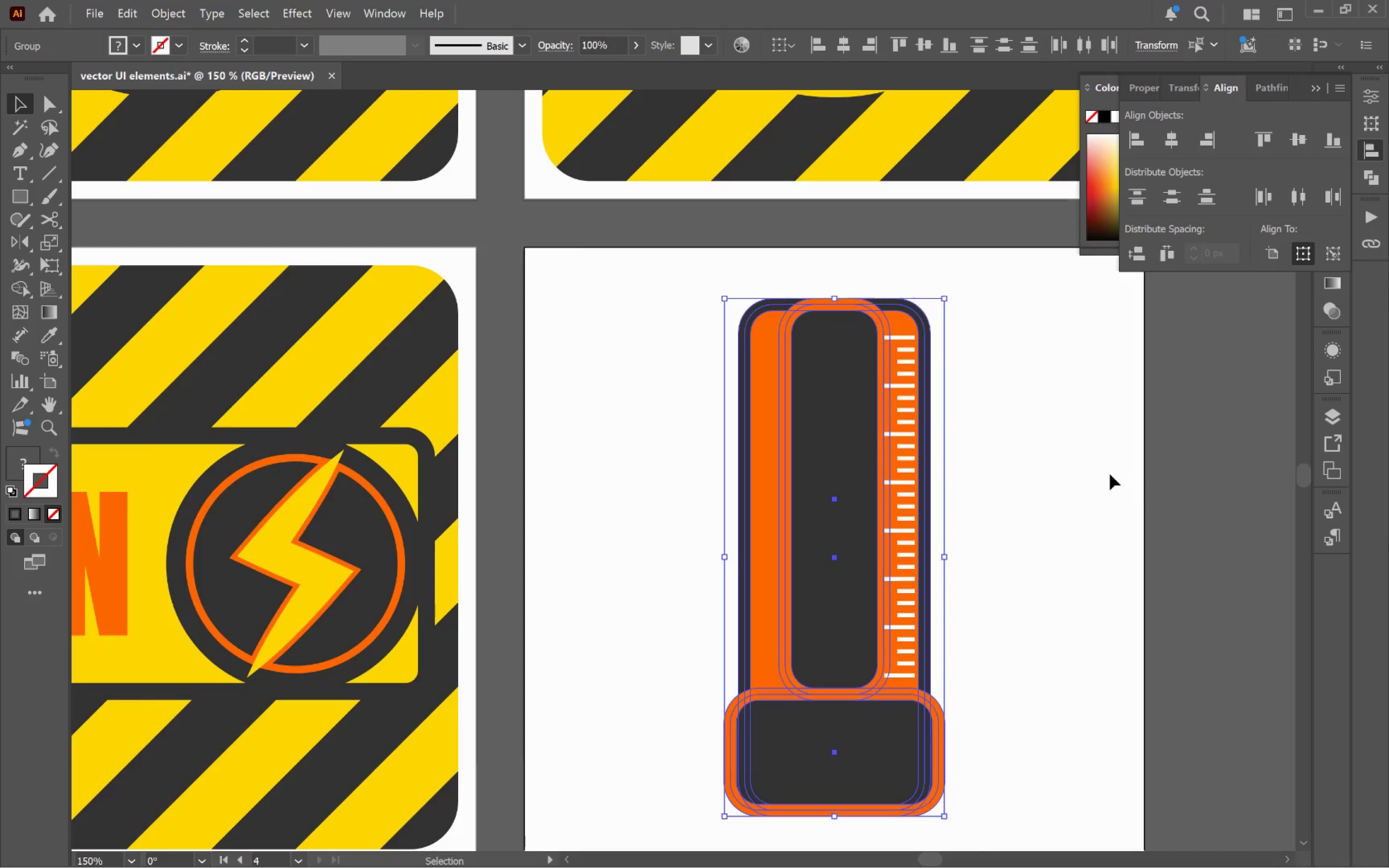 
wait(7.65)
 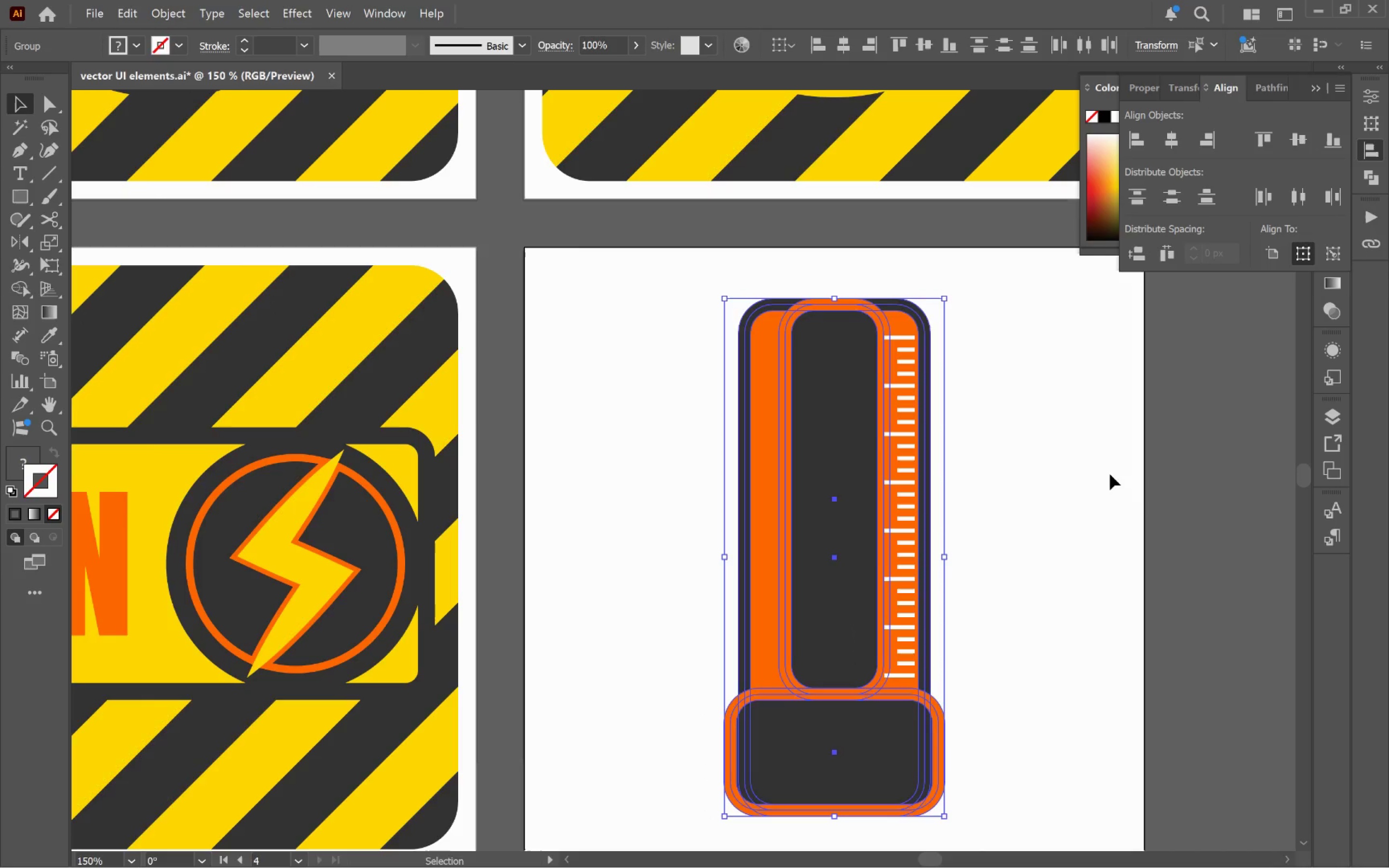 
left_click([141, 12])
 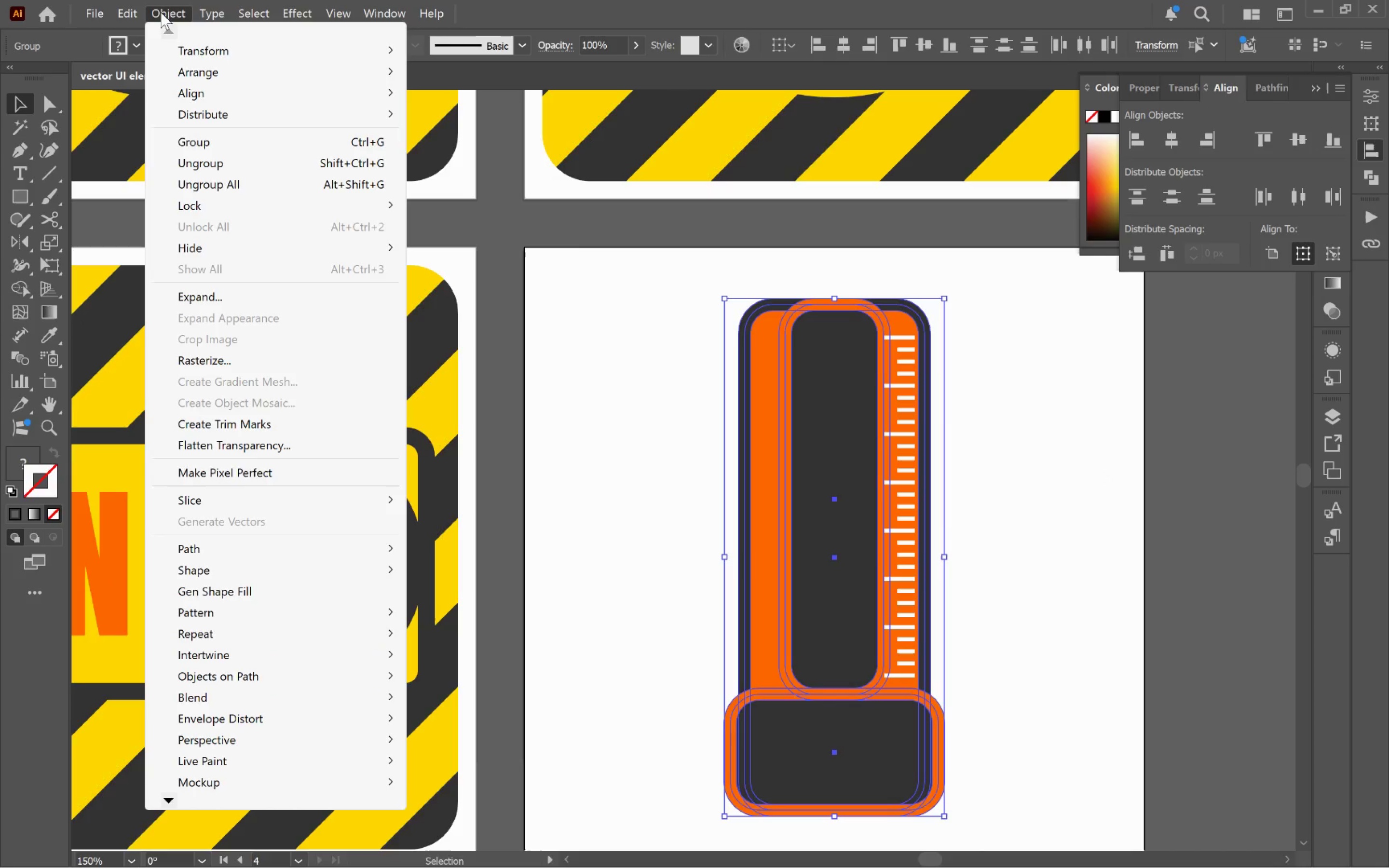 
wait(16.55)
 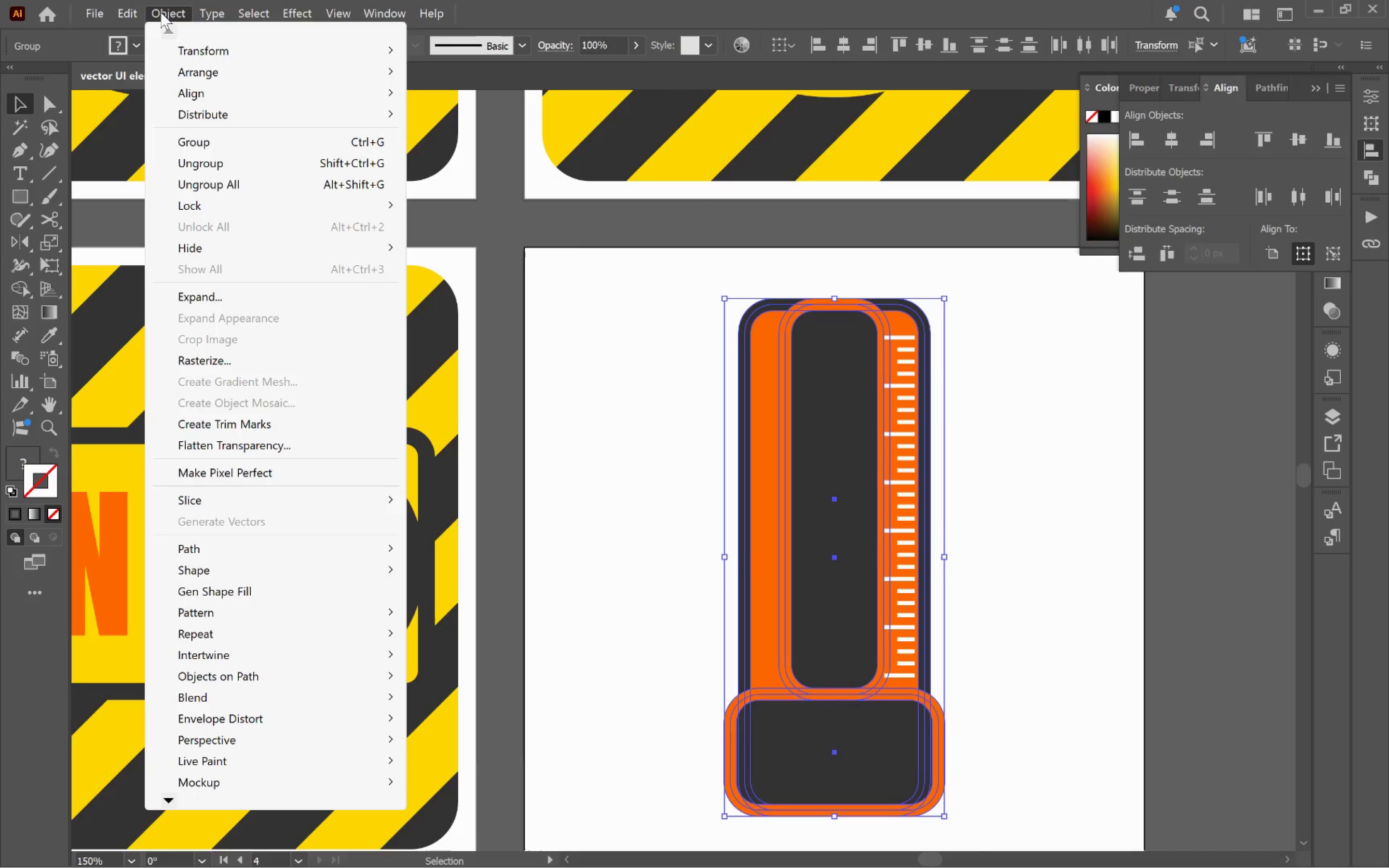 
left_click([1020, 552])
 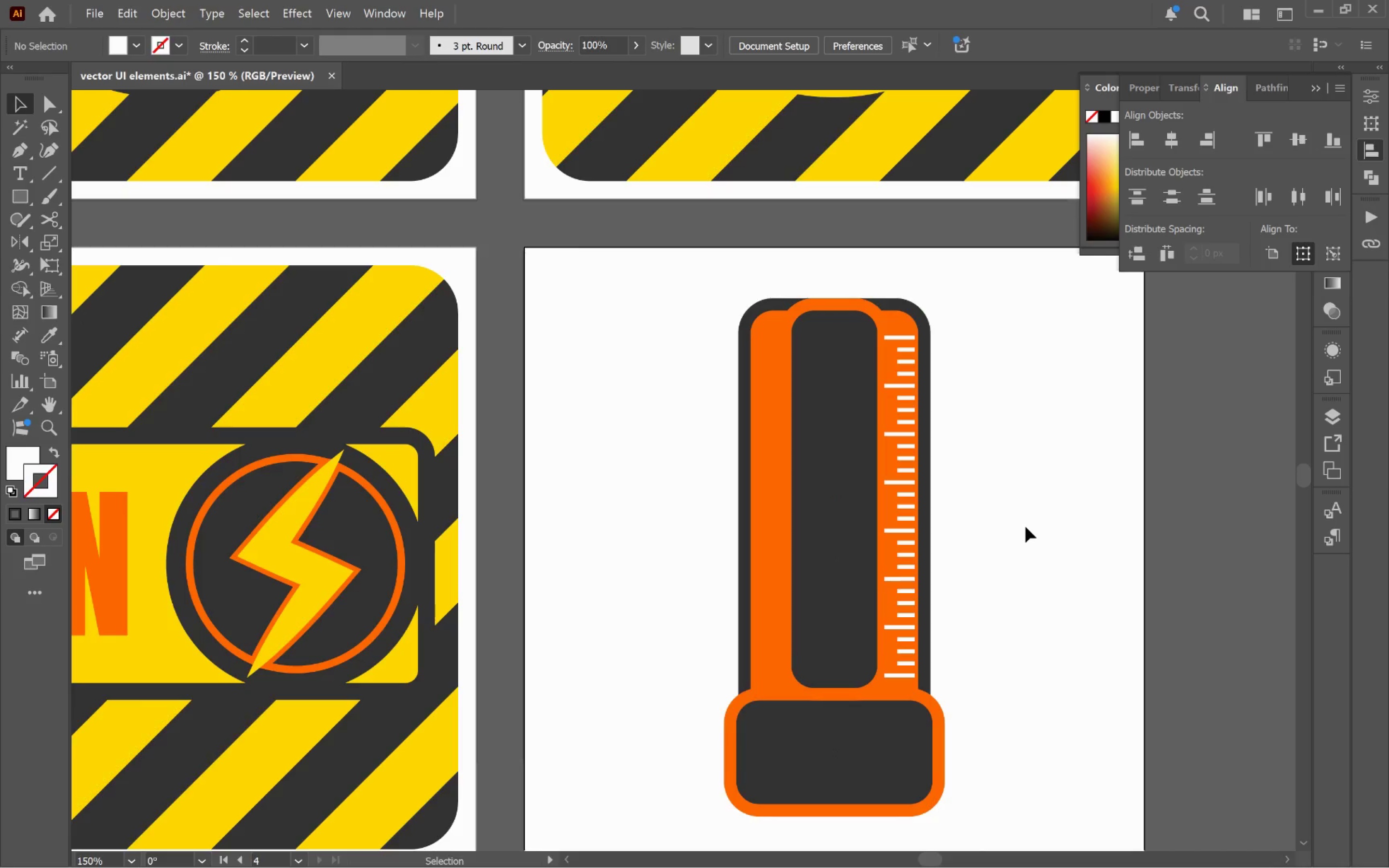 
hold_key(key=Space, duration=0.86)
 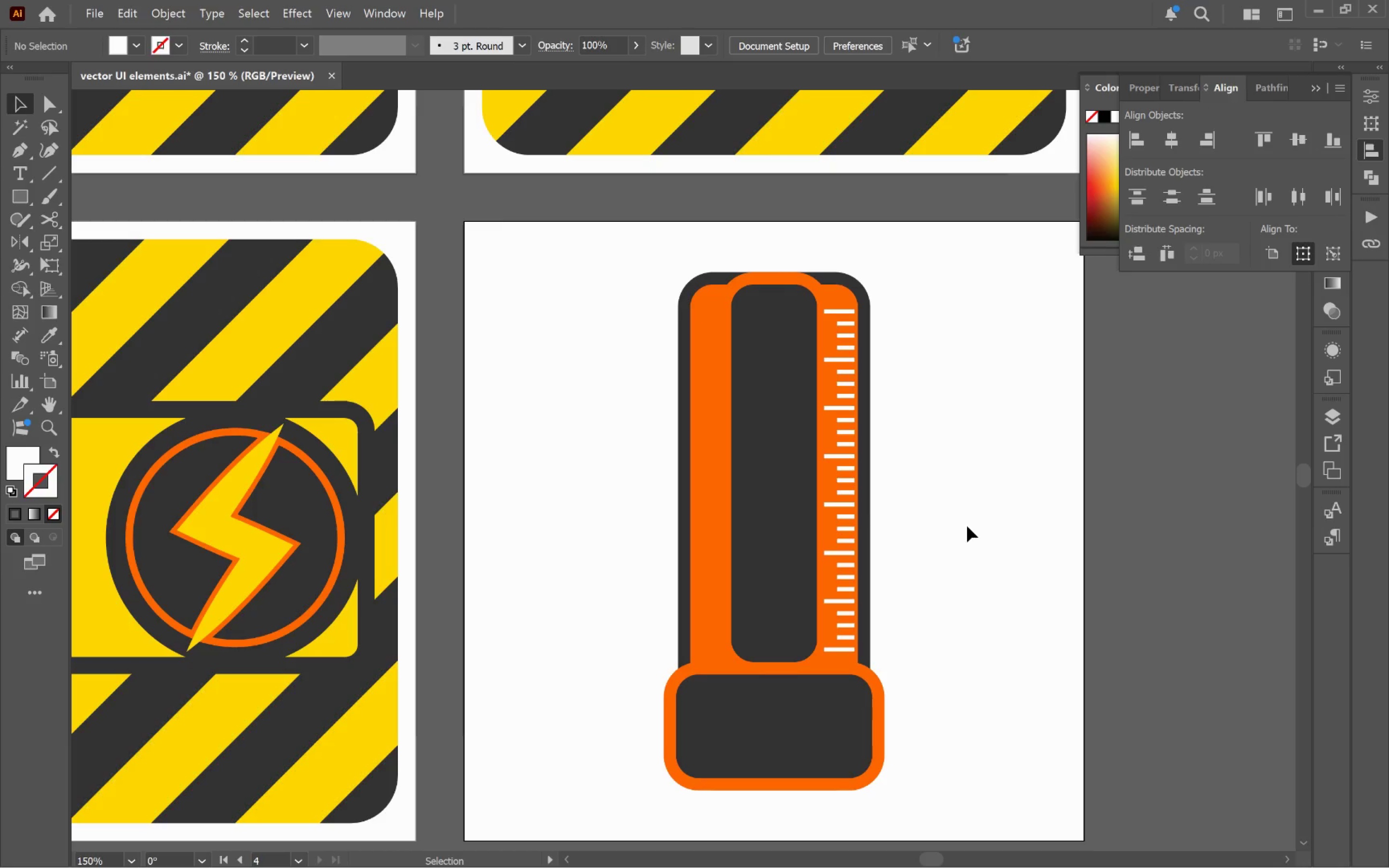 
left_click_drag(start_coordinate=[1063, 580], to_coordinate=[1003, 553])
 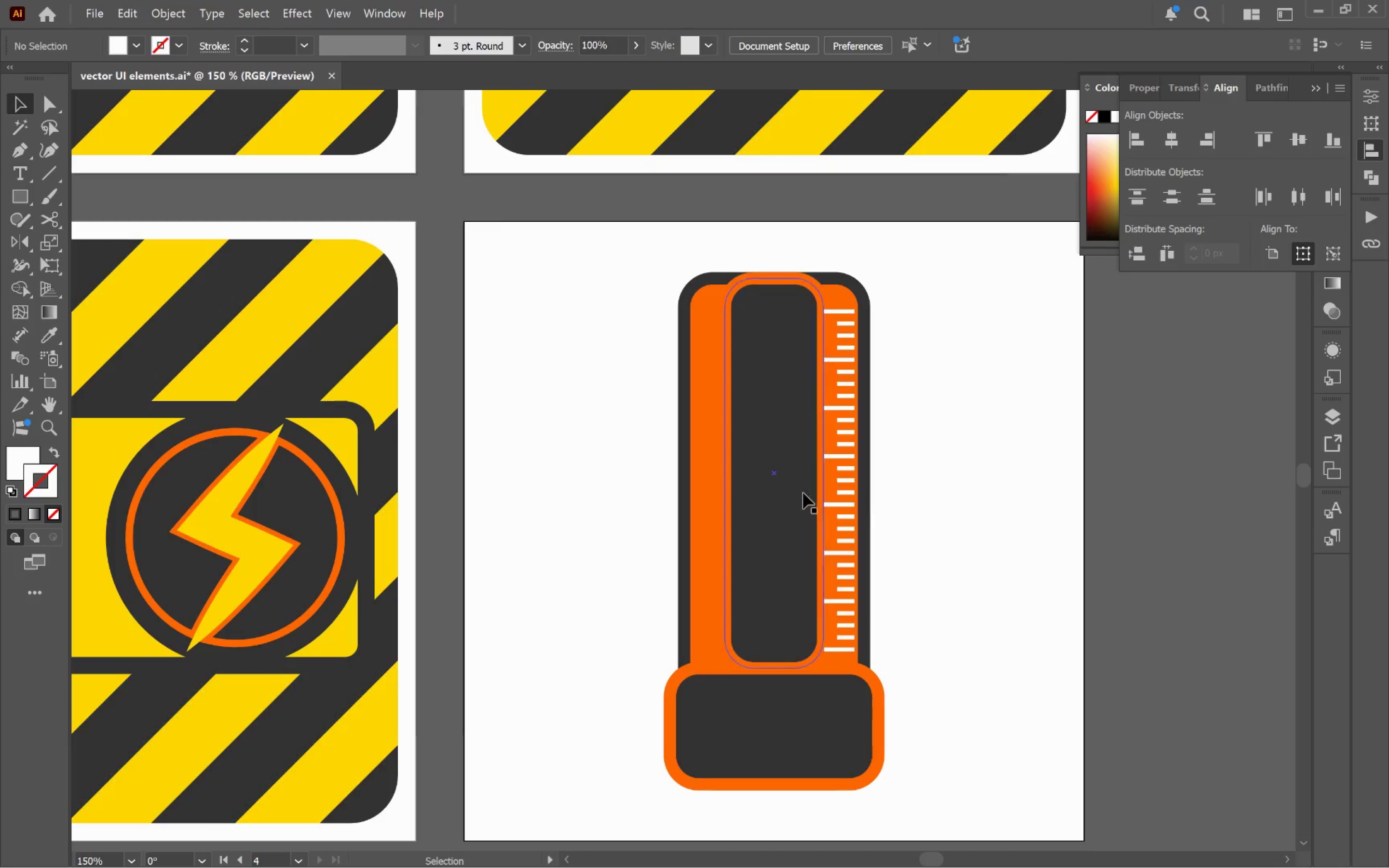 
left_click([798, 492])
 